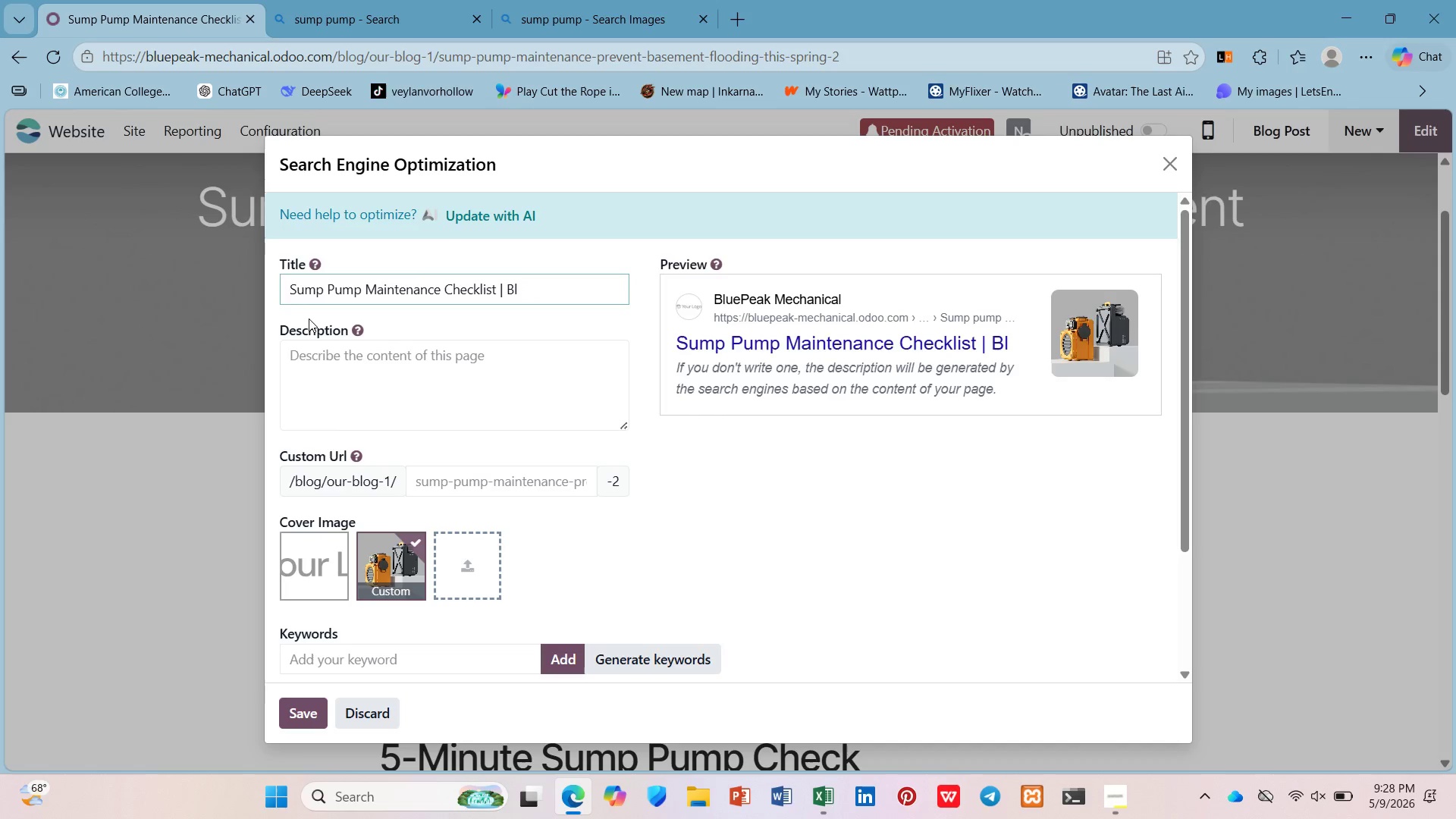 
type(uePeak )
 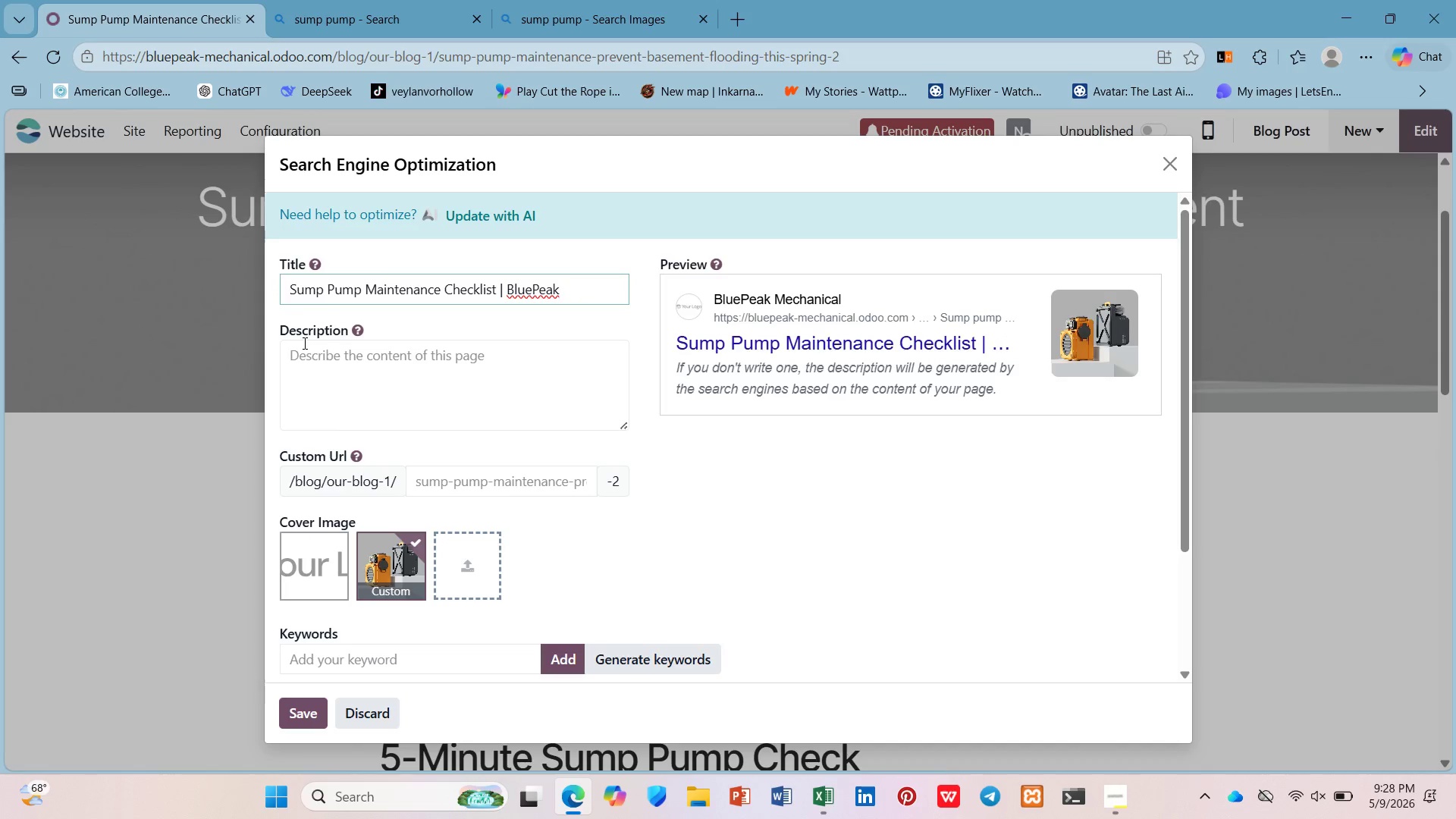 
wait(35.11)
 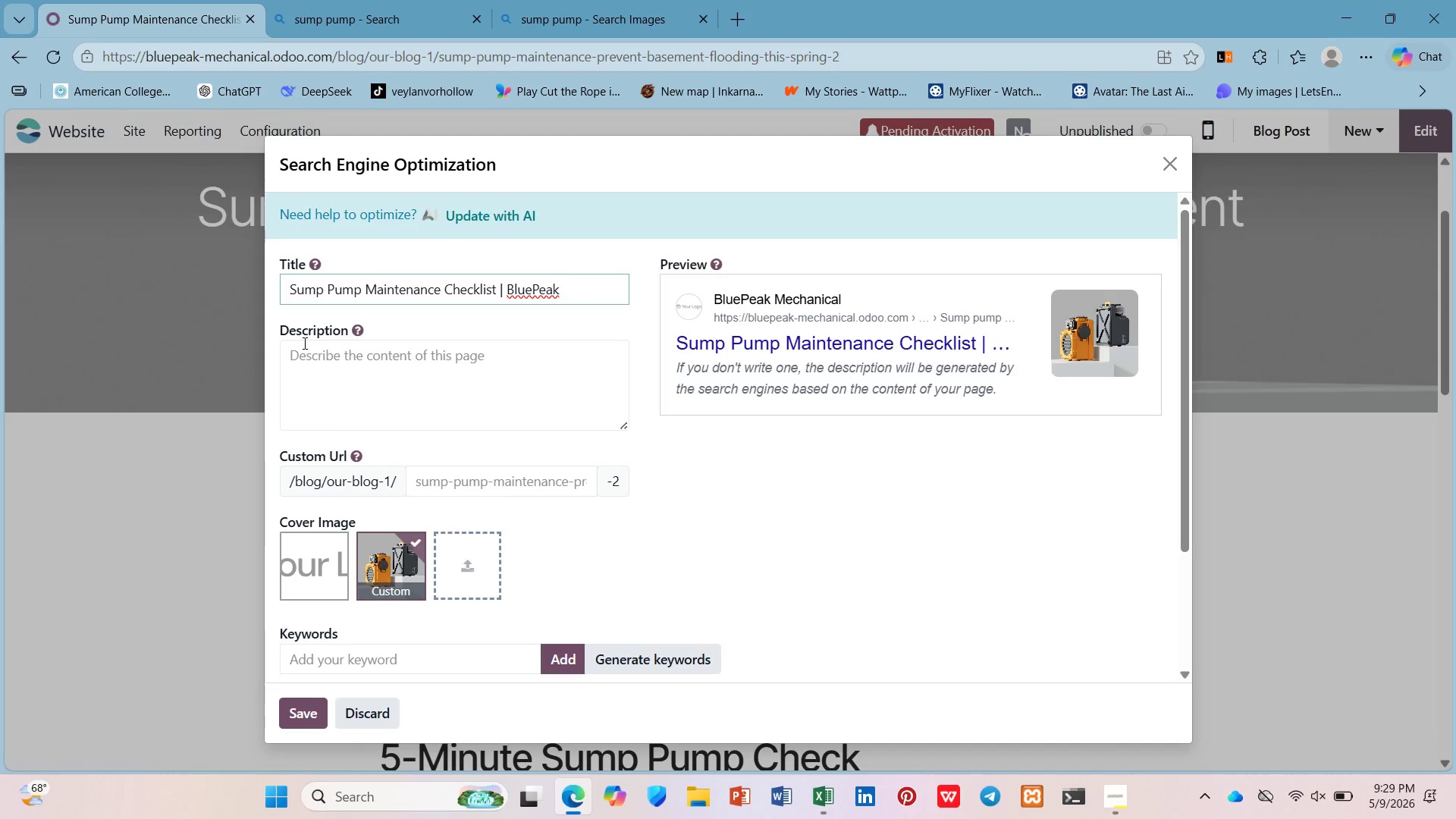 
type(Mechanil)
 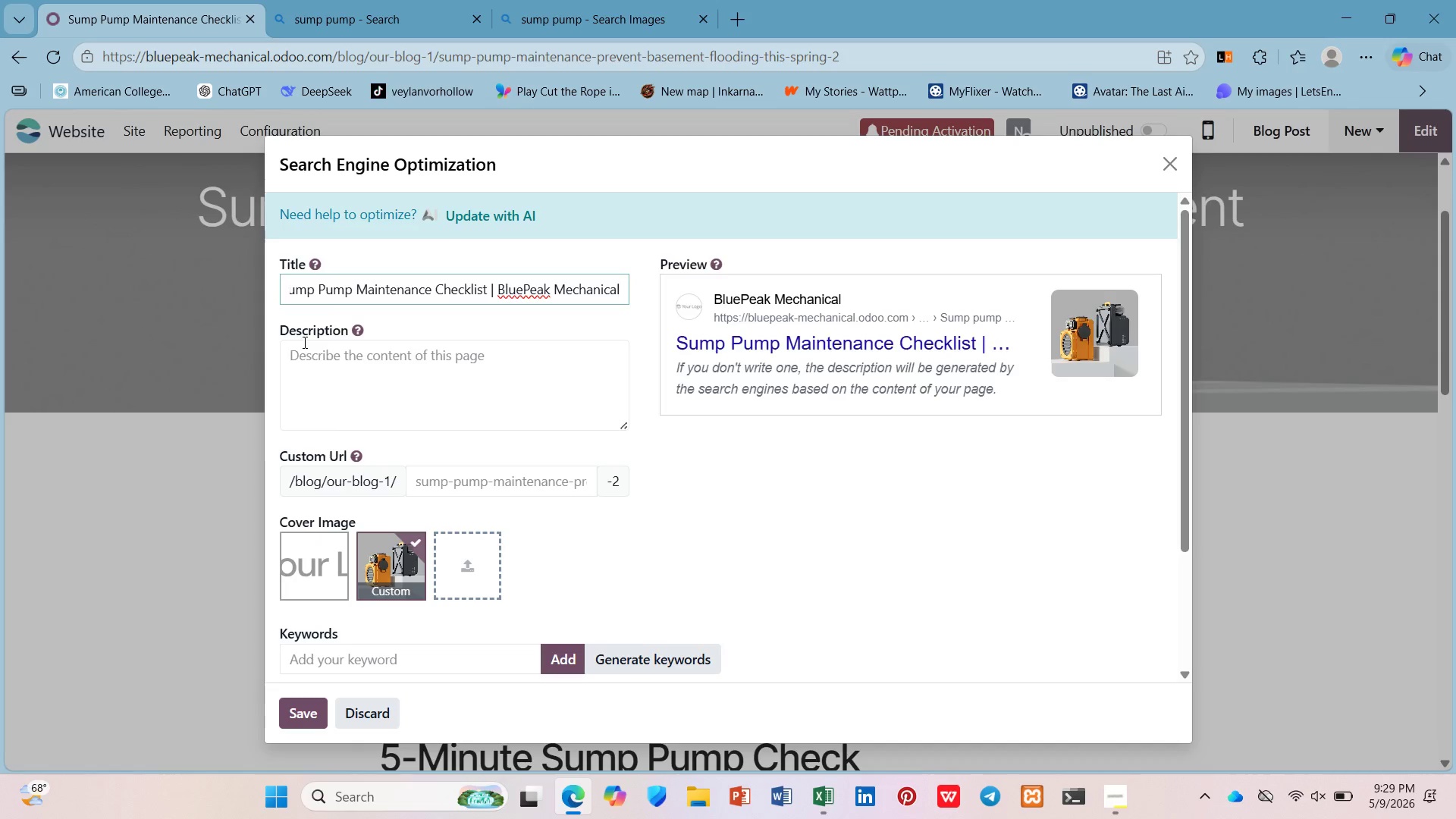 
hold_key(key=A, duration=0.31)
 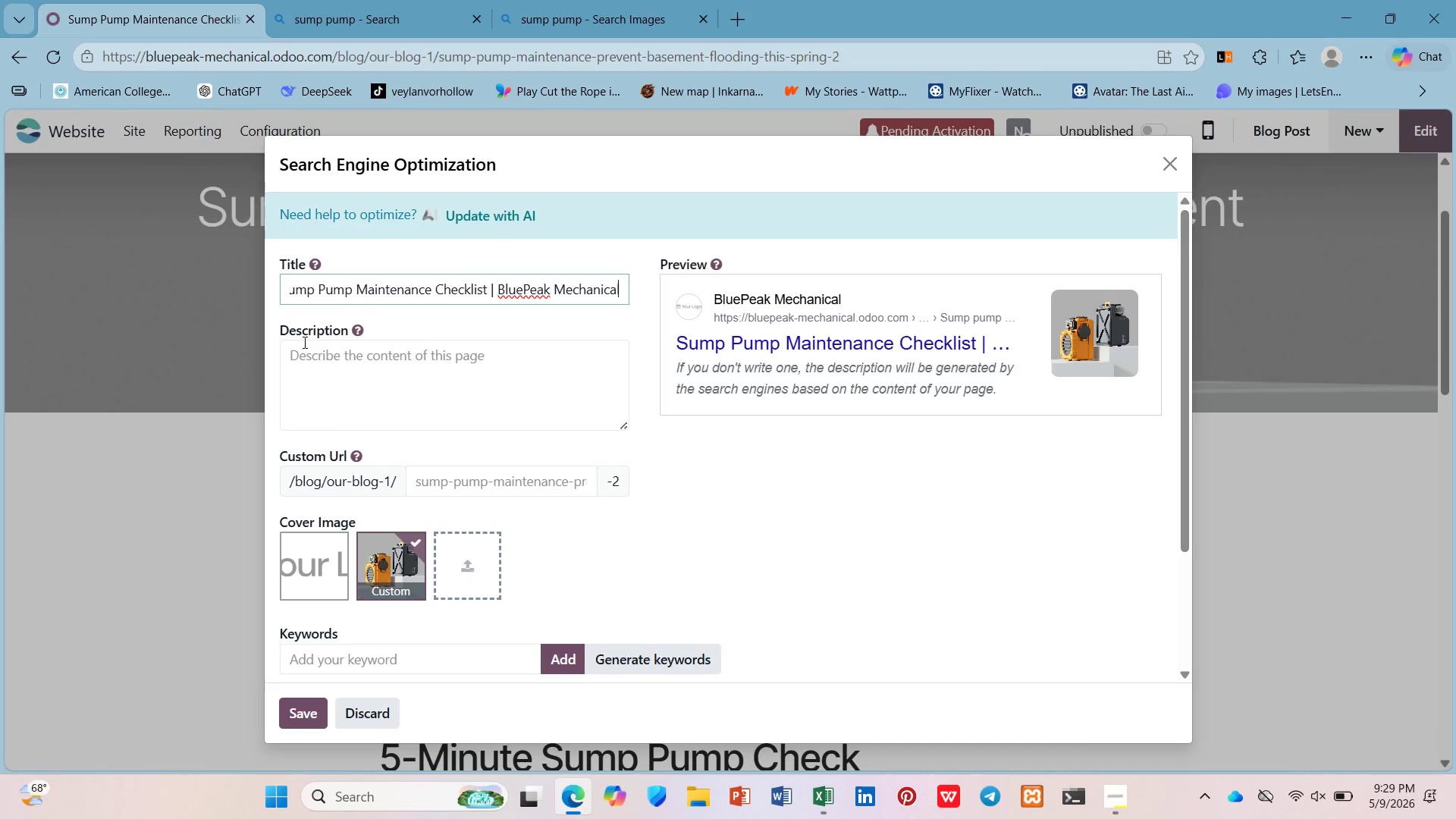 
left_click([302, 342])
 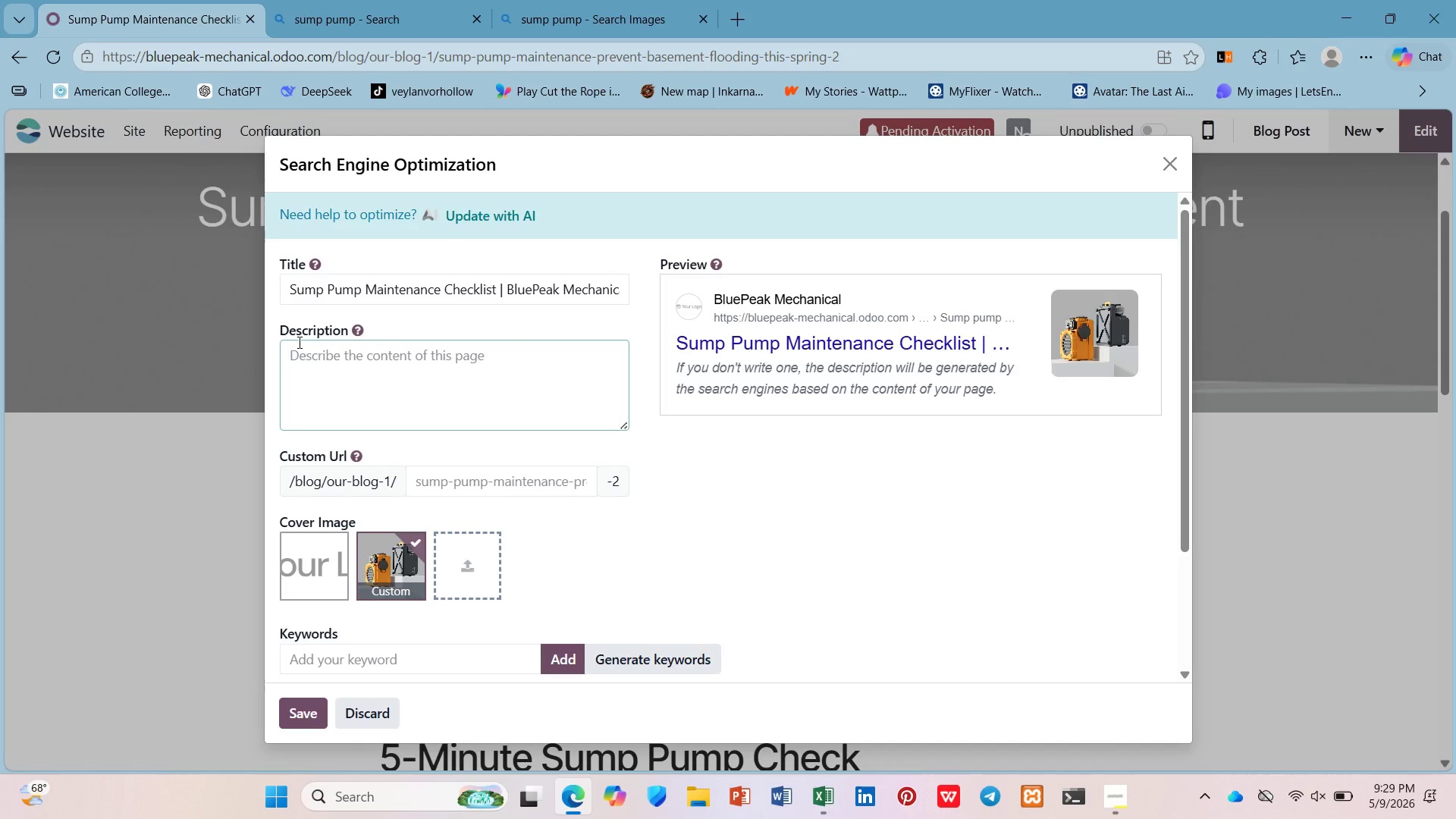 
type(Spring sump pump maintena)
 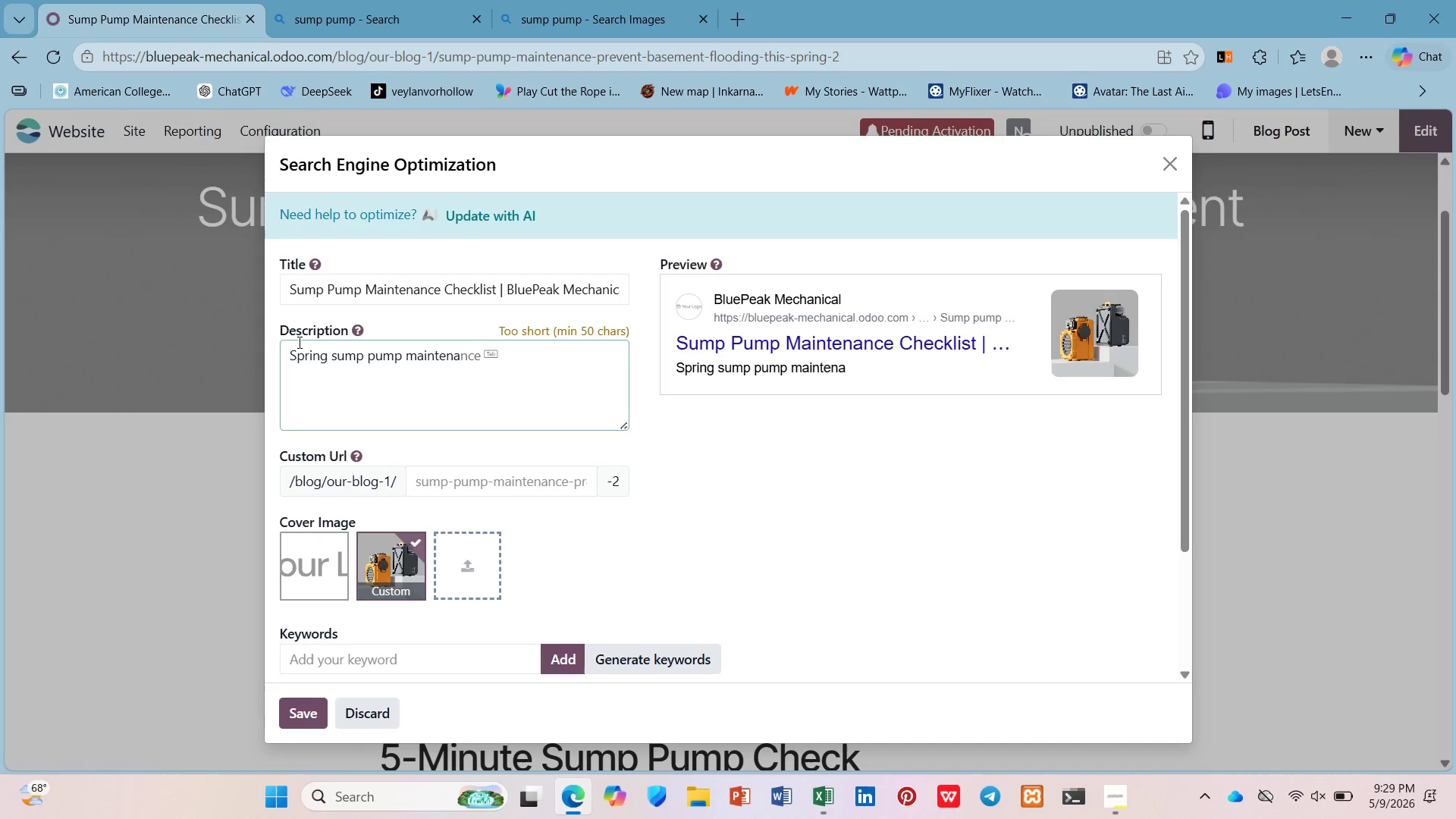 
key(ArrowRight)
 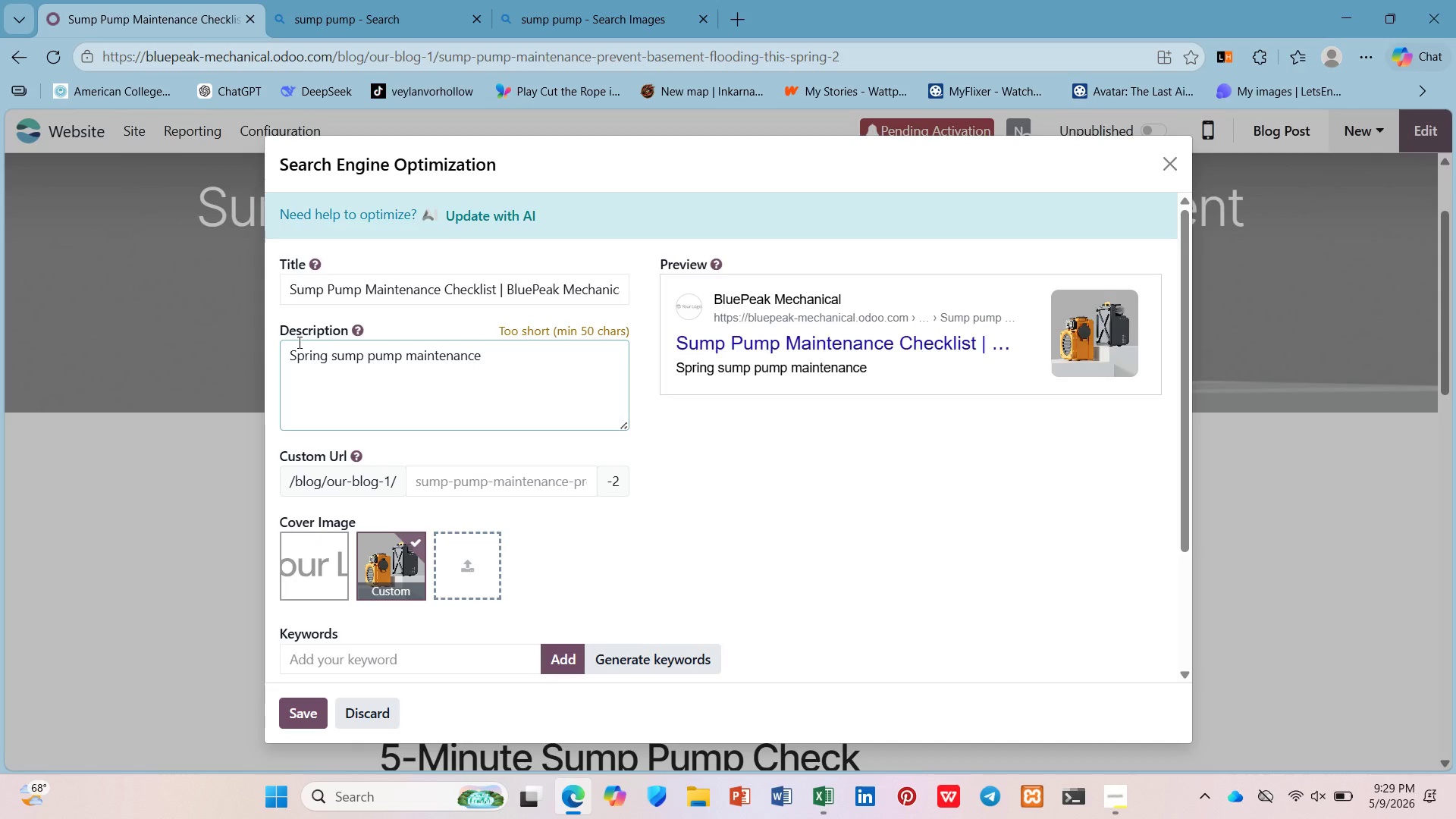 
type( prevents basement floding. Test)
 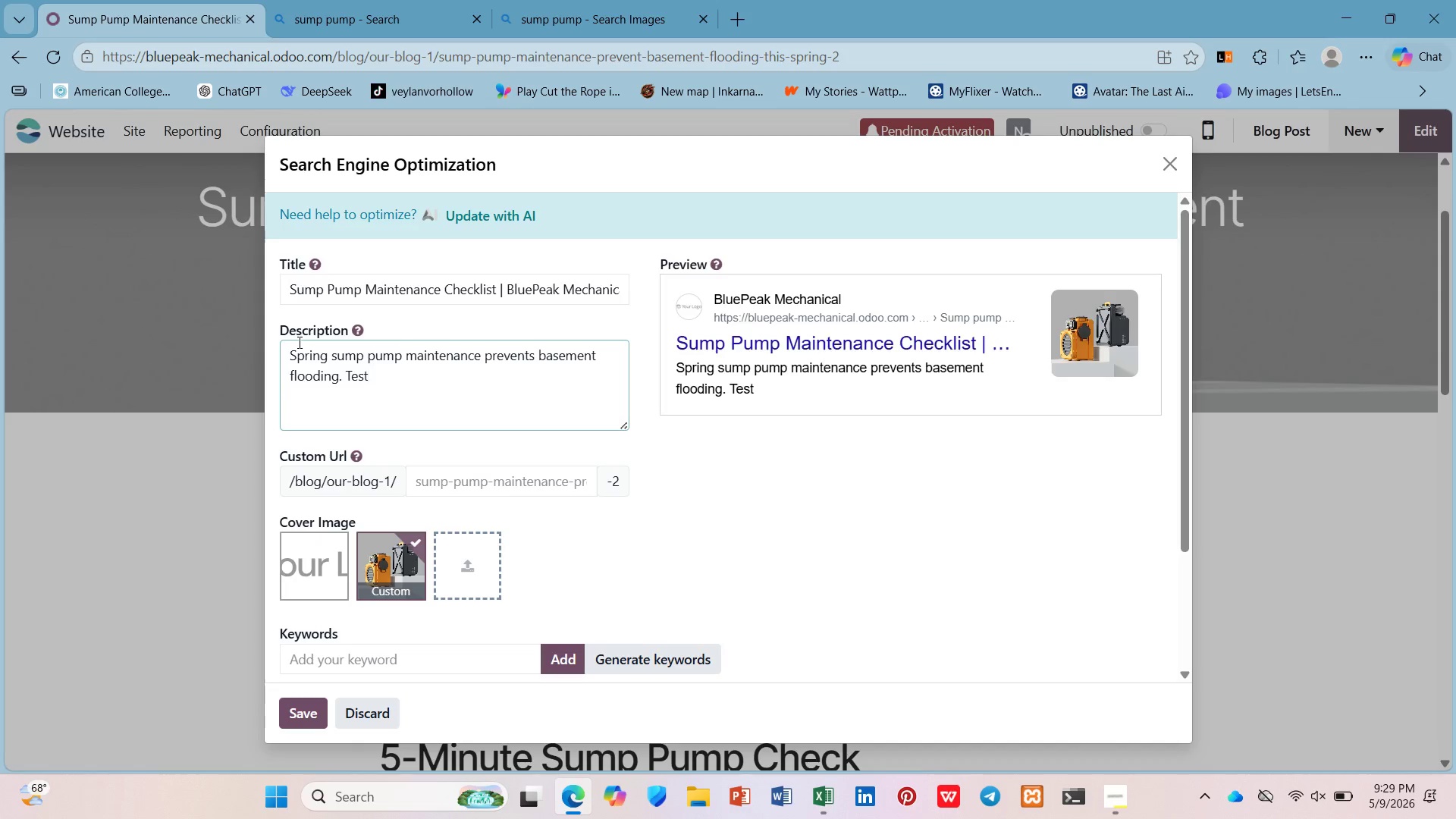 
wait(13.45)
 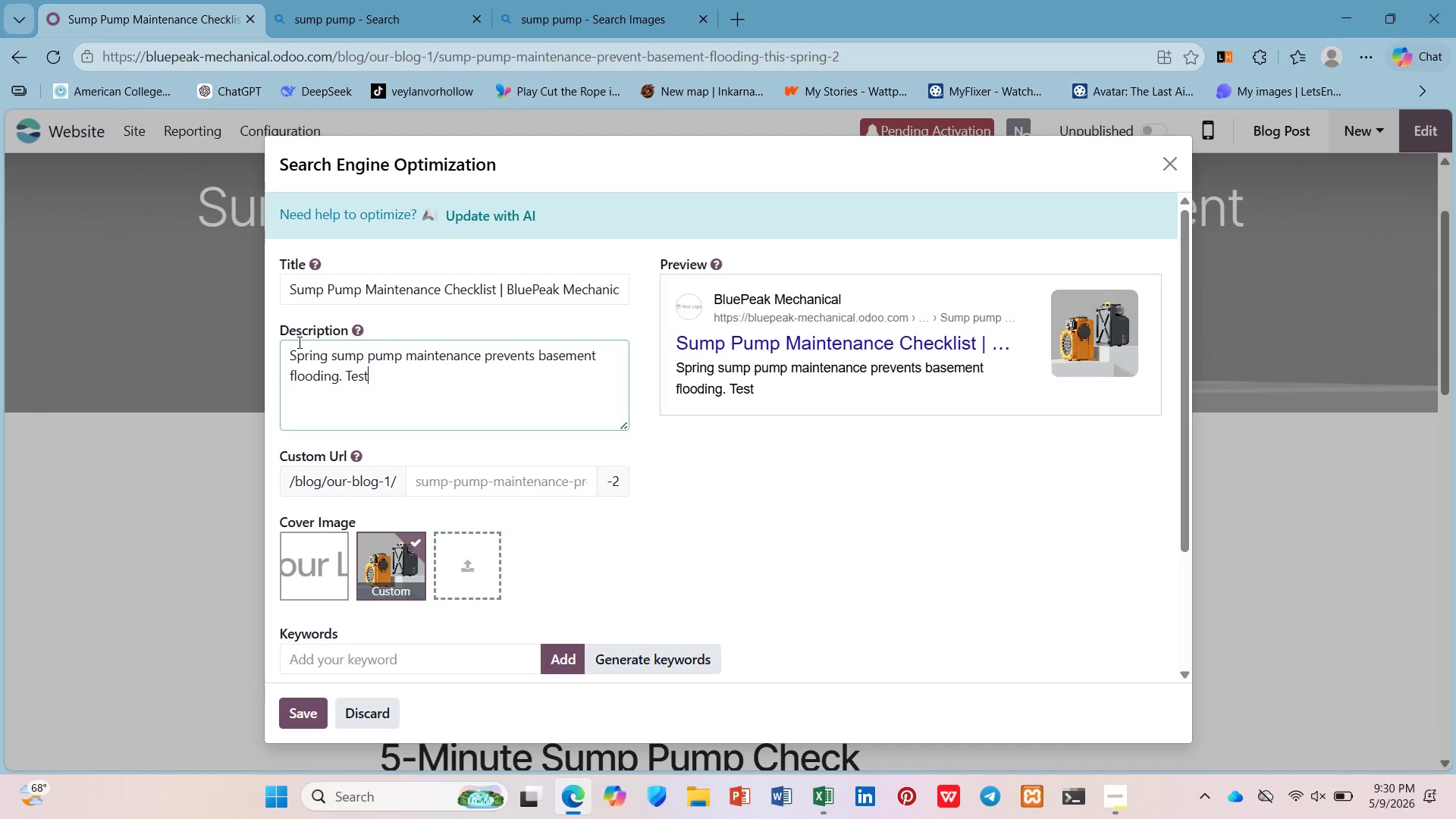 
type( your pump before th e)
key(Backspace)
key(Backspace)
type(e rain comes)
key(Backspace)
key(Backspace)
key(Backspace)
key(Backspace)
key(Backspace)
key(Backspace)
type(s come. SChedule)
key(Backspace)
key(Backspace)
key(Backspace)
key(Backspace)
key(Backspace)
key(Backspace)
key(Backspace)
type(chedule )
 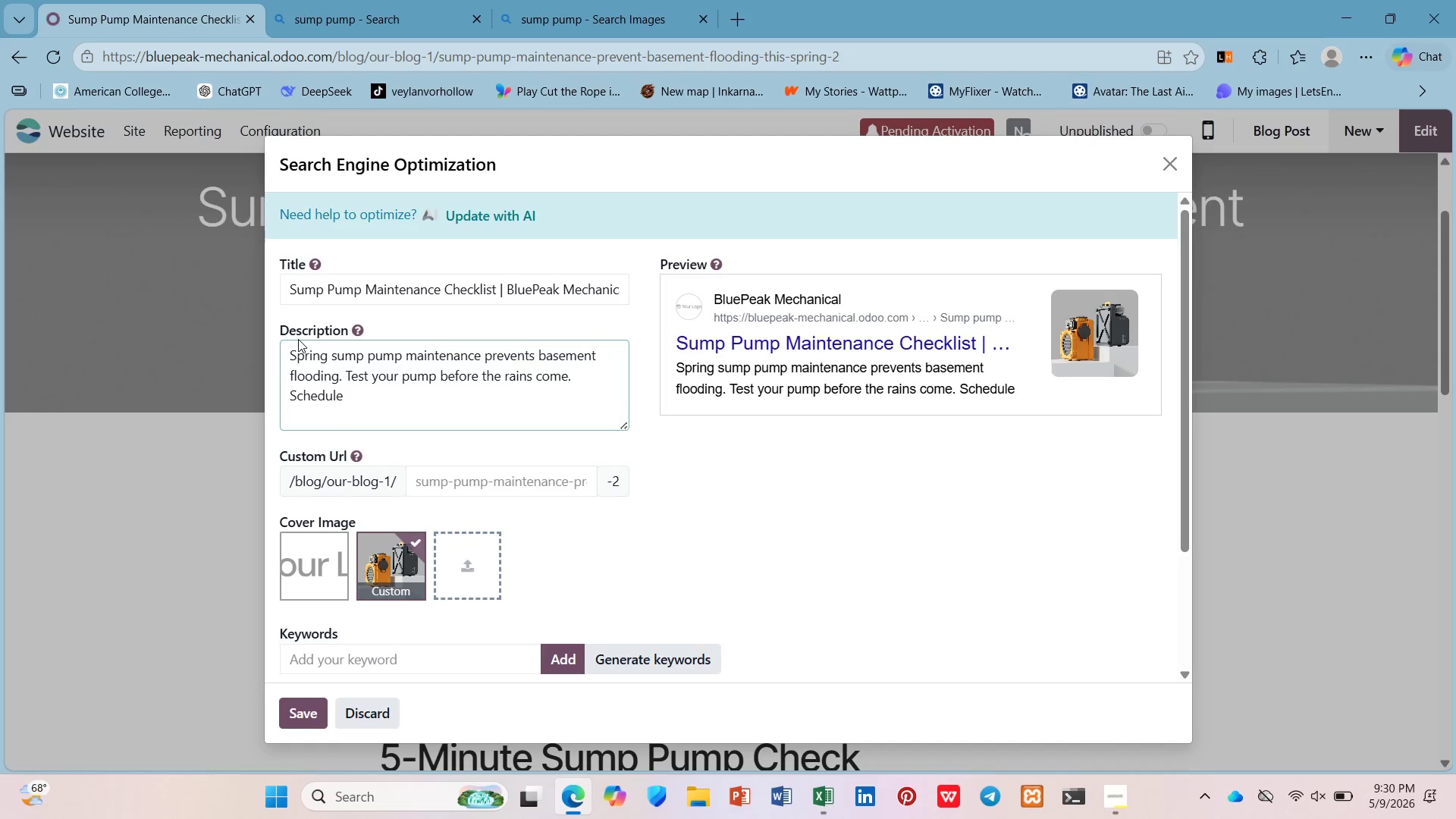 
wait(30.56)
 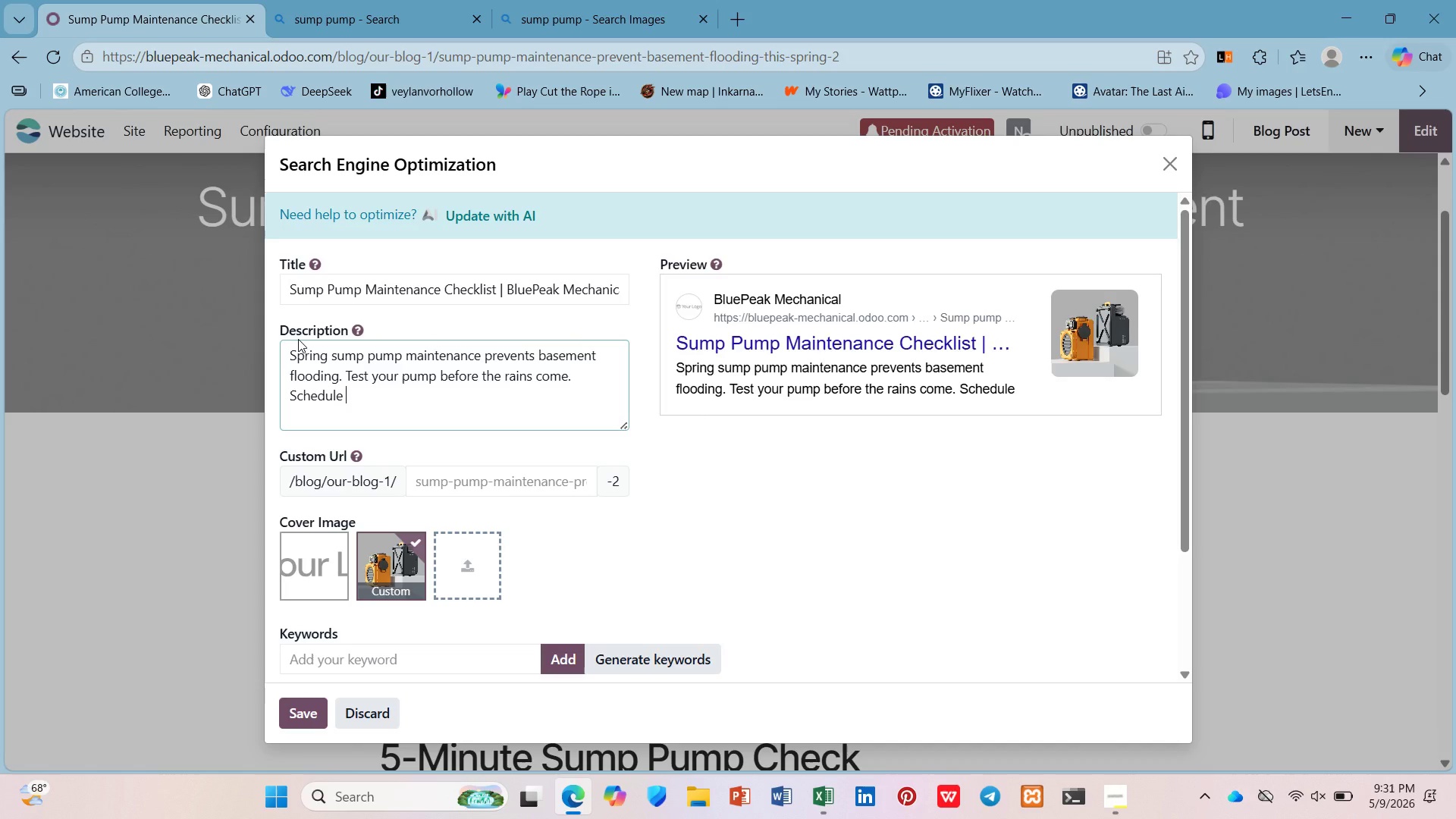 
type(inpsectio )
key(Backspace)
type(n today.)
 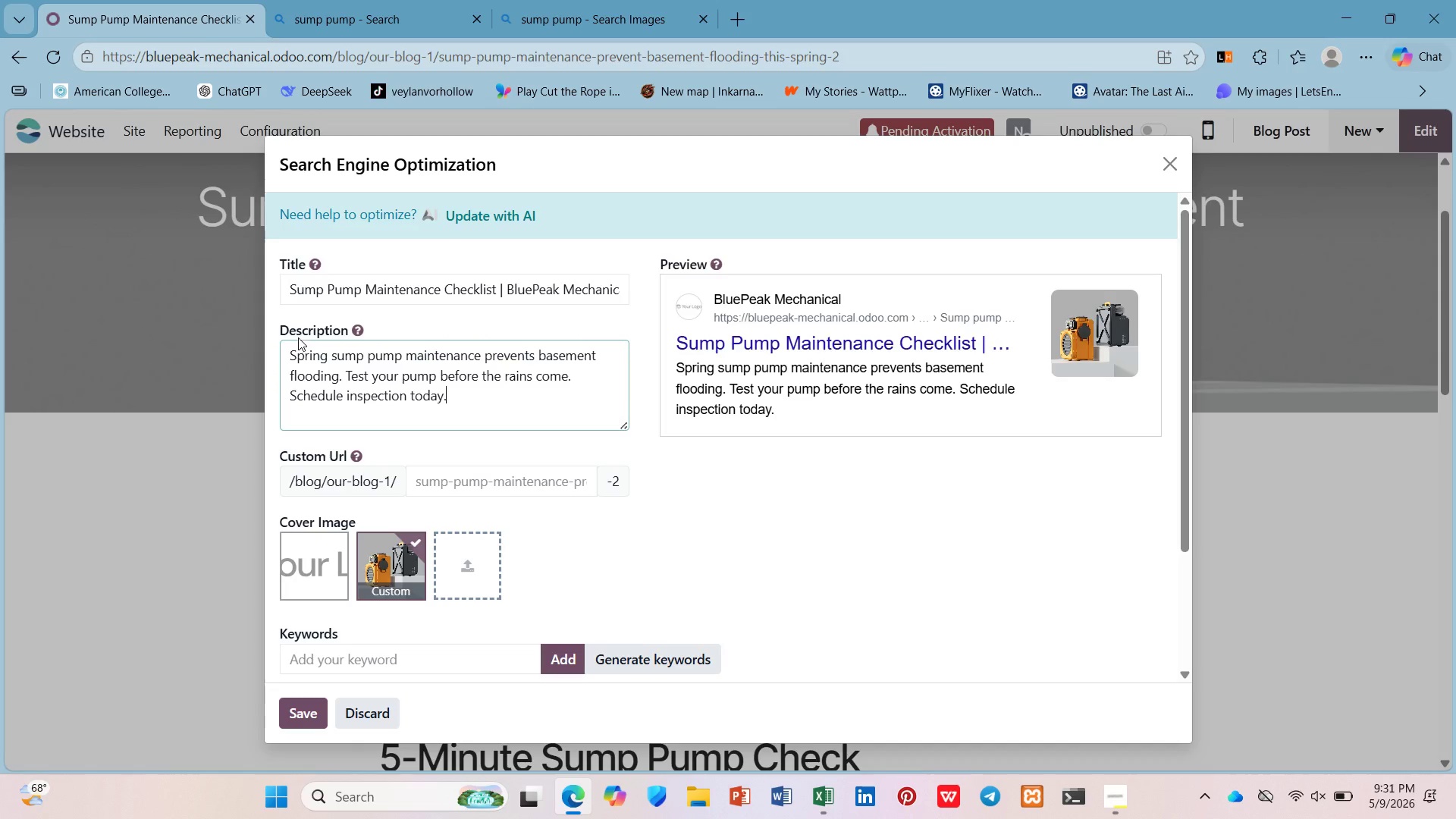 
scroll: coordinate [298, 335], scroll_direction: down, amount: 1.0
 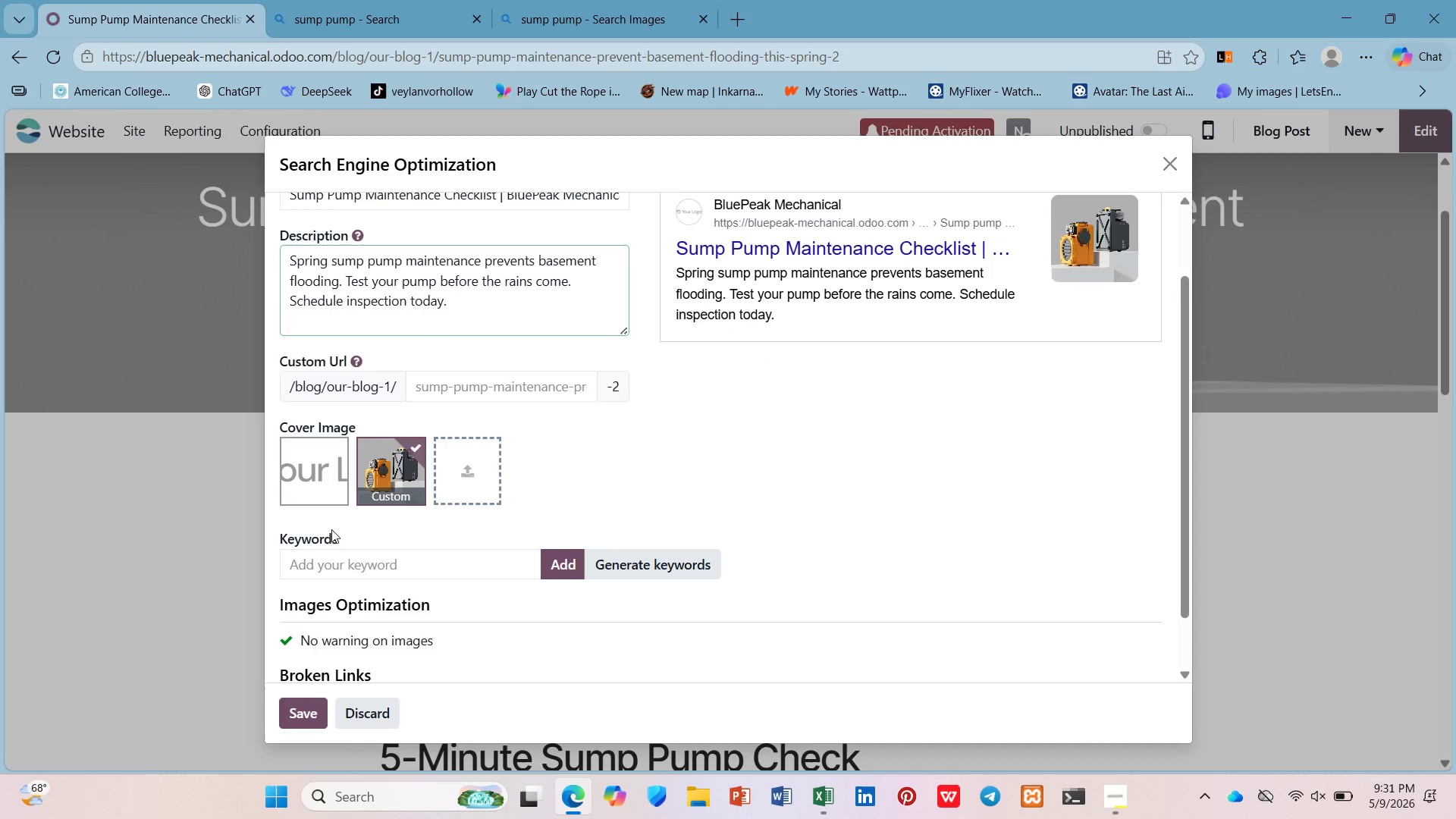 
left_click([340, 573])
 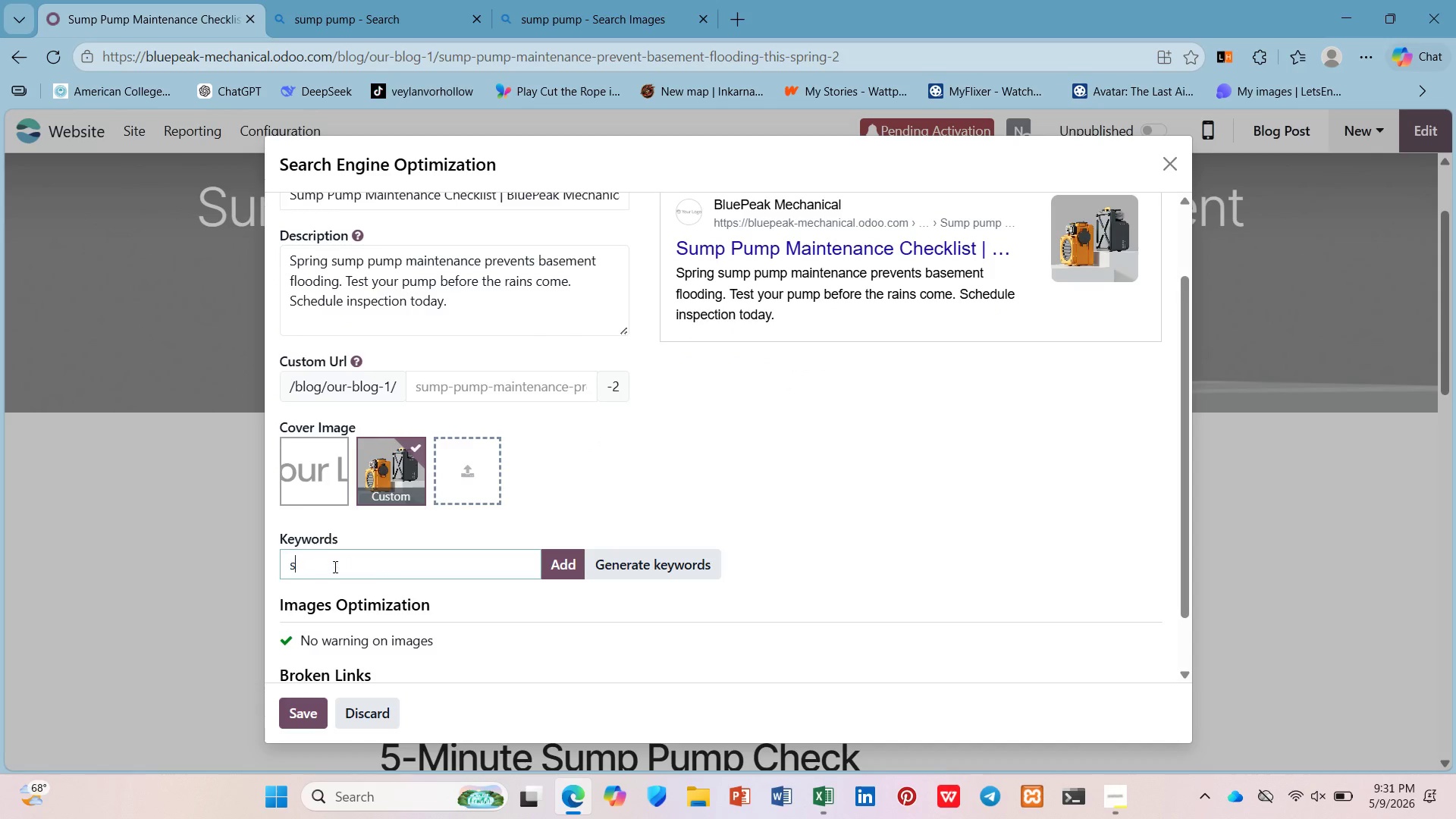 
type(sump pump maintenance)
 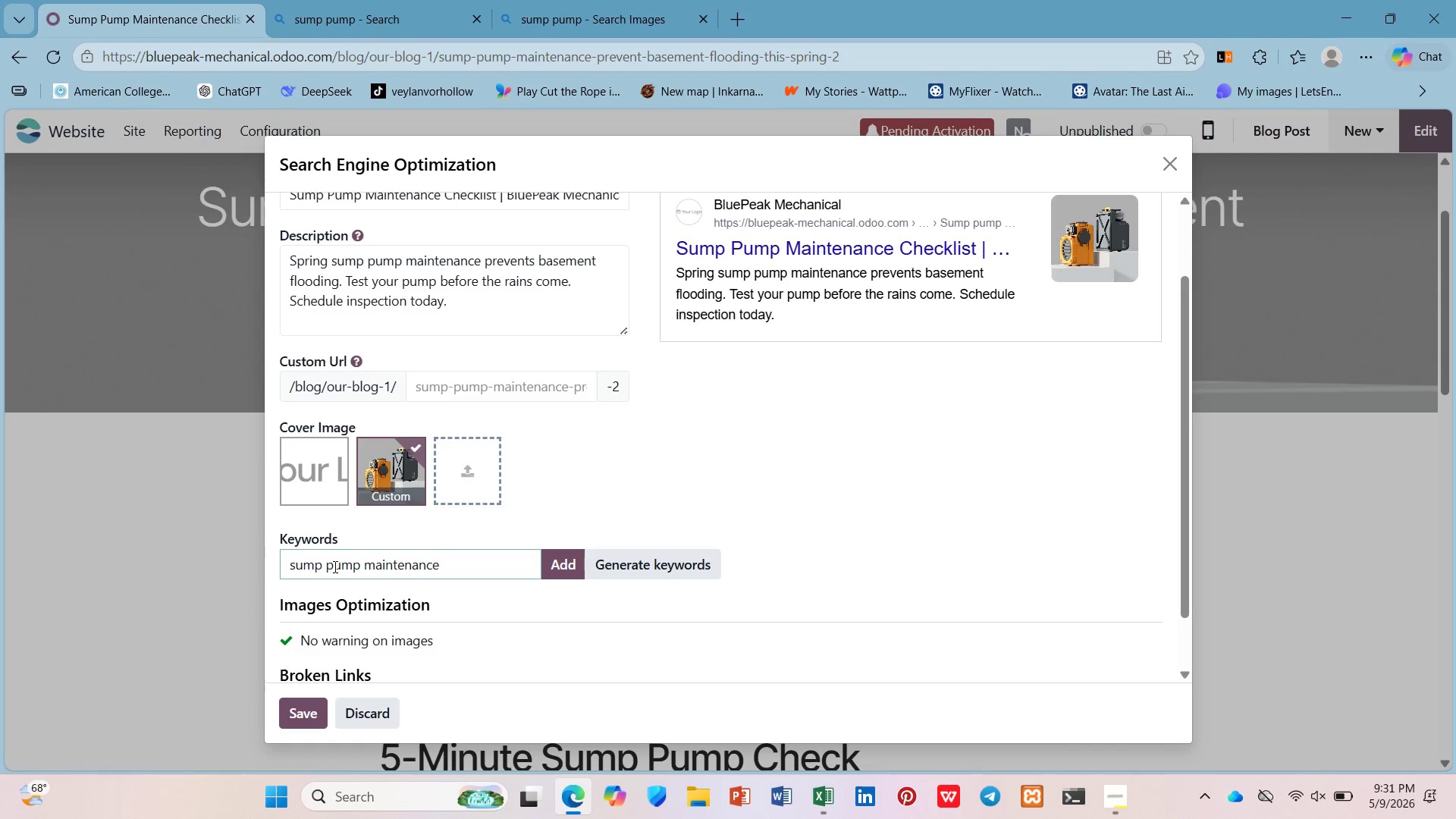 
key(Enter)
 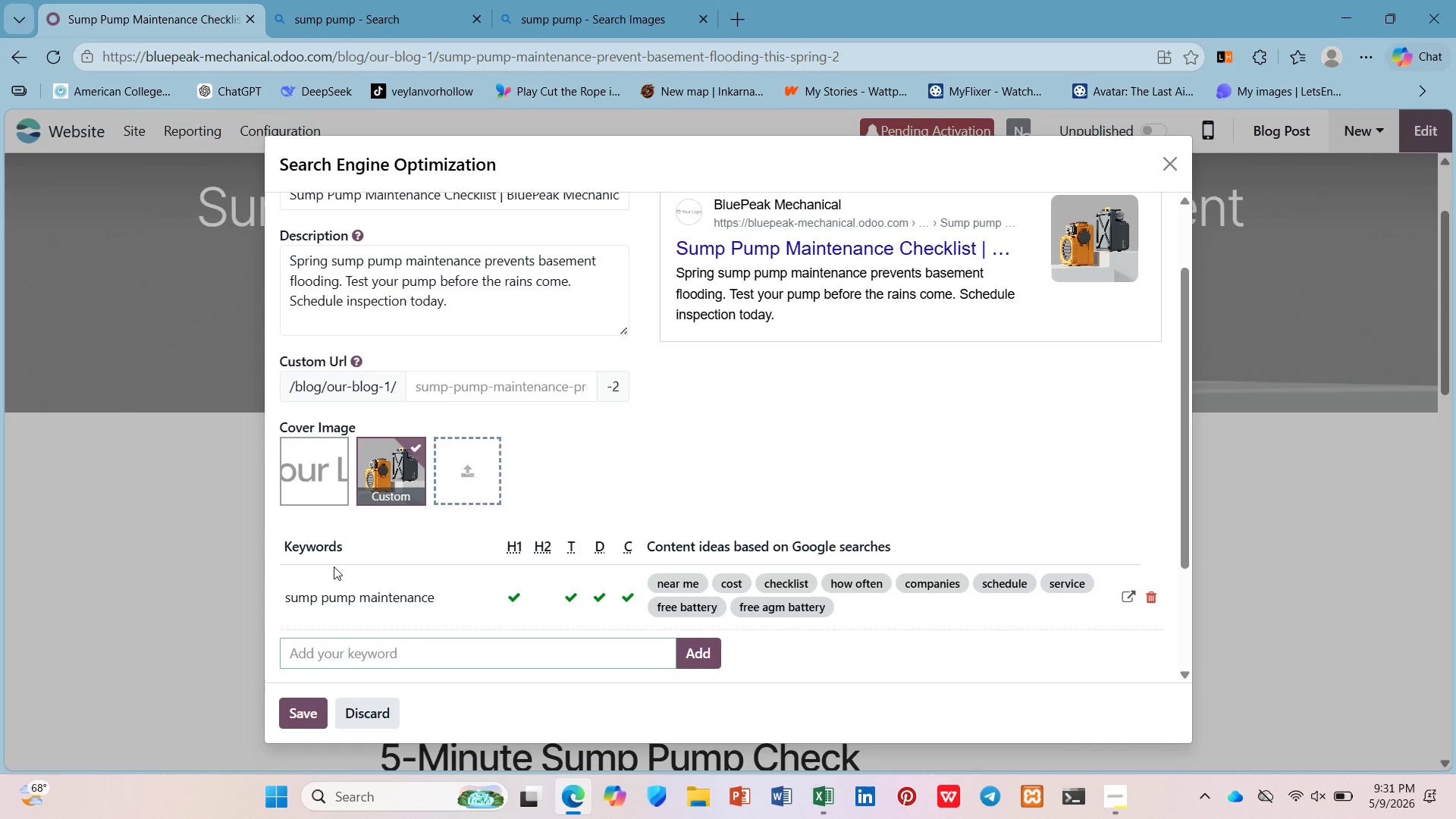 
wait(8.44)
 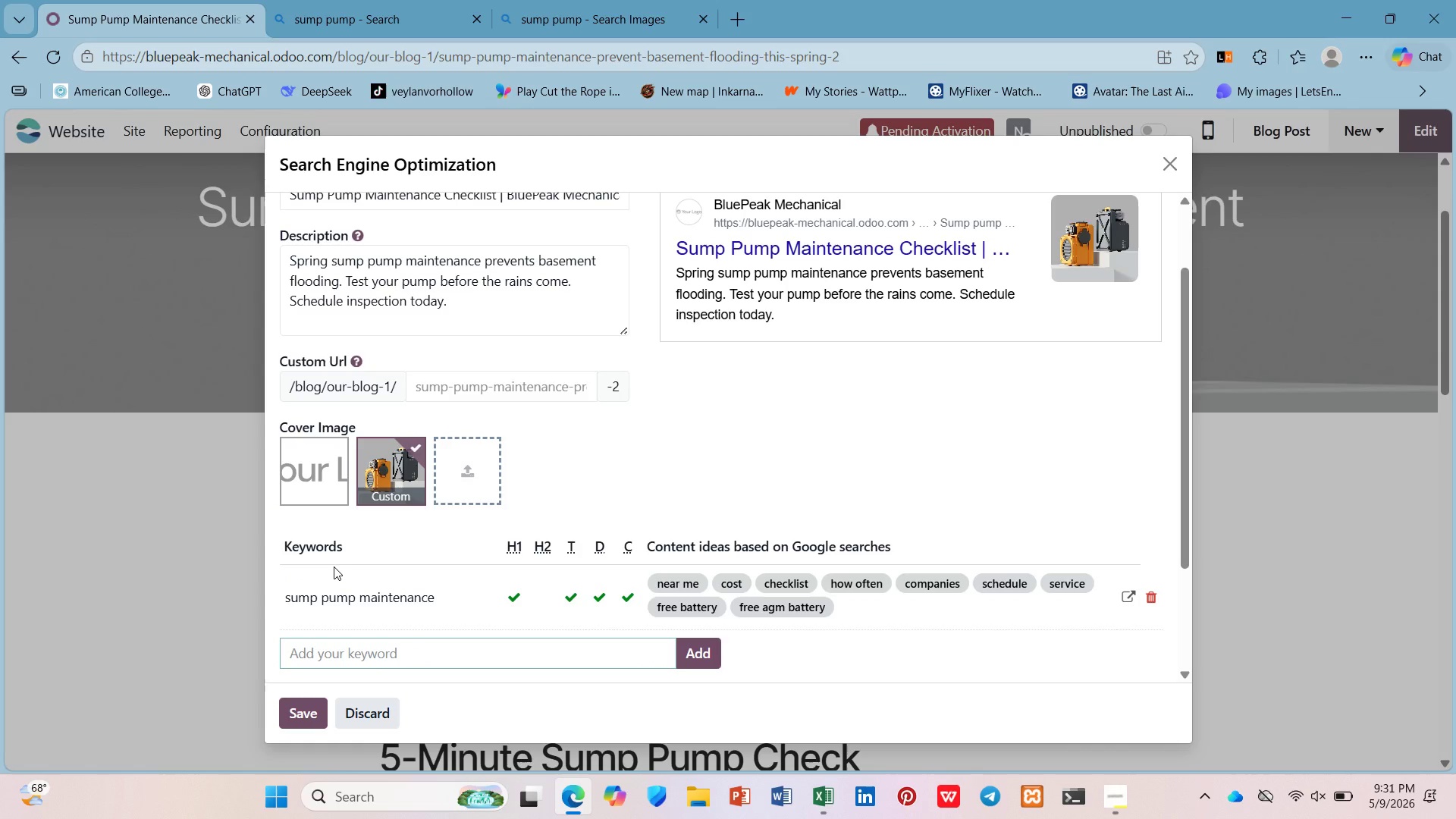 
type(bas)
key(Backspace)
key(Backspace)
type(sement flooding prevention)
 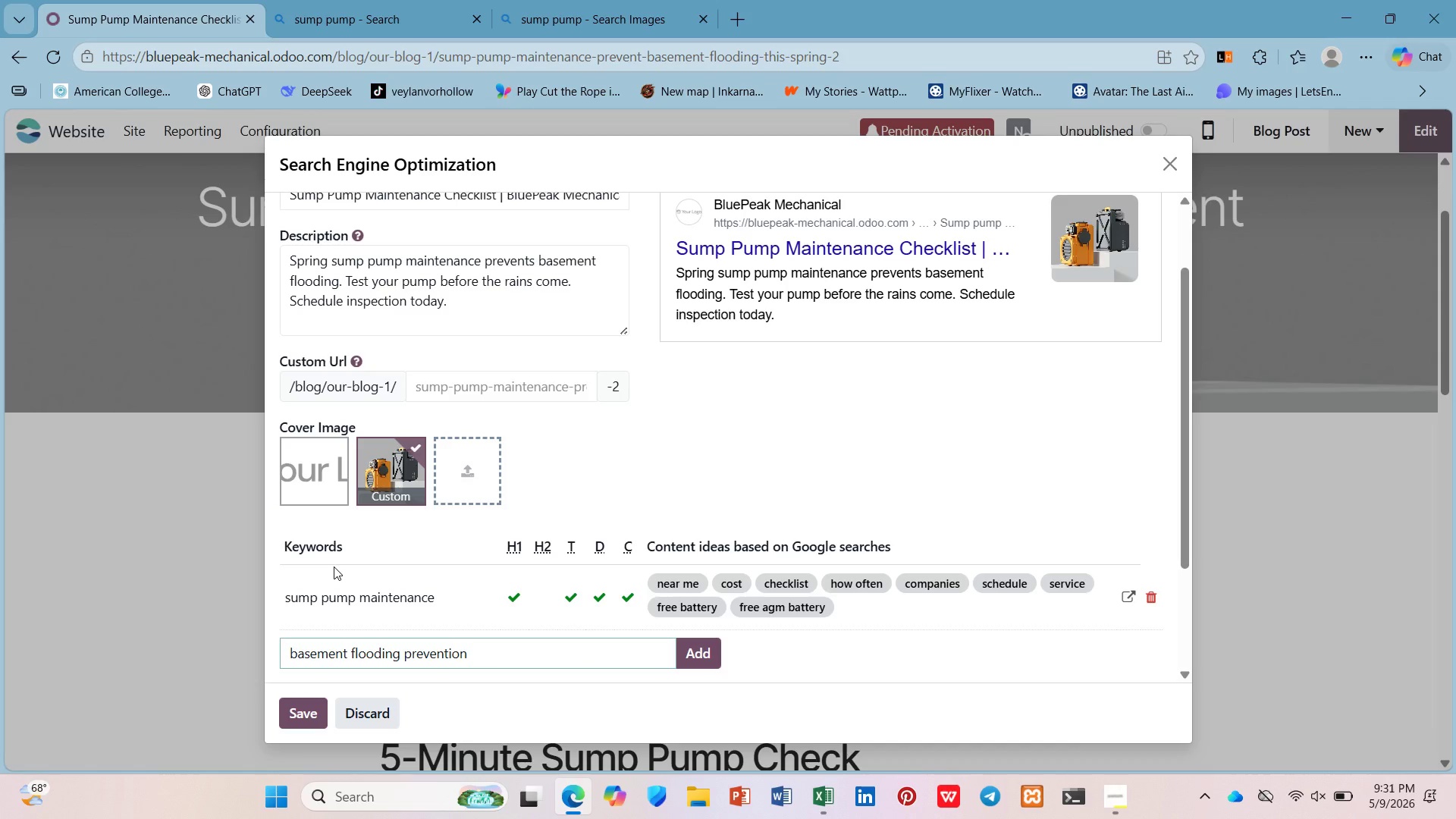 
key(Enter)
 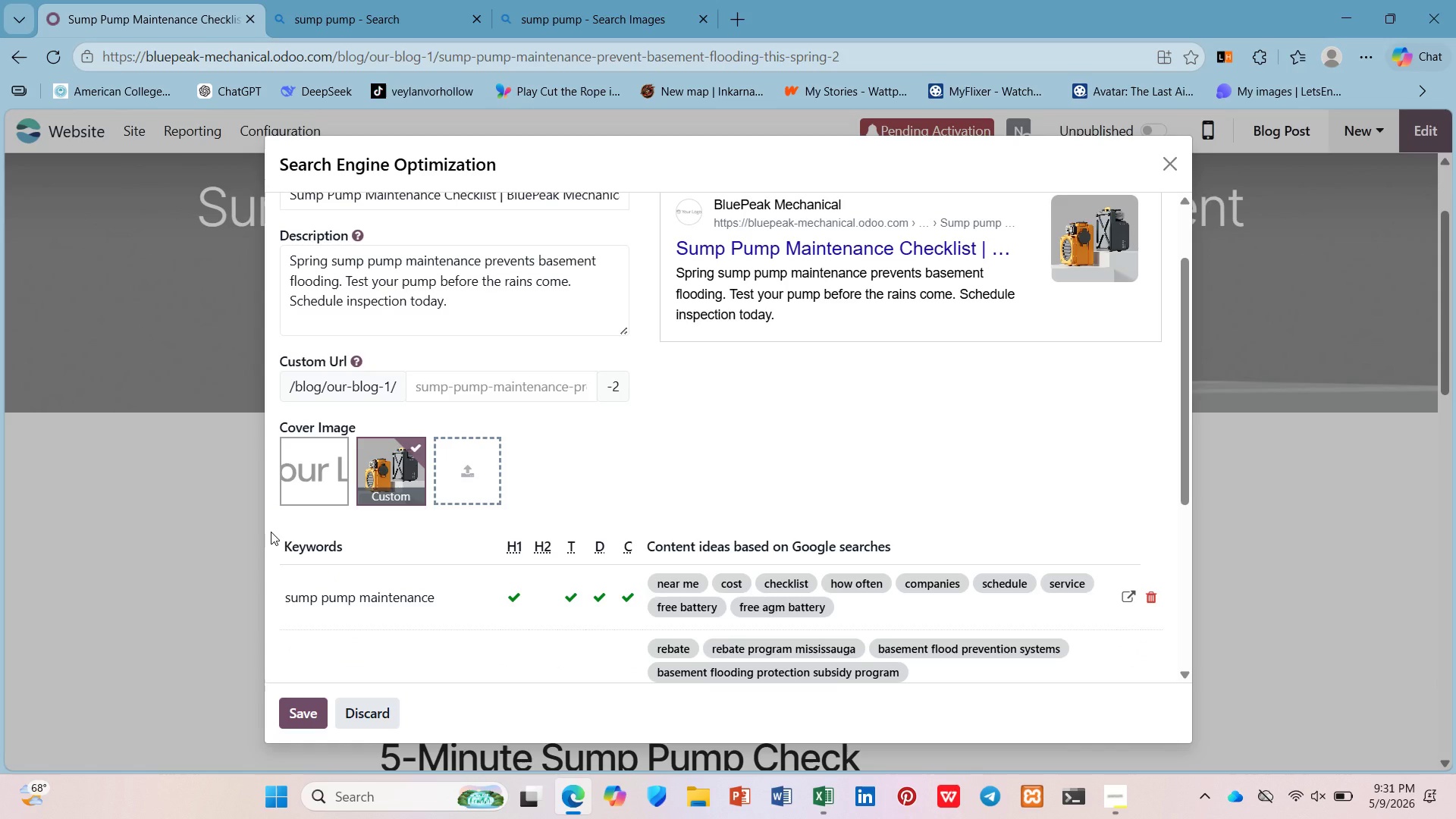 
wait(7.17)
 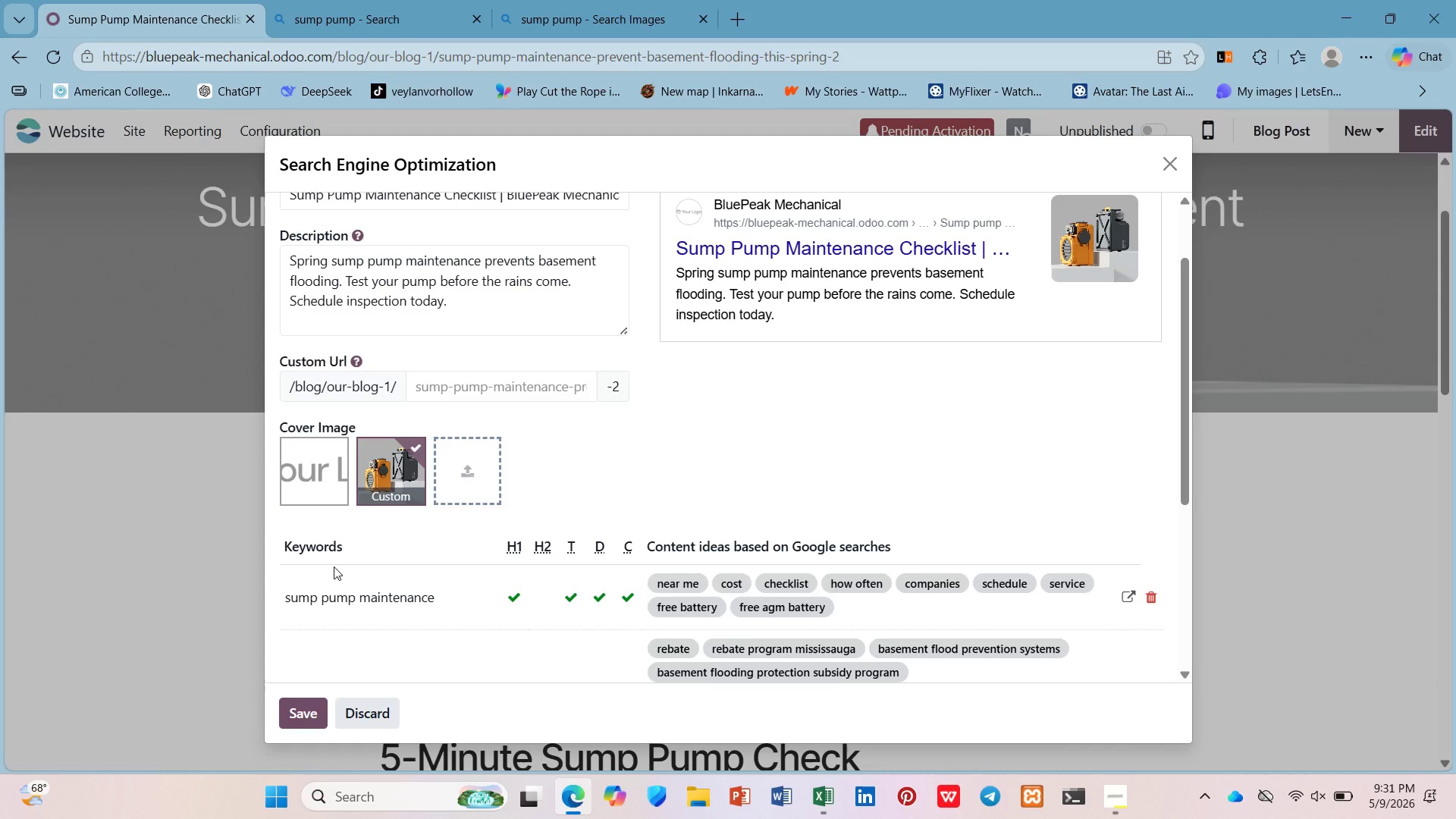 
scroll: coordinate [267, 530], scroll_direction: down, amount: 2.0
 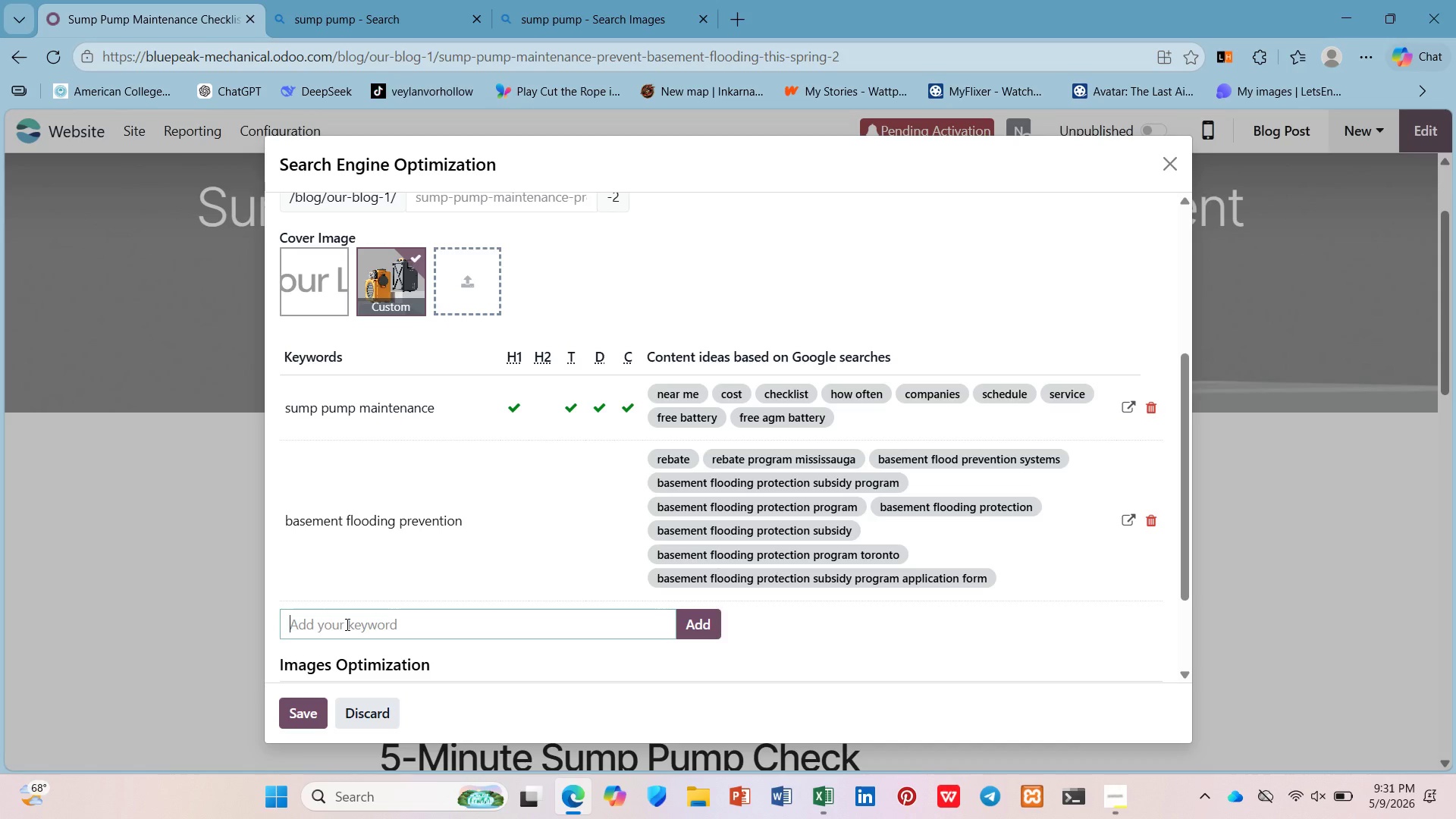 
type(spring plumbing)
 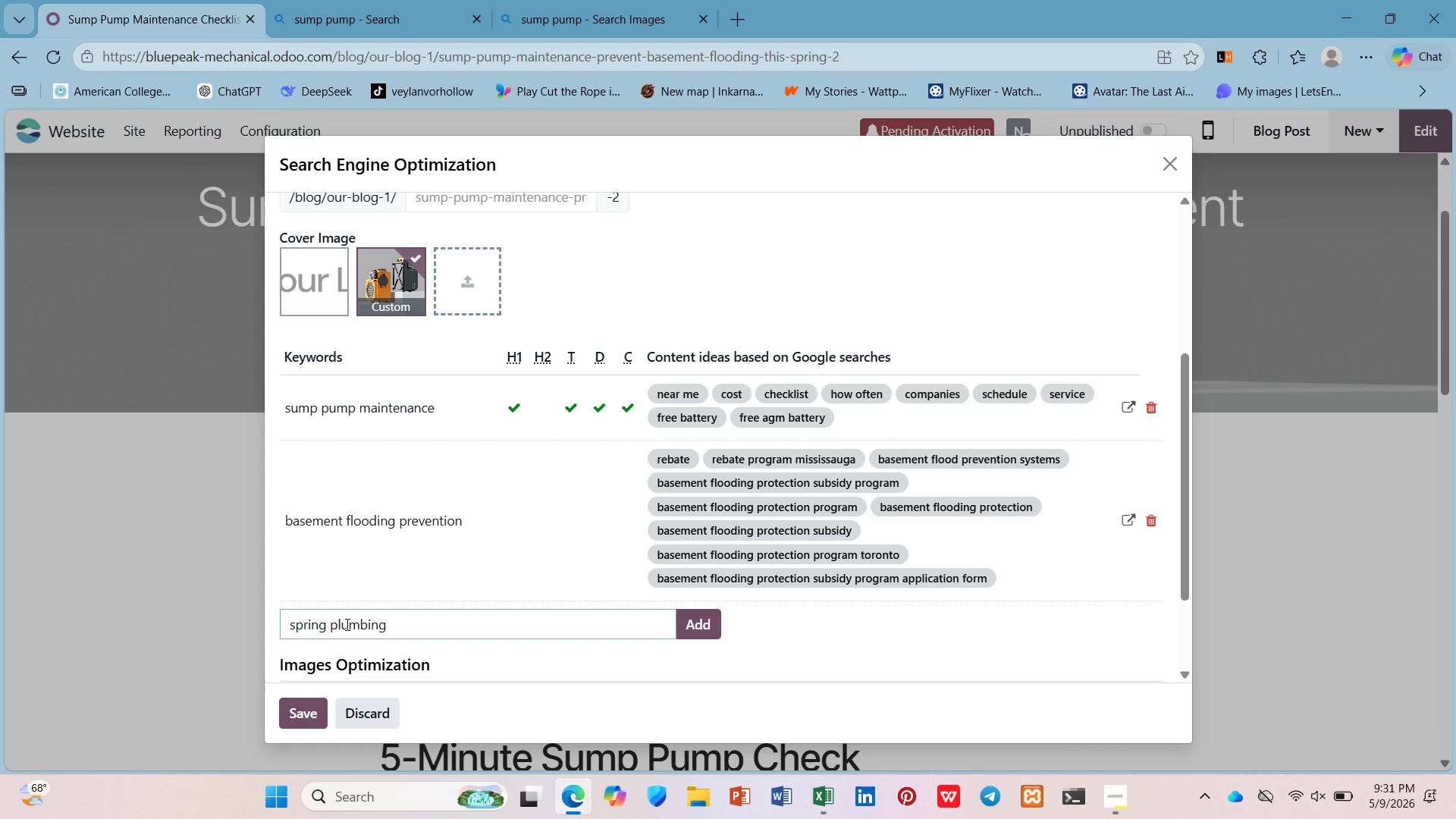 
key(Enter)
 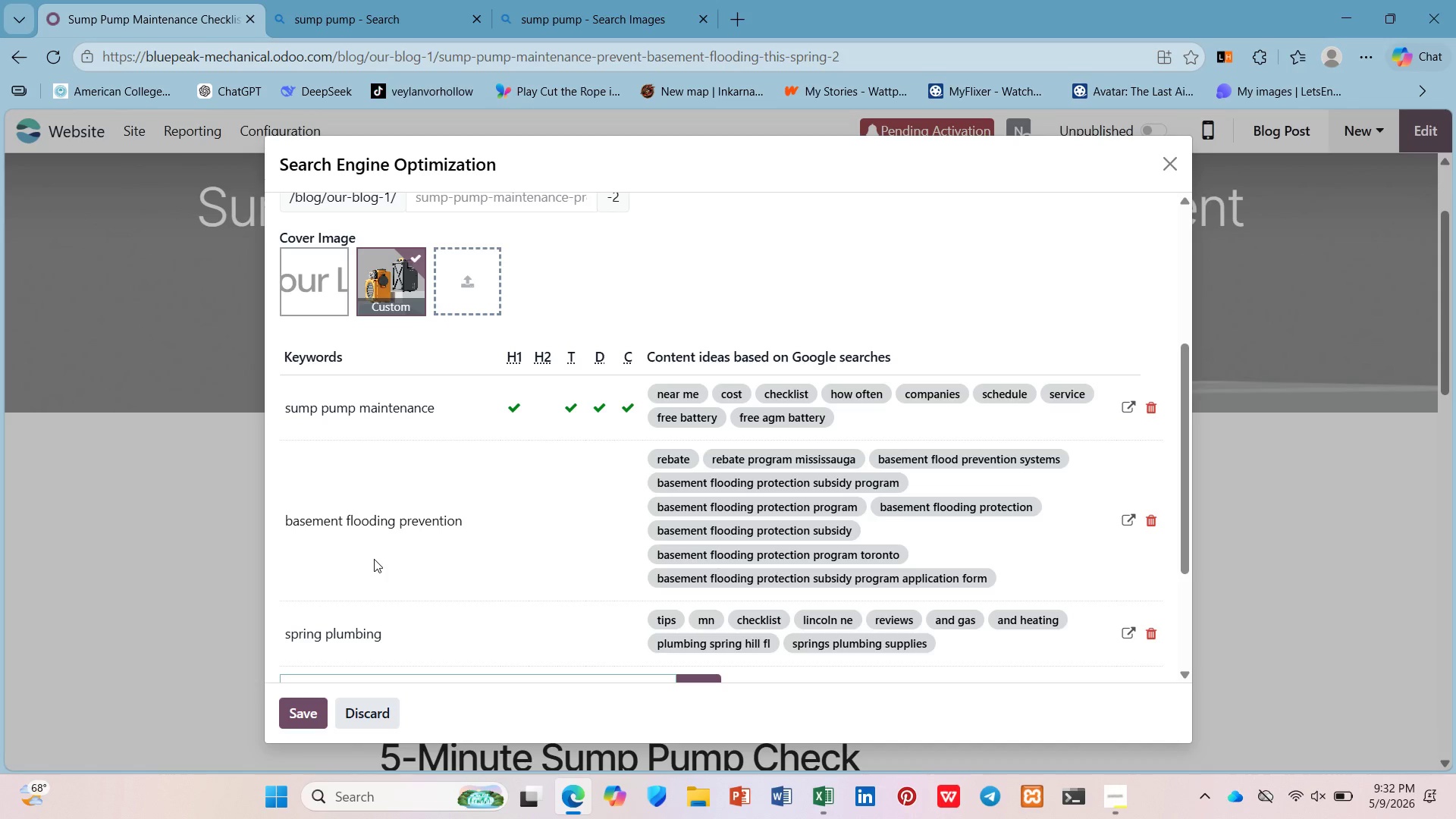 
wait(7.95)
 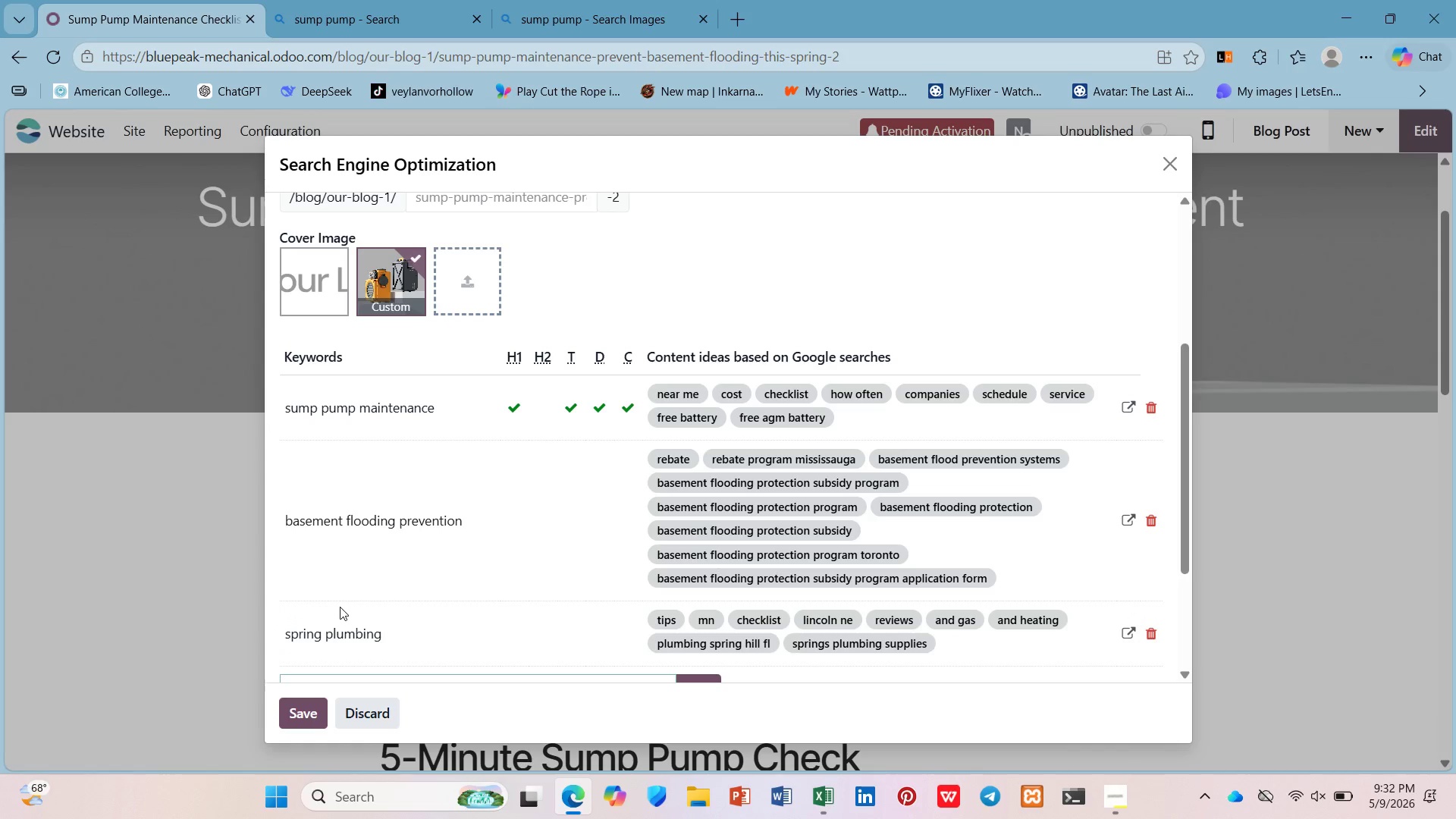 
scroll: coordinate [266, 544], scroll_direction: up, amount: 2.0
 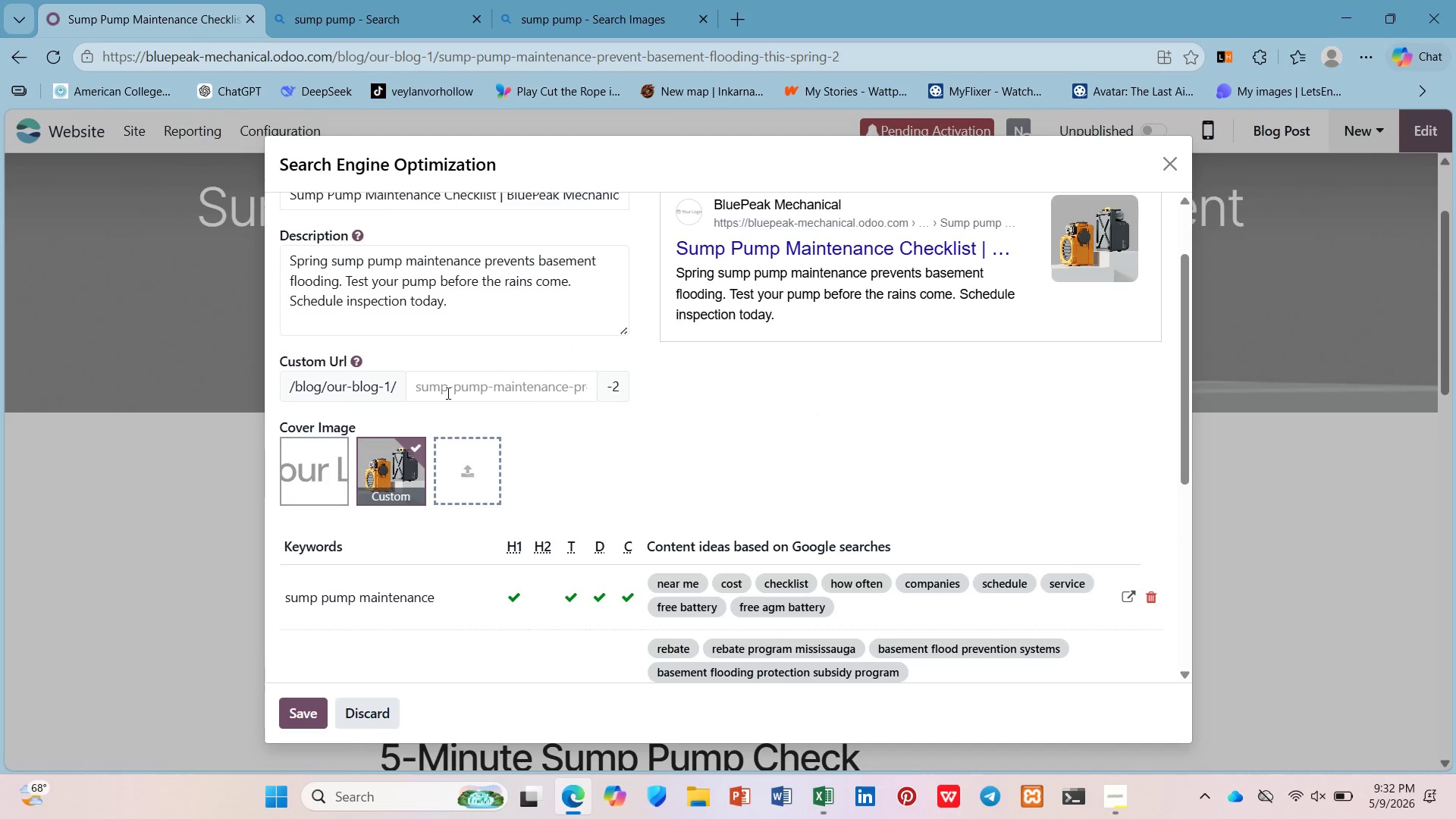 
left_click([450, 391])
 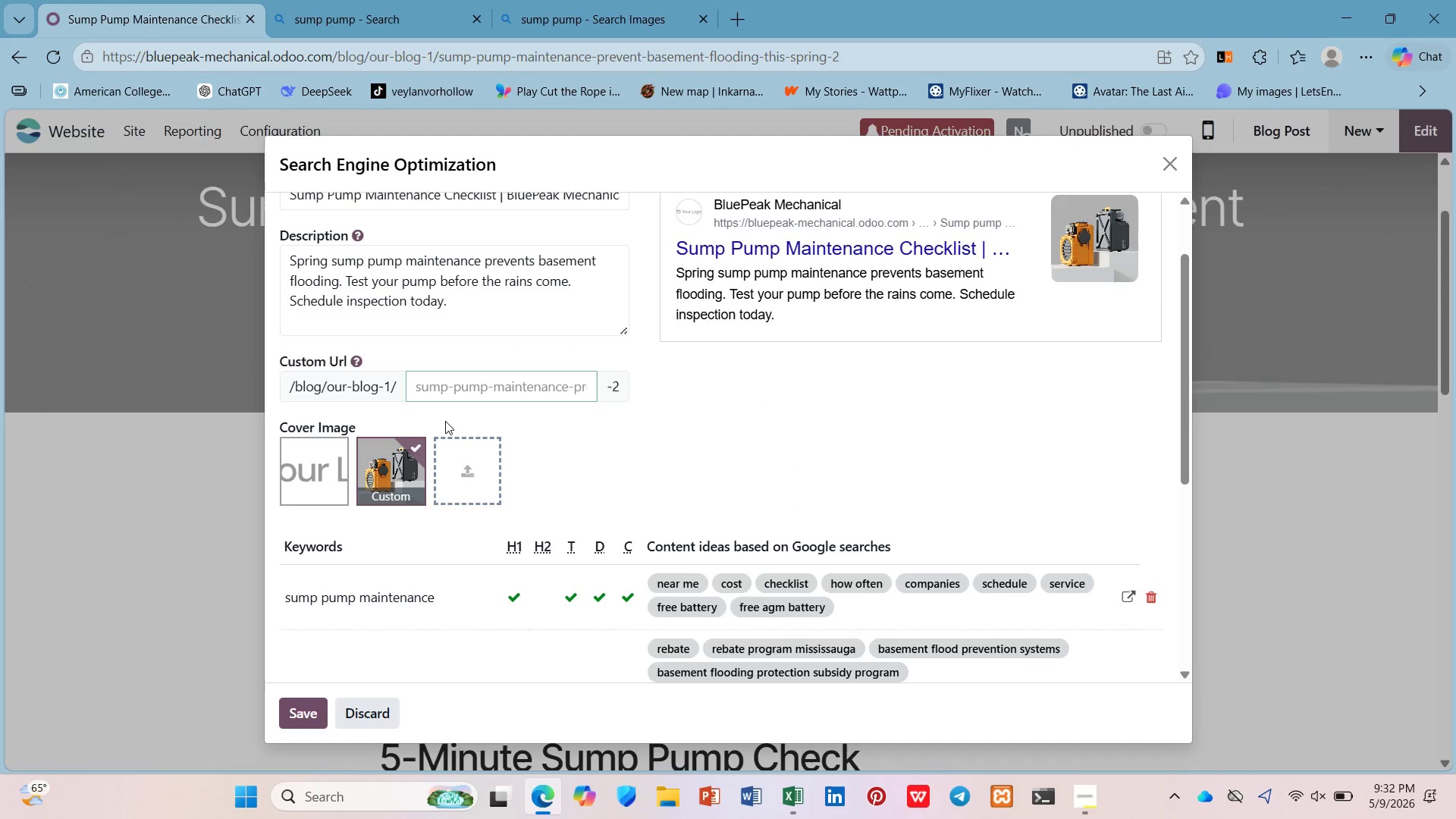 
wait(6.92)
 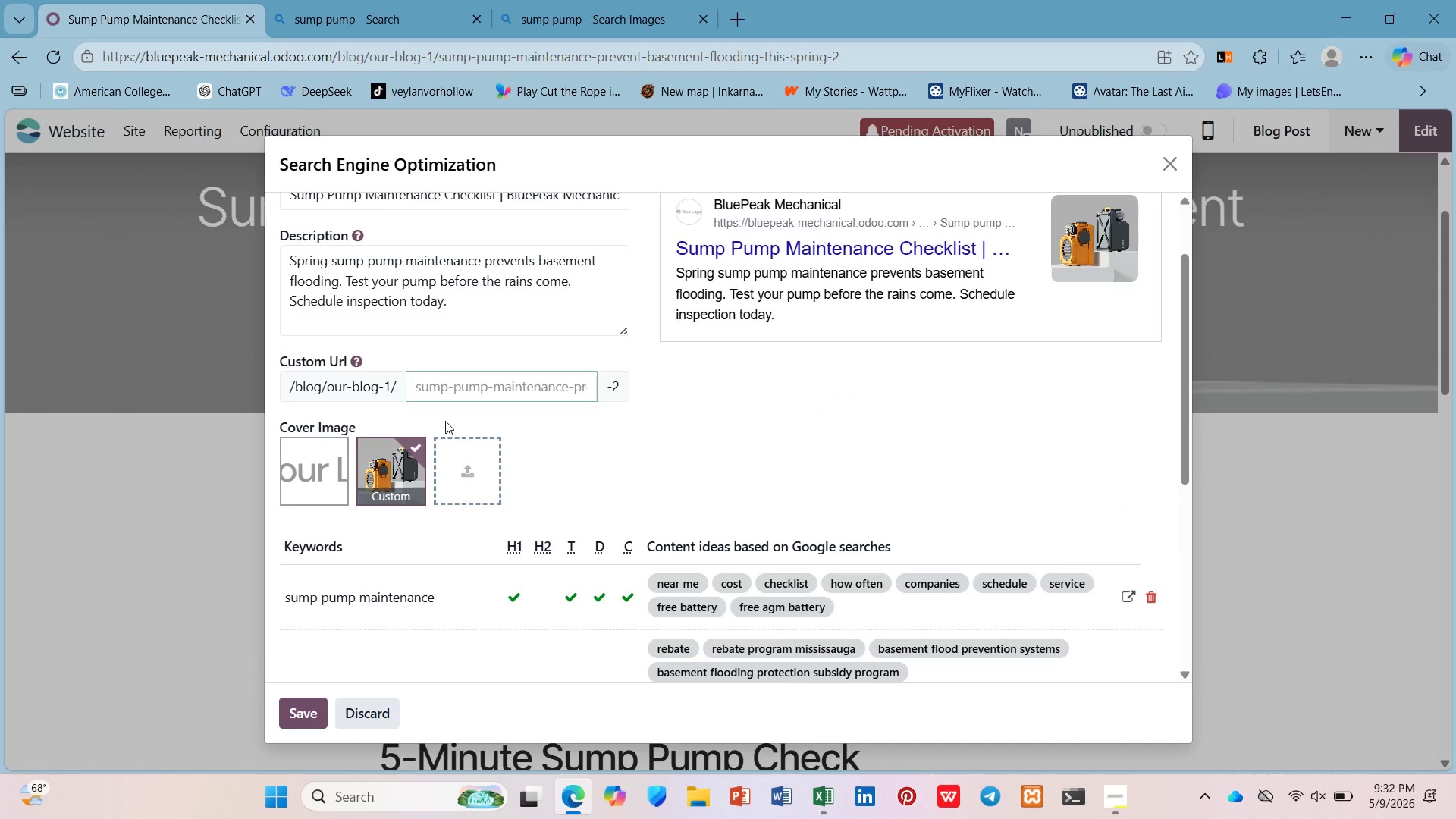 
type(sump pum maintenance s)
key(Backspace)
type(checkist)
 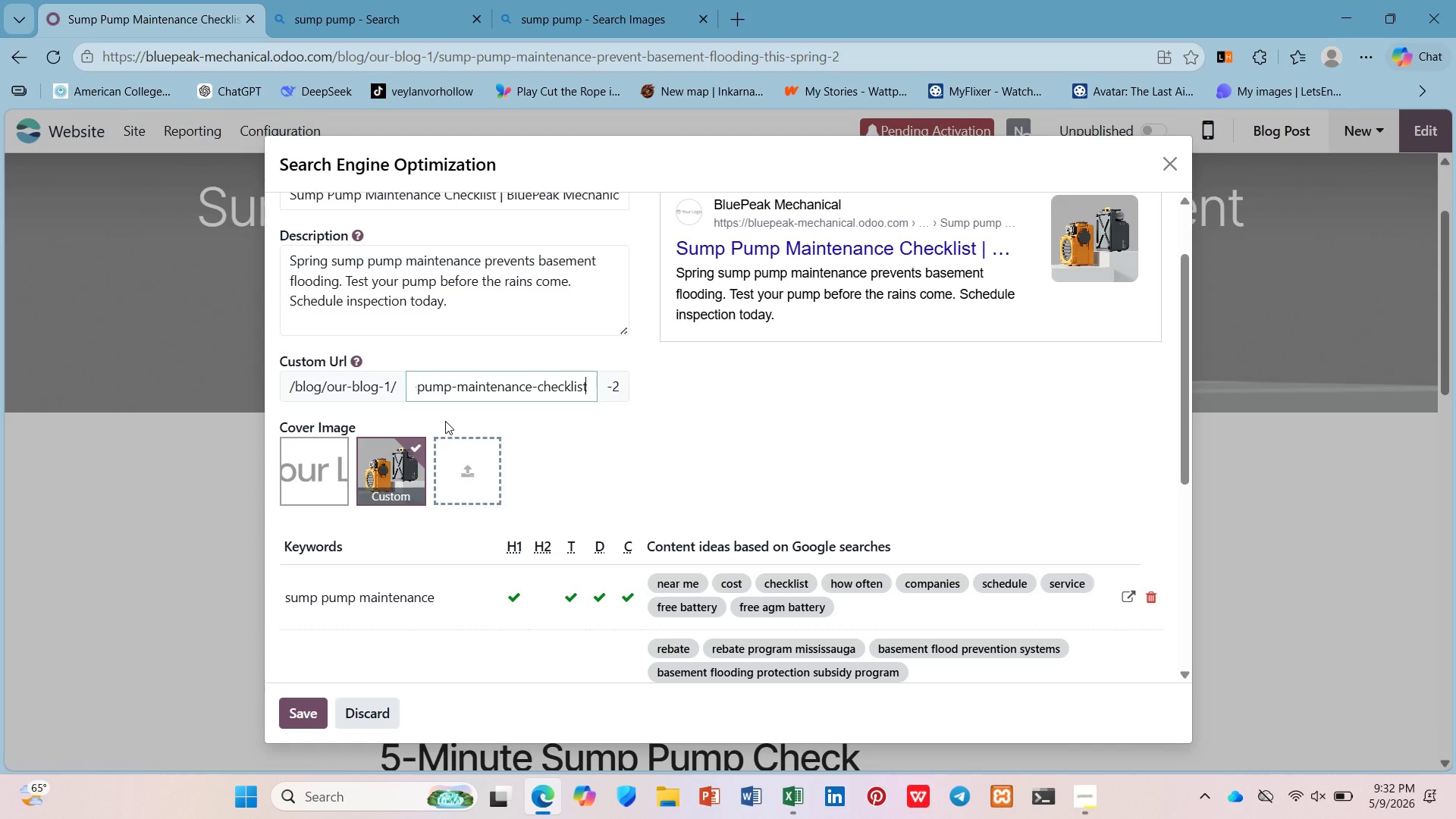 
hold_key(key=L, duration=0.36)
 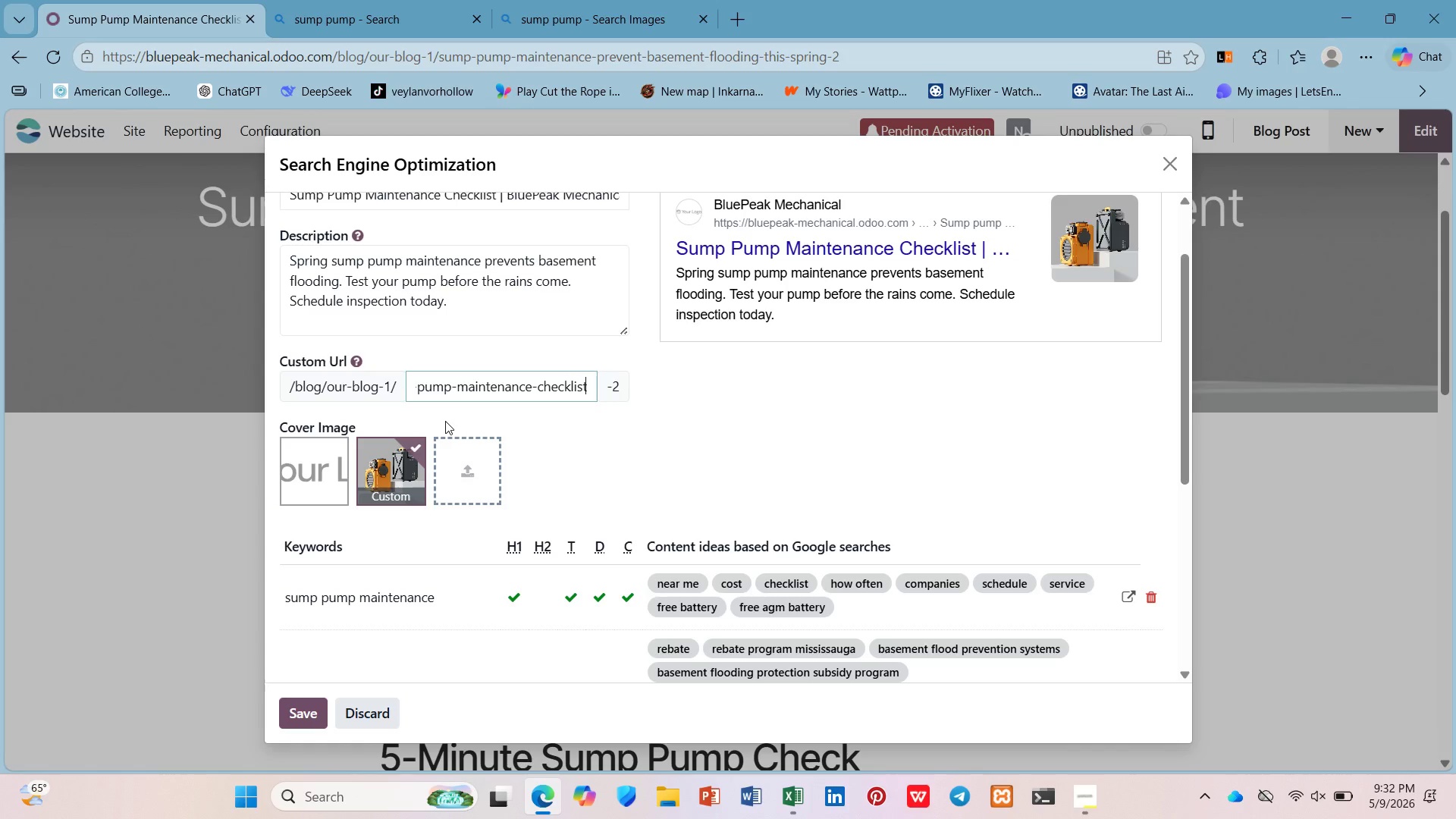 
key(Enter)
 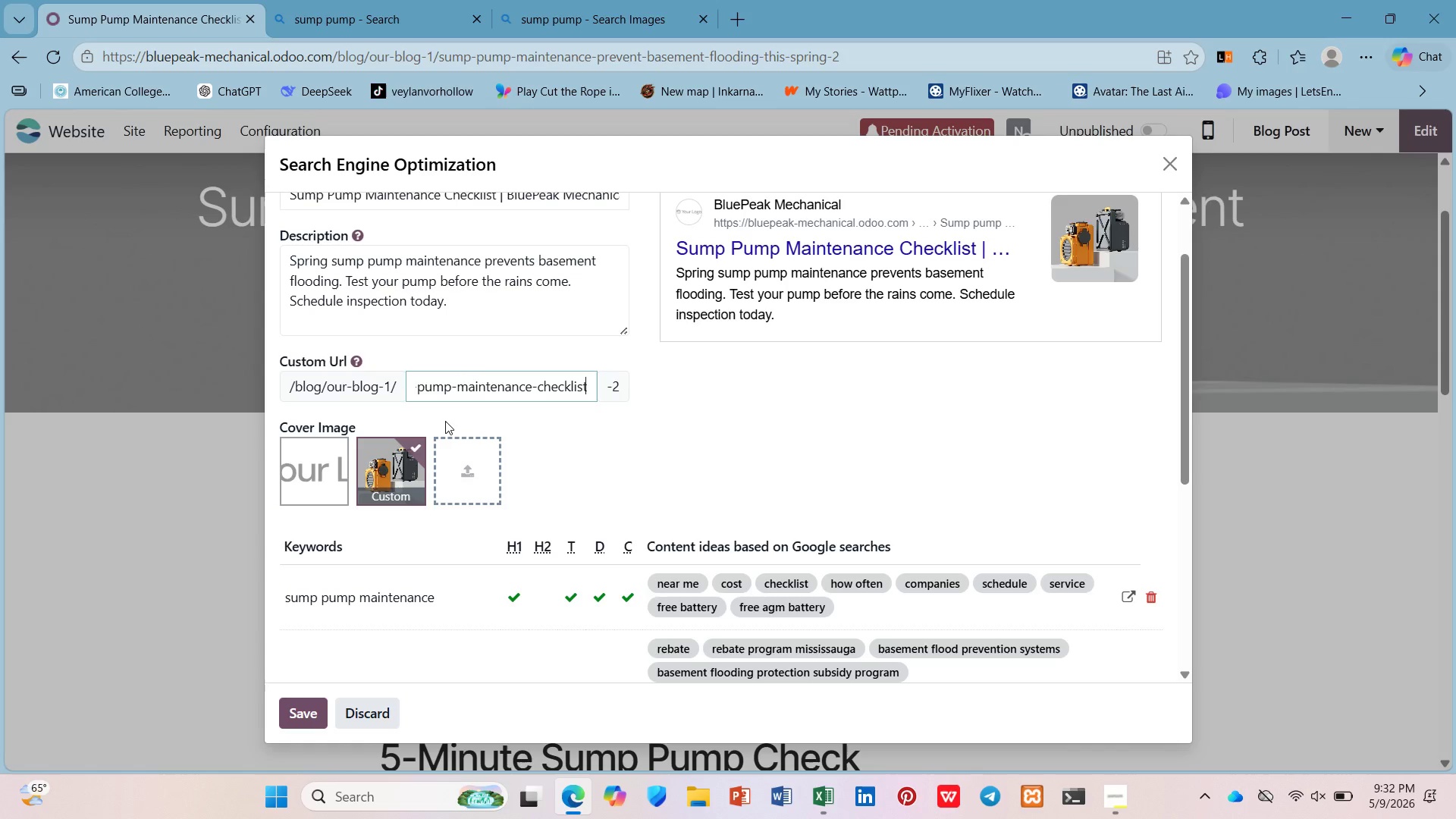 
scroll: coordinate [678, 540], scroll_direction: down, amount: 8.0
 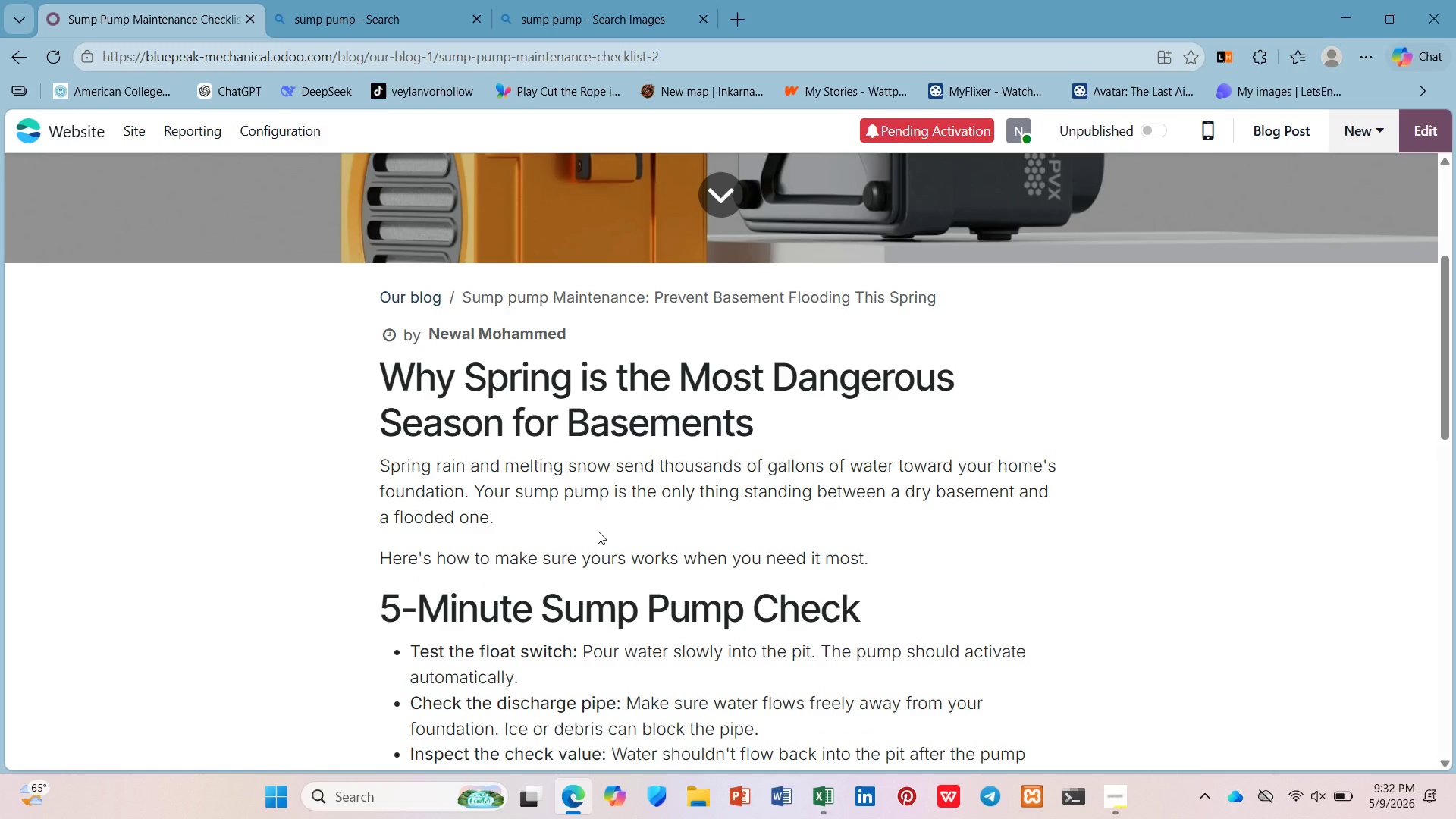 
scroll: coordinate [497, 467], scroll_direction: up, amount: 6.0
 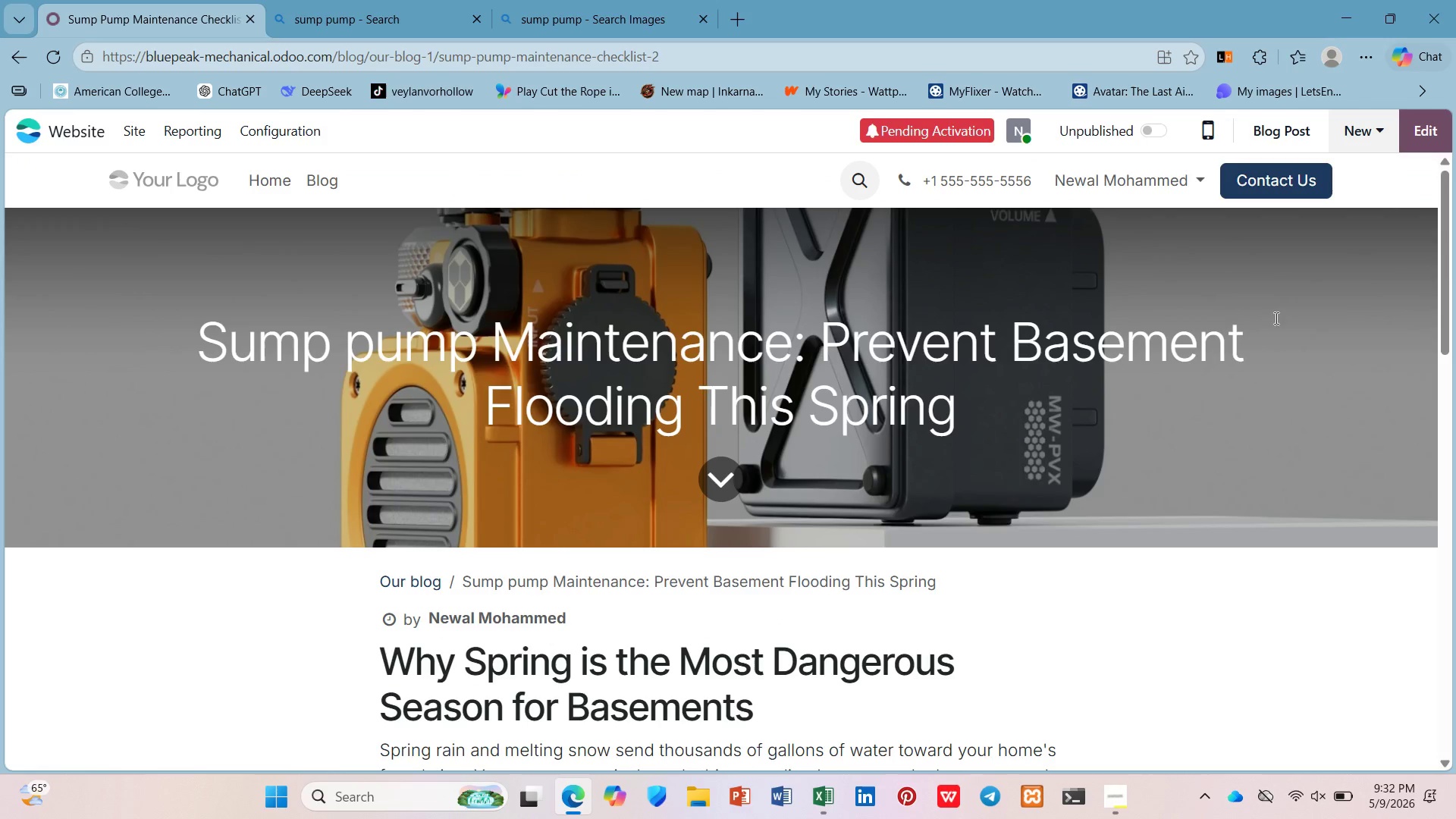 
left_click([1371, 122])
 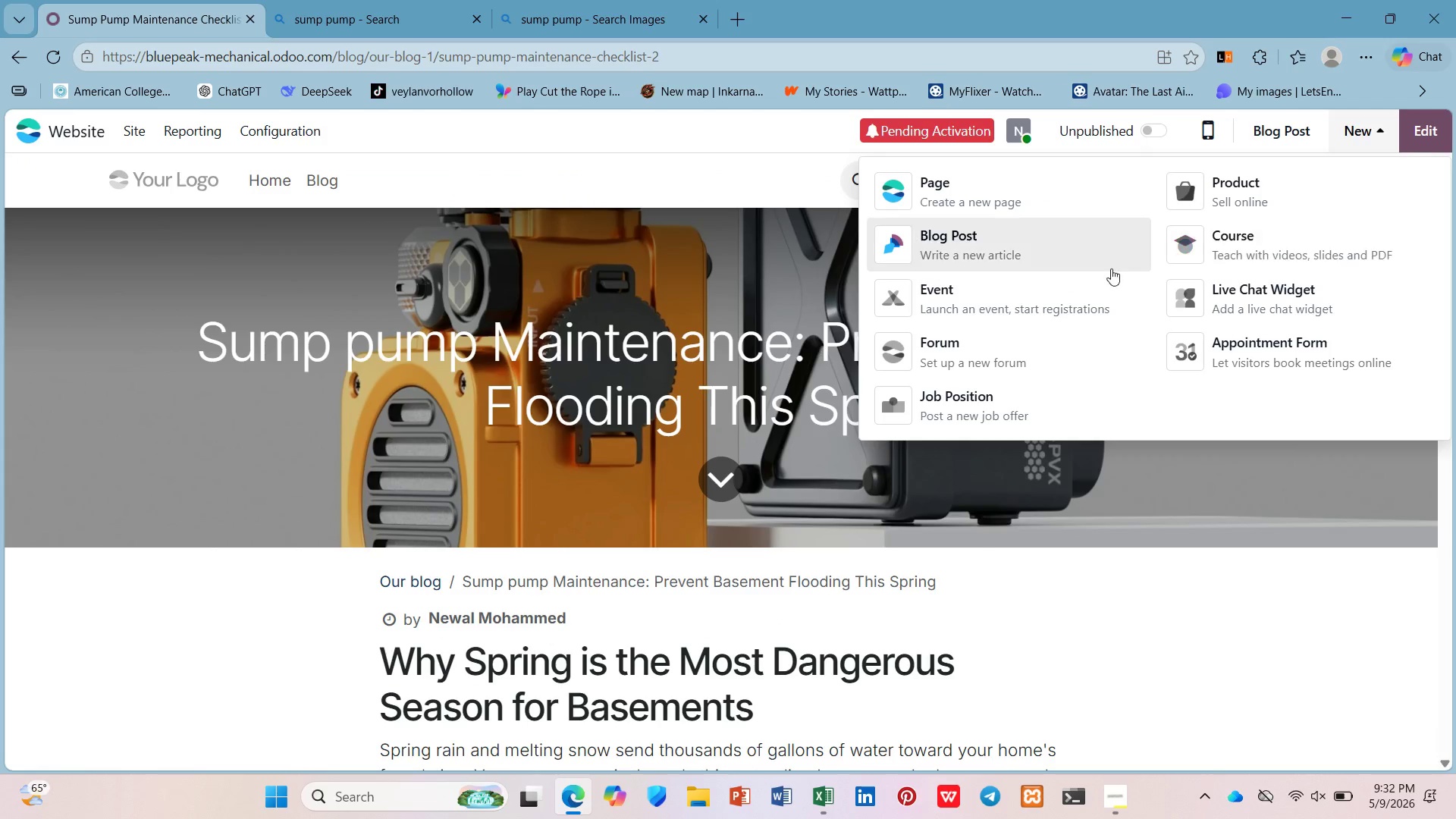 
left_click([1109, 268])
 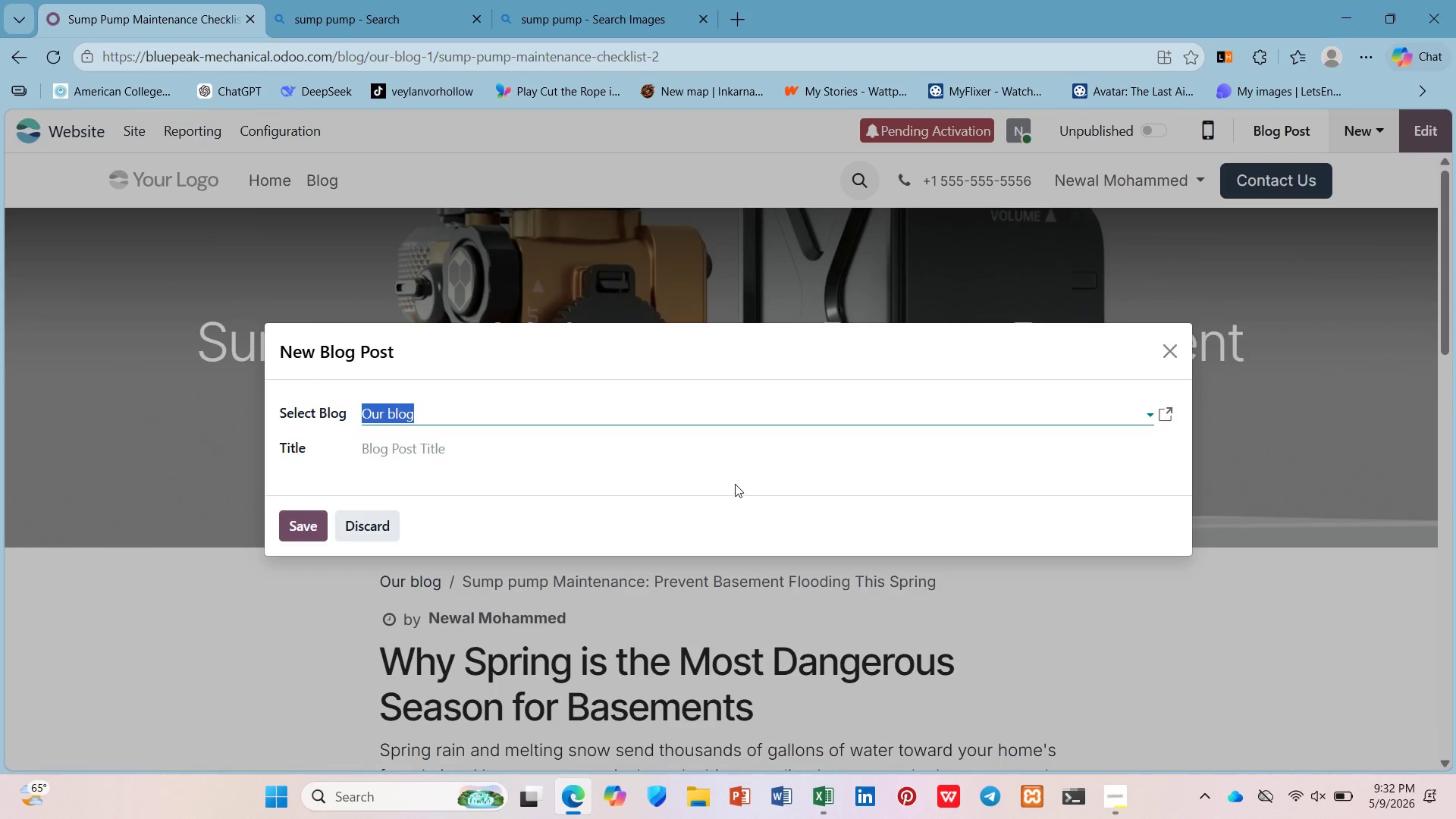 
left_click([742, 441])
 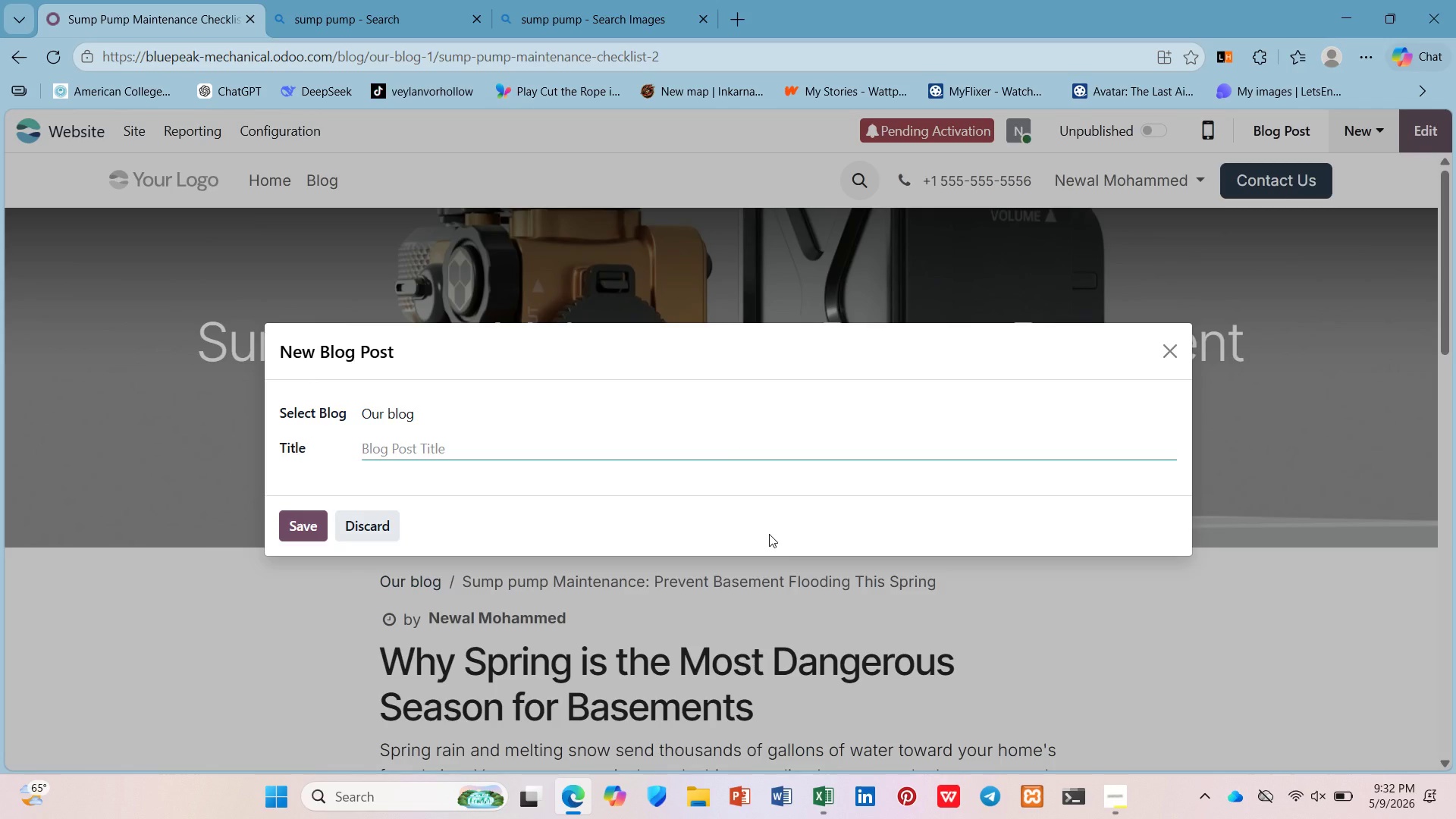 
type(Spring Boiler Serci)
key(Backspace)
key(Backspace)
type(vice: )
 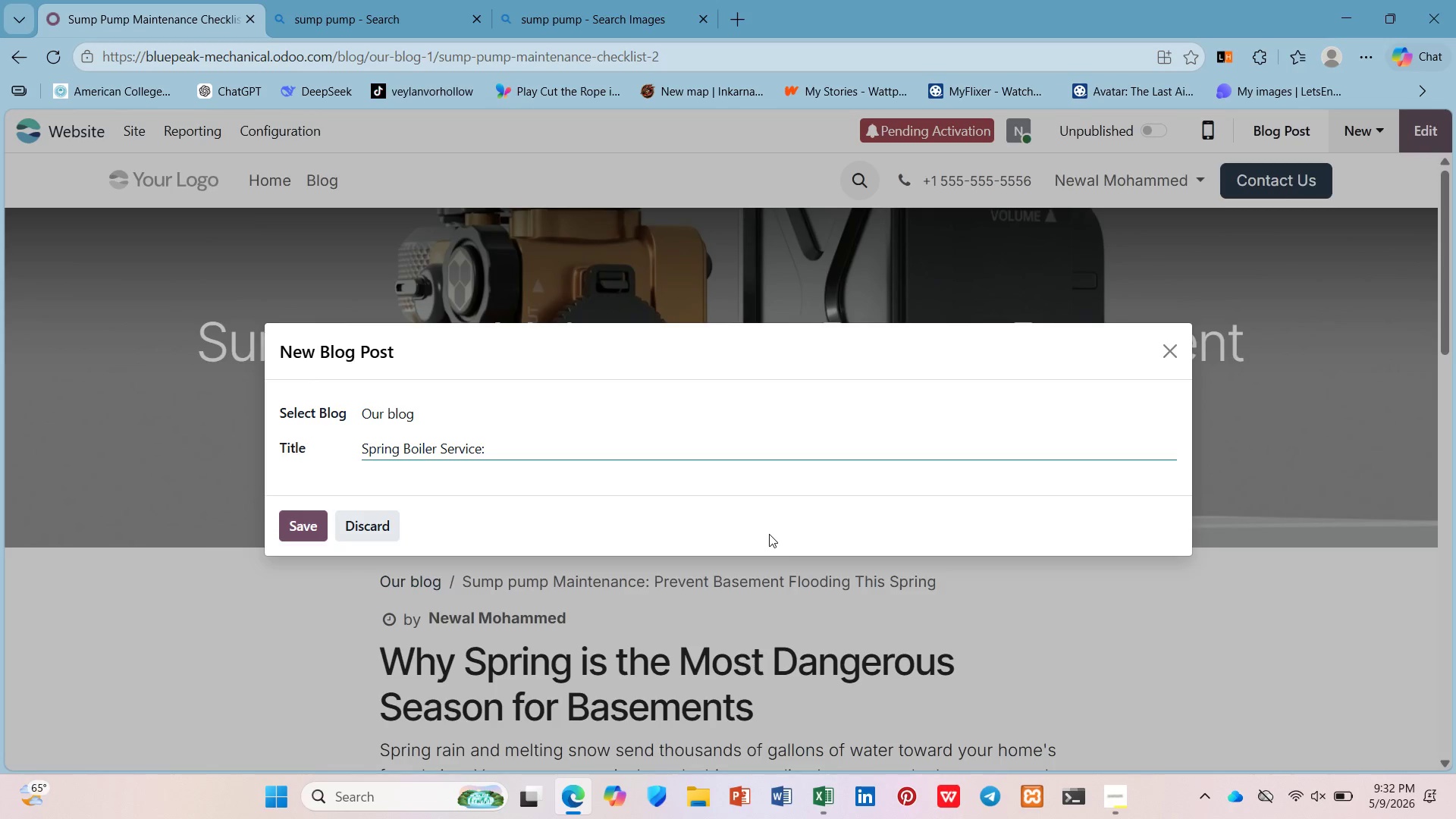 
wait(36.05)
 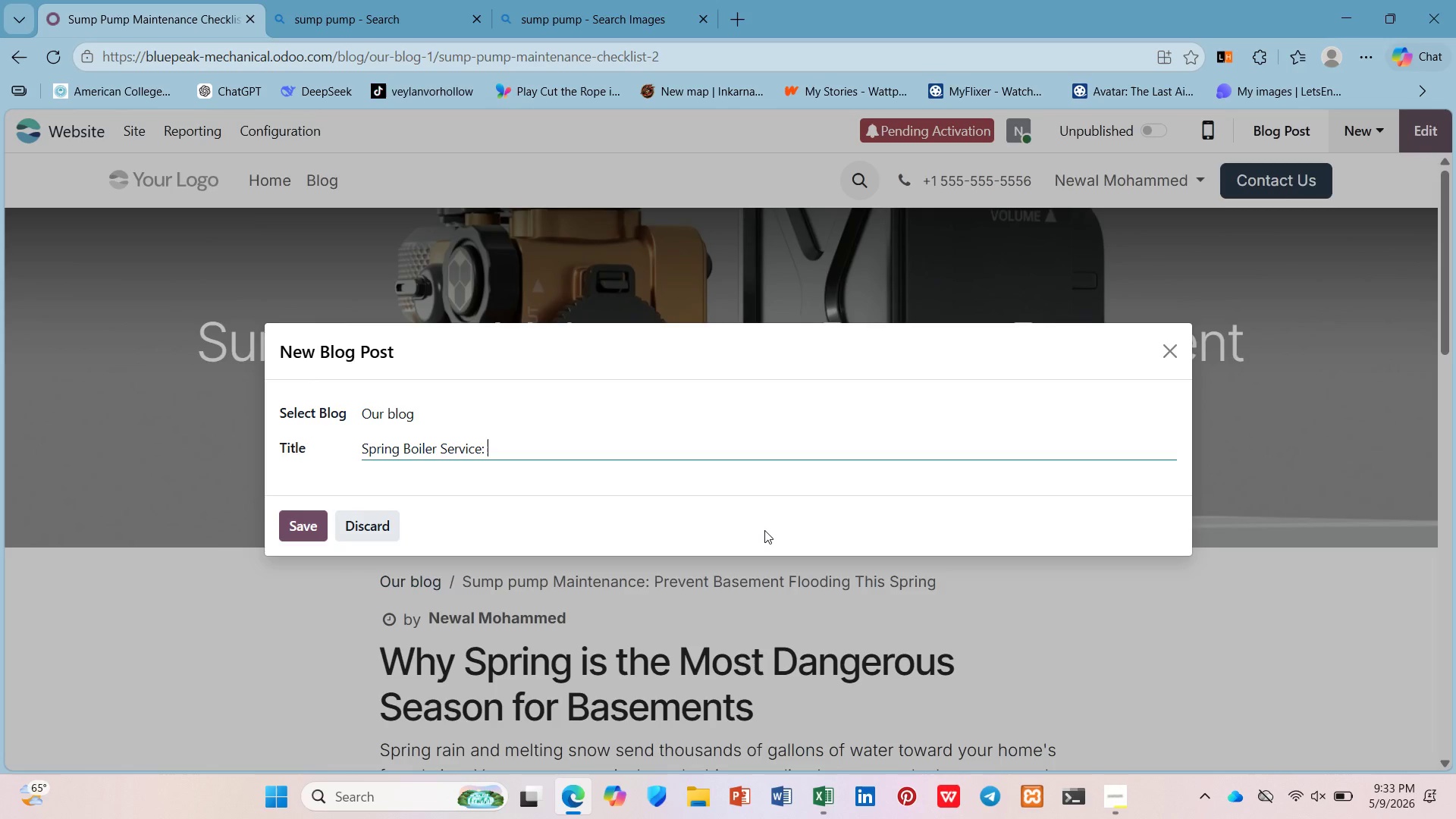 
type(Preparing for Next Wine)
key(Backspace)
type(t)
key(Backspace)
type(e)
key(Backspace)
type(ter)
 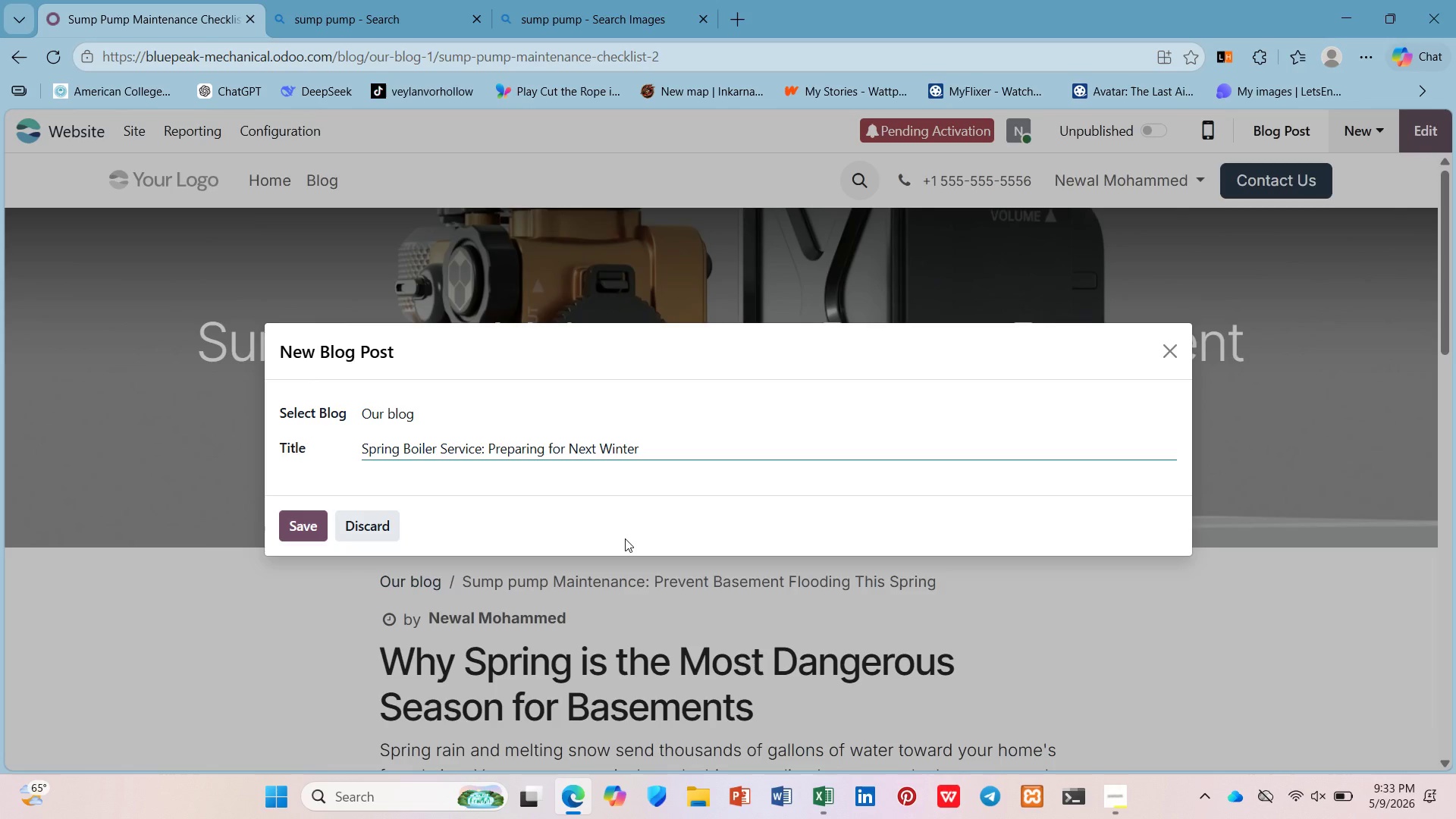 
wait(17.95)
 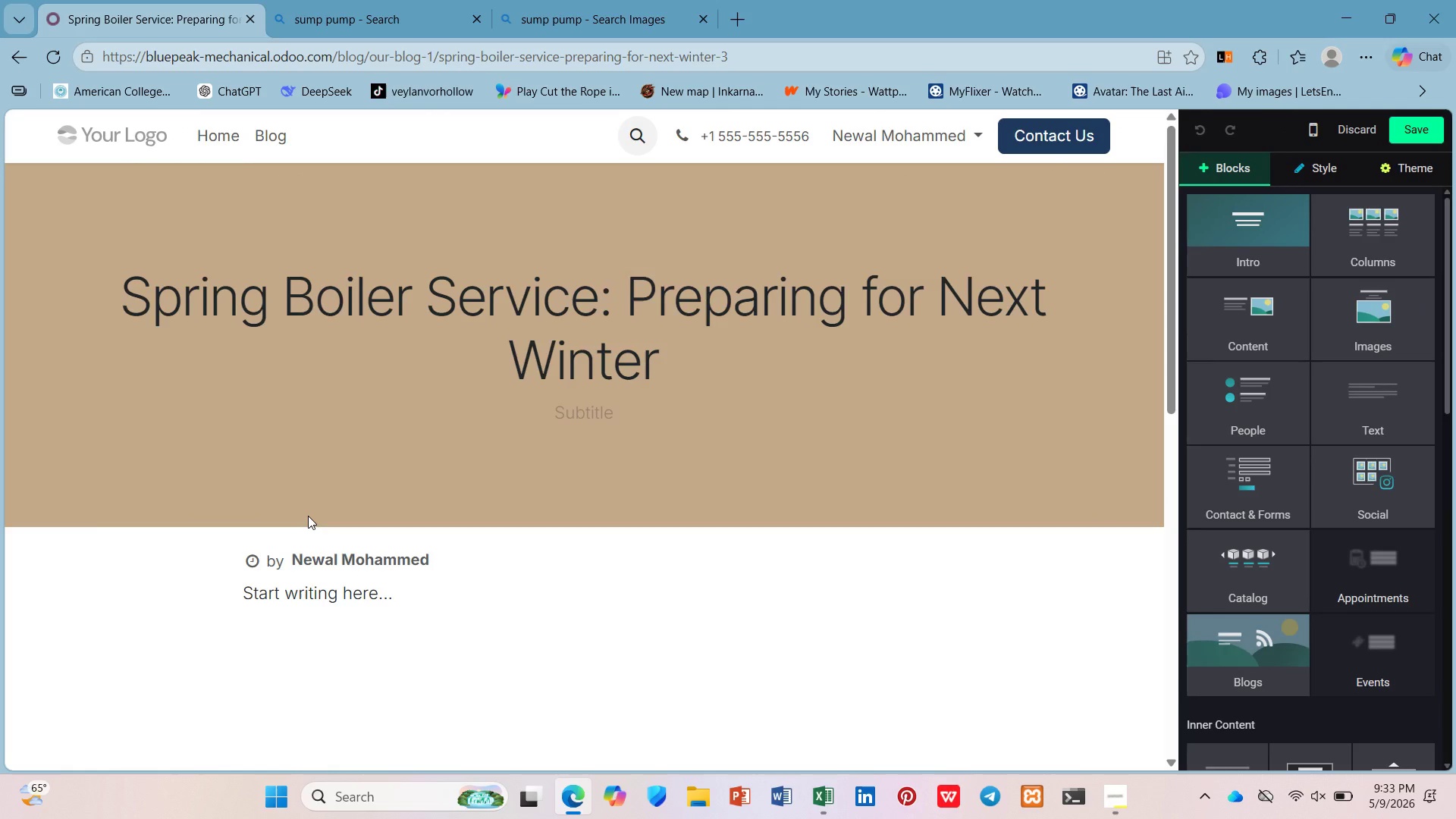 
left_click([507, 350])
 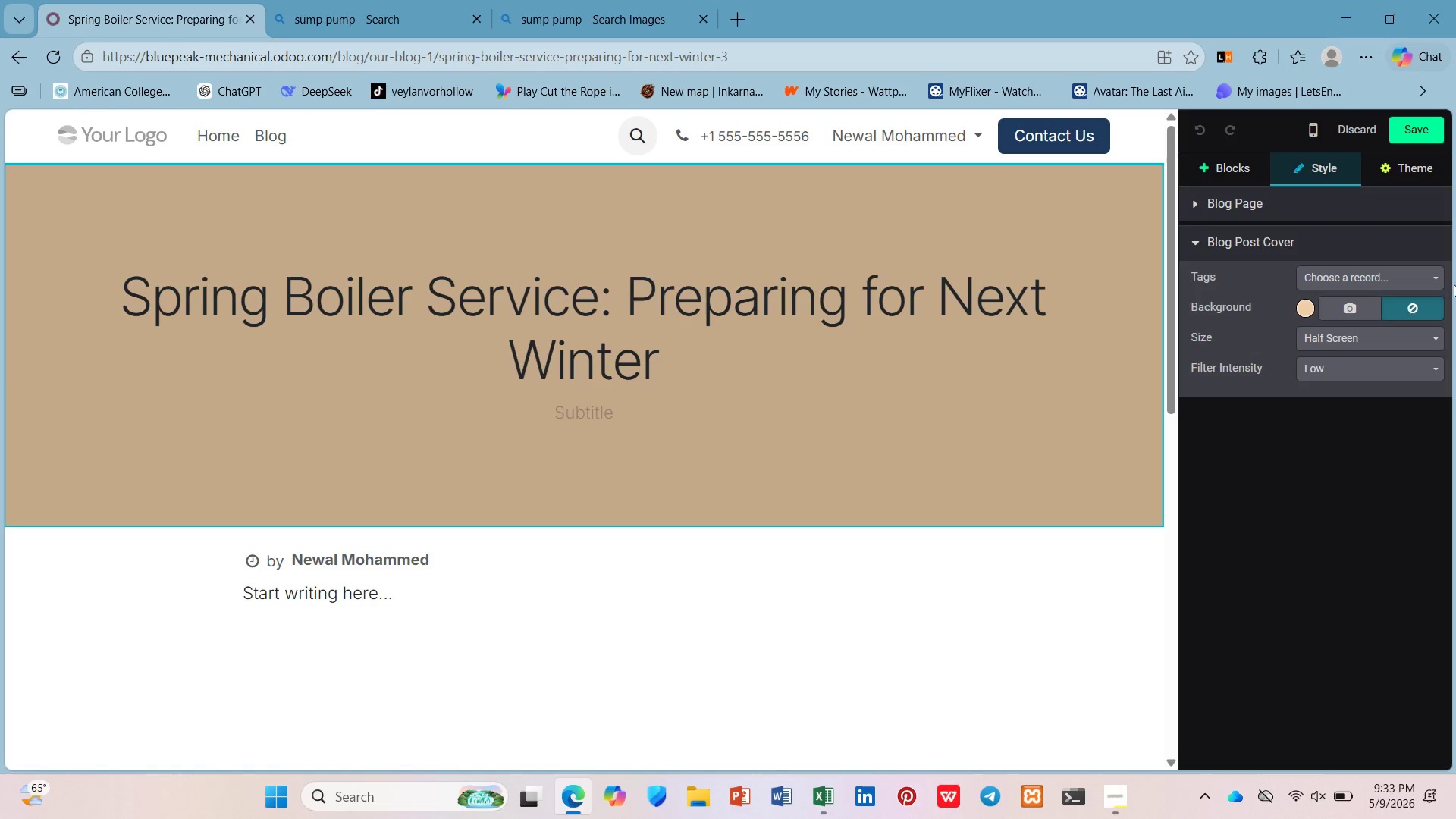 
left_click([1428, 279])
 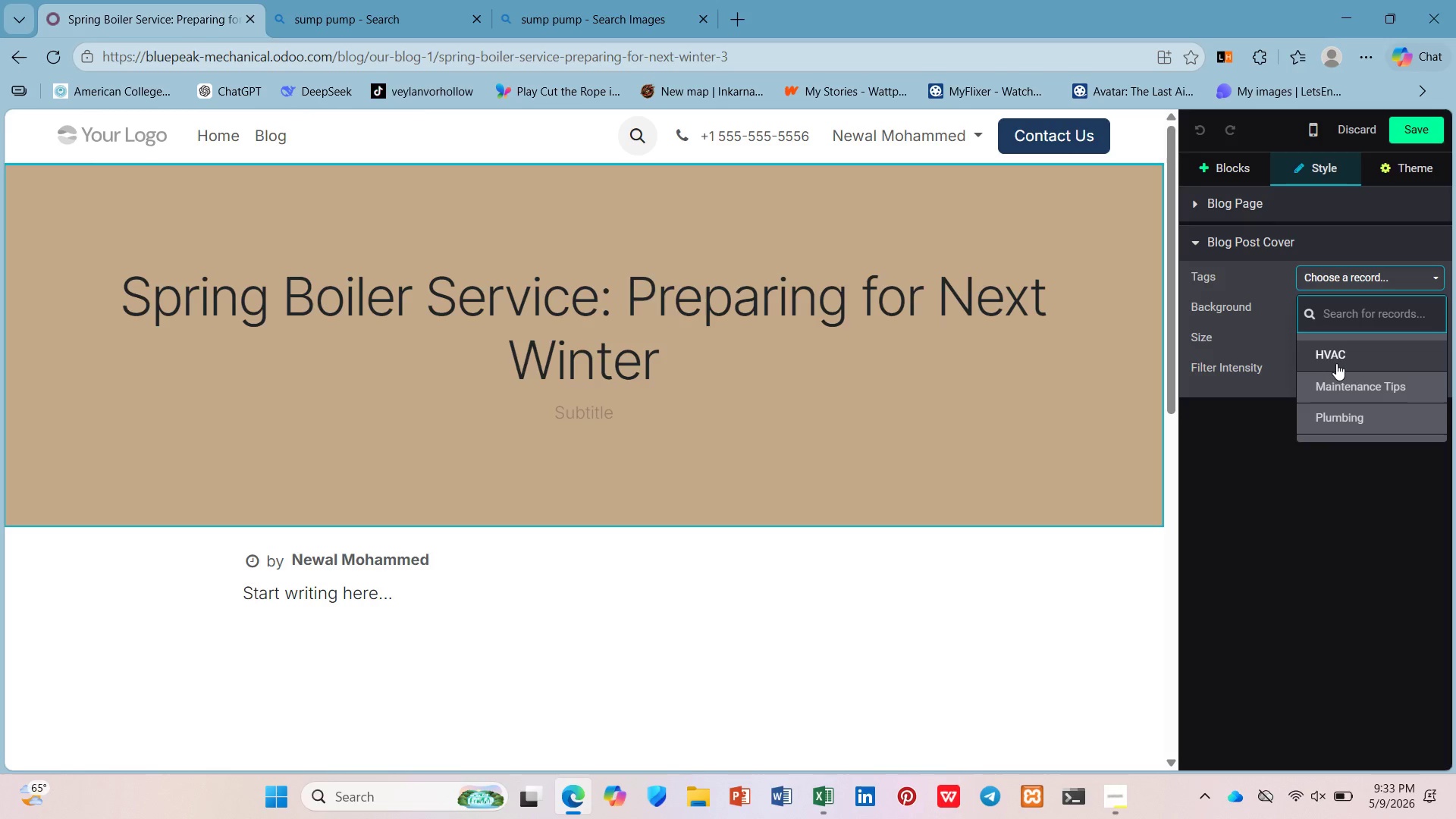 
left_click([1336, 362])
 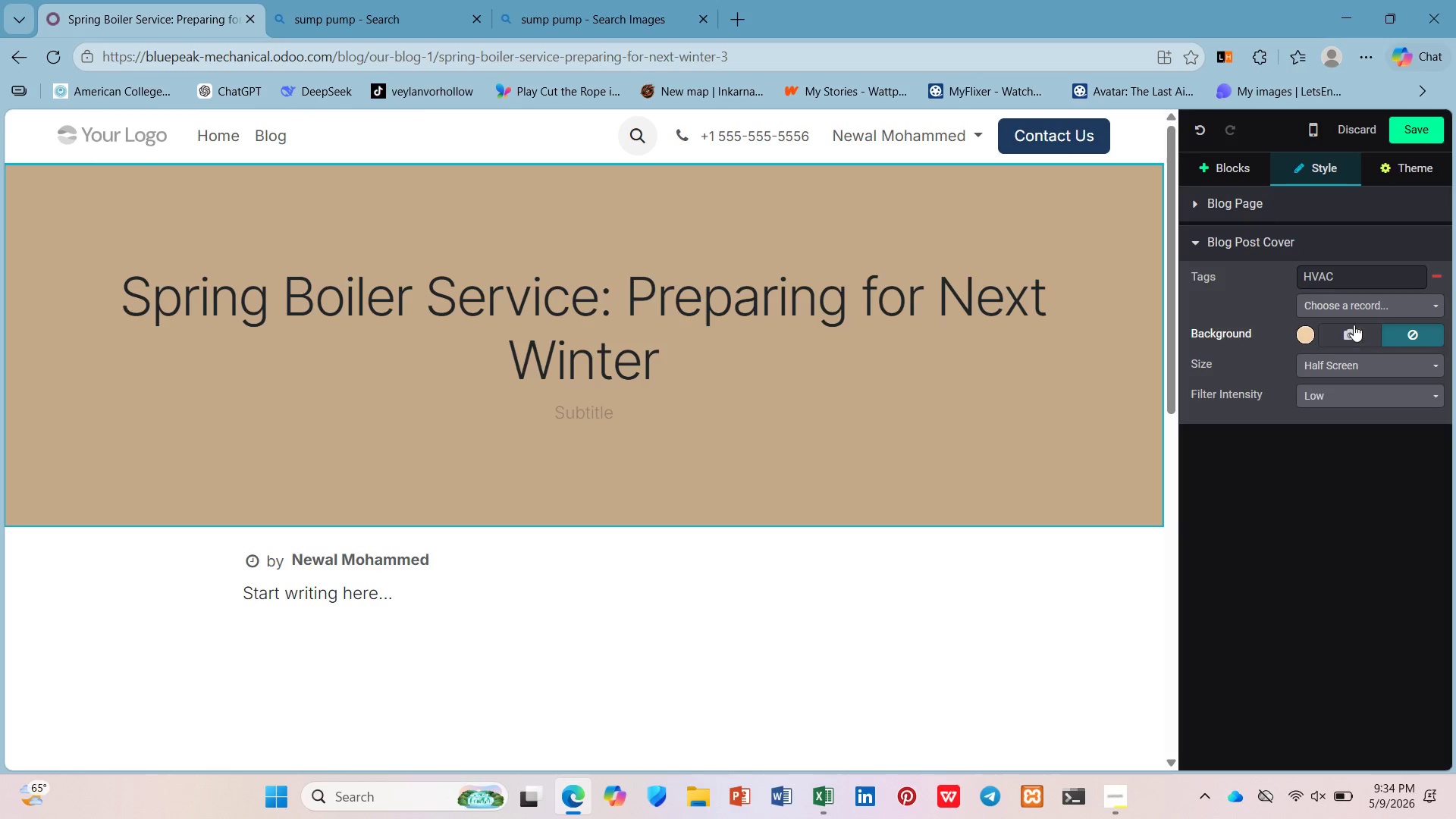 
left_click([1364, 309])
 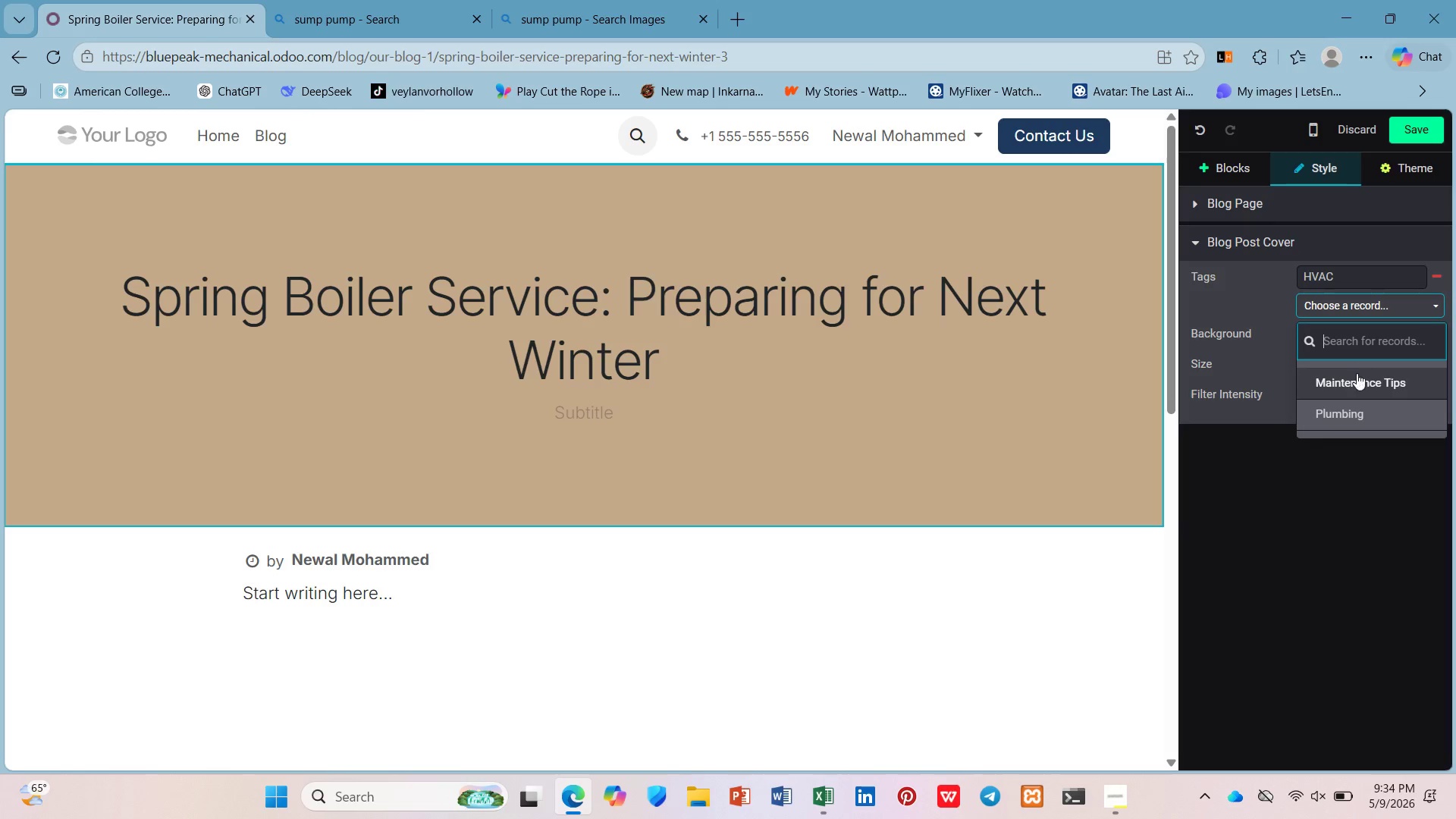 
left_click([1357, 375])
 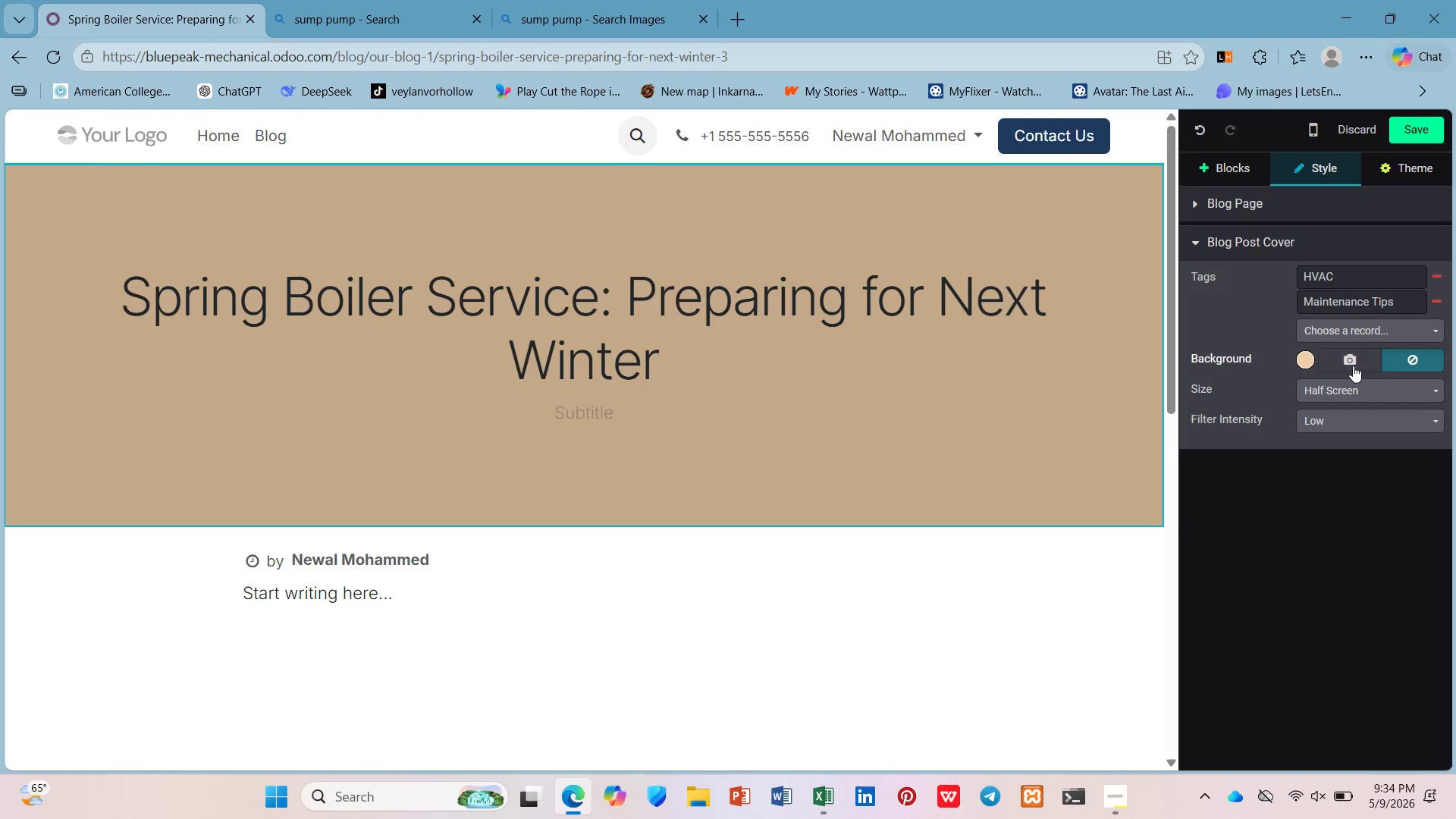 
left_click([1353, 364])
 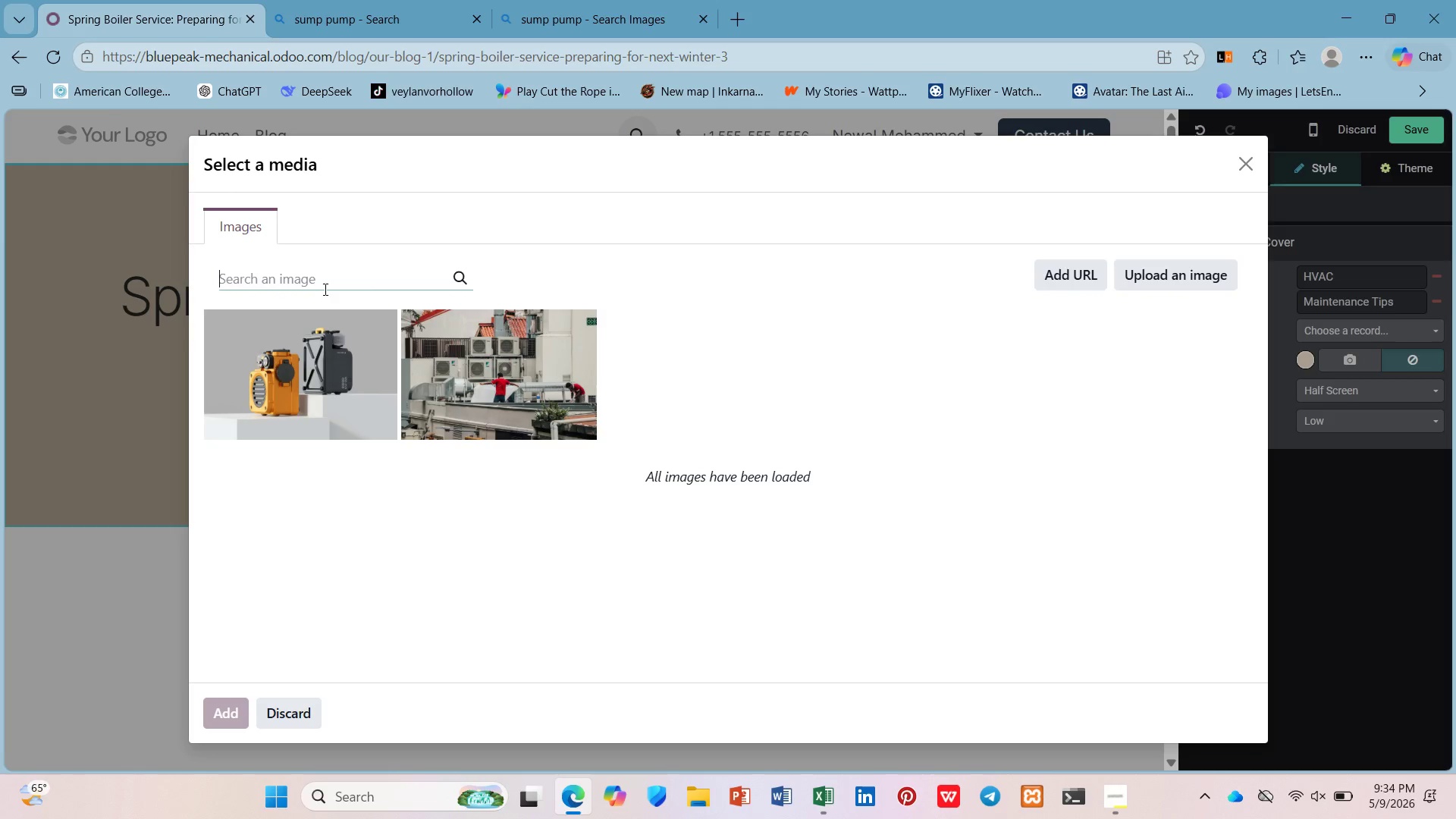 
type(boiler repair)
 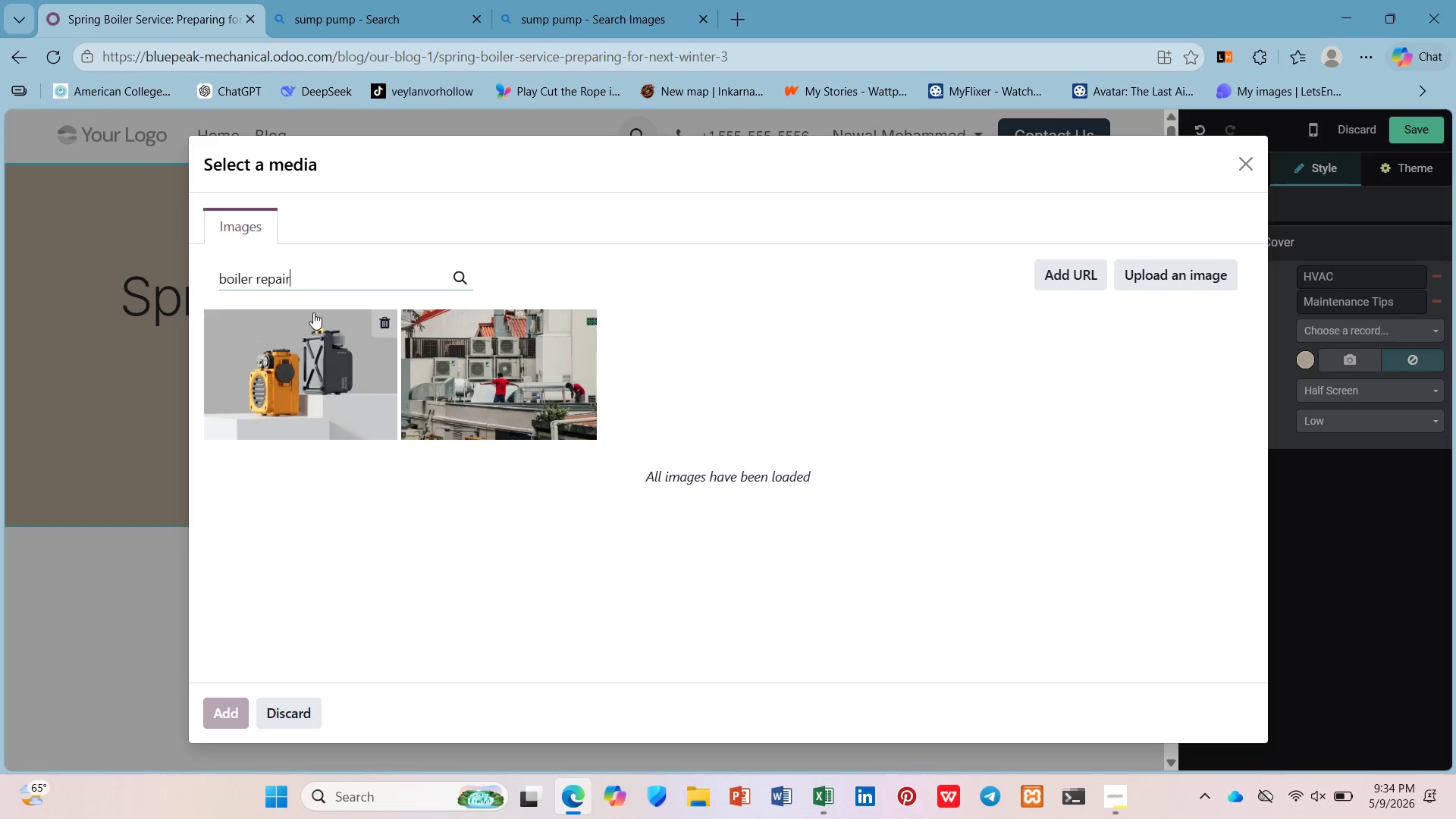 
key(Enter)
 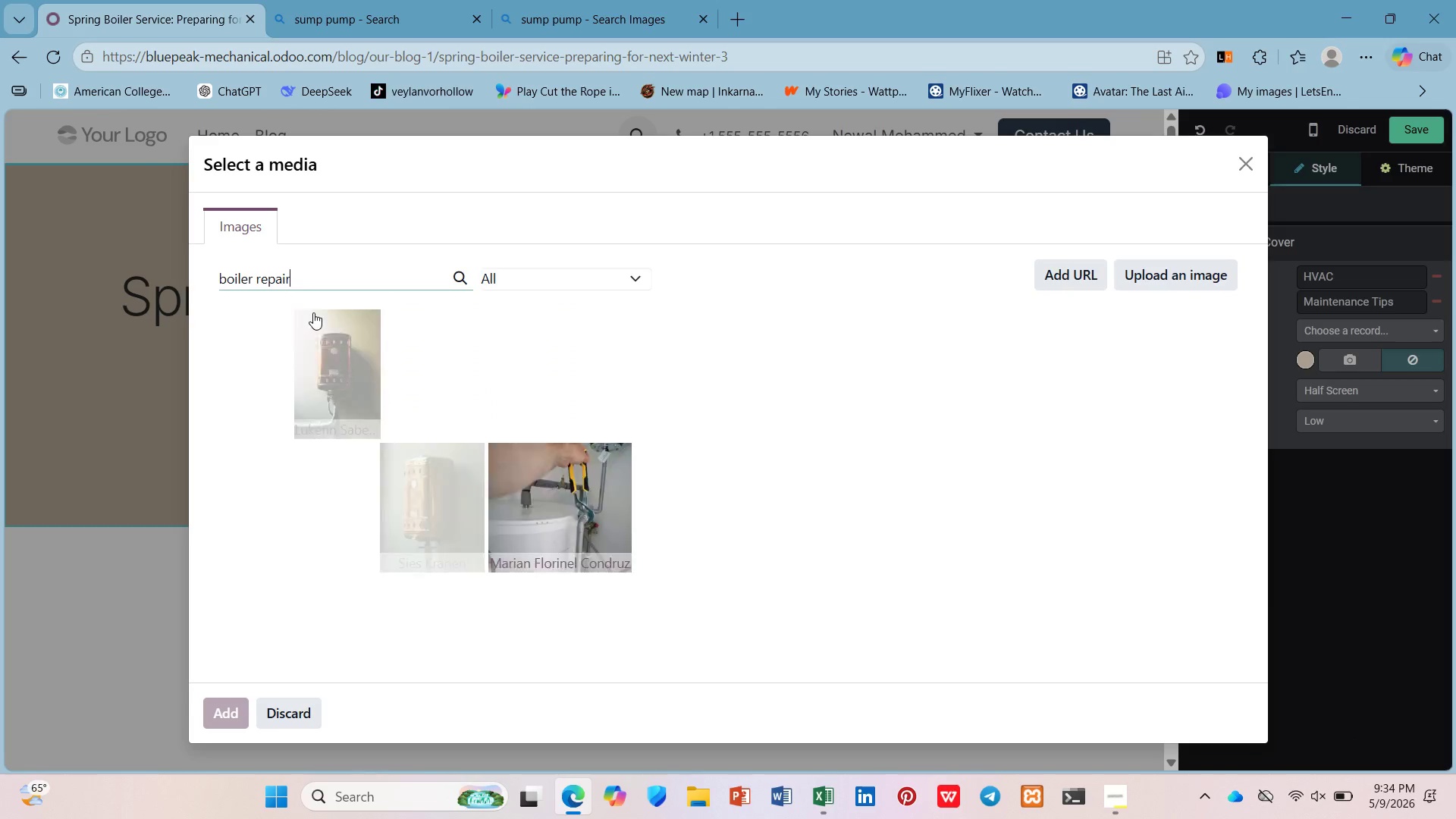 
wait(8.14)
 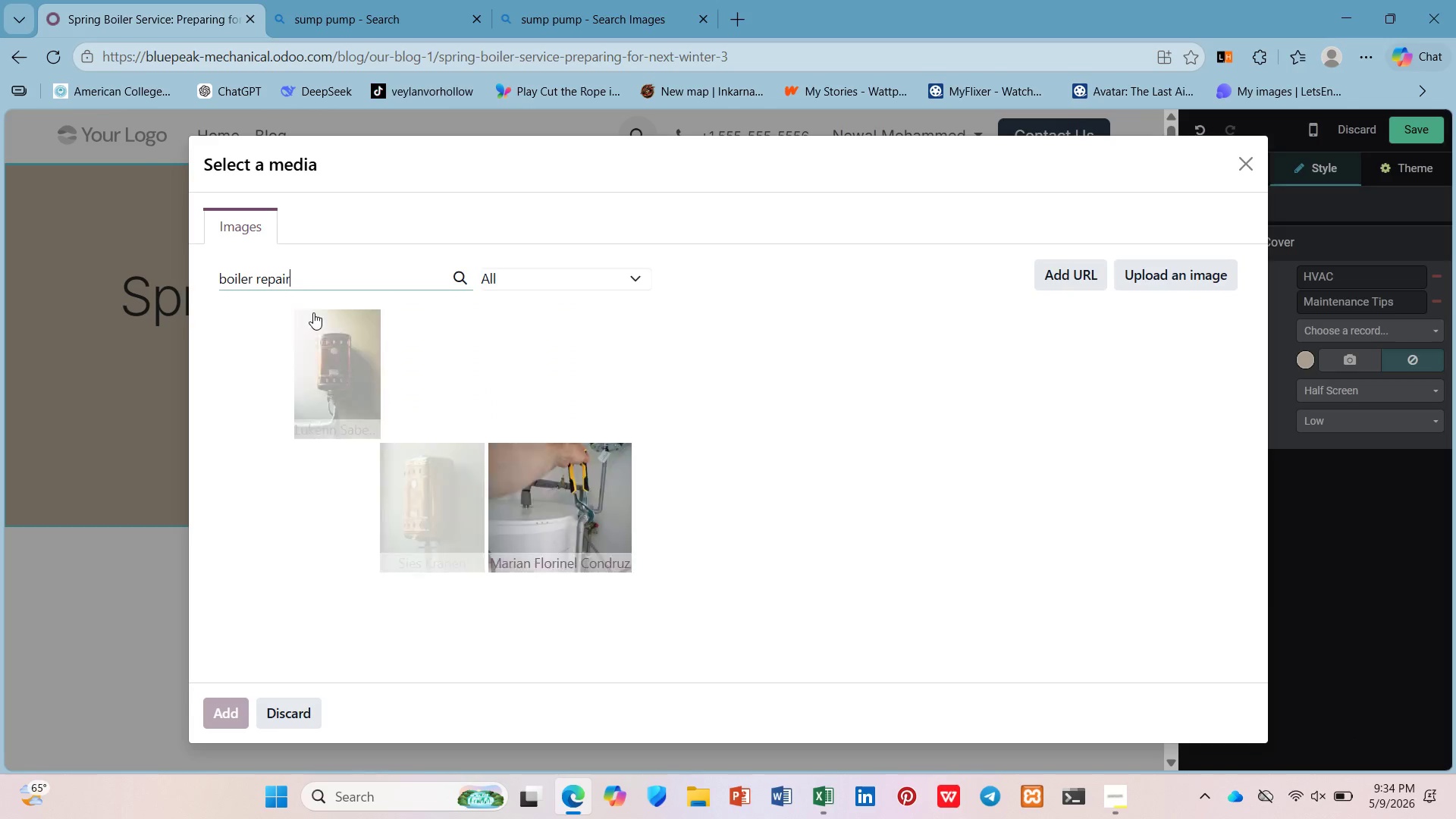 
double_click([278, 284])
 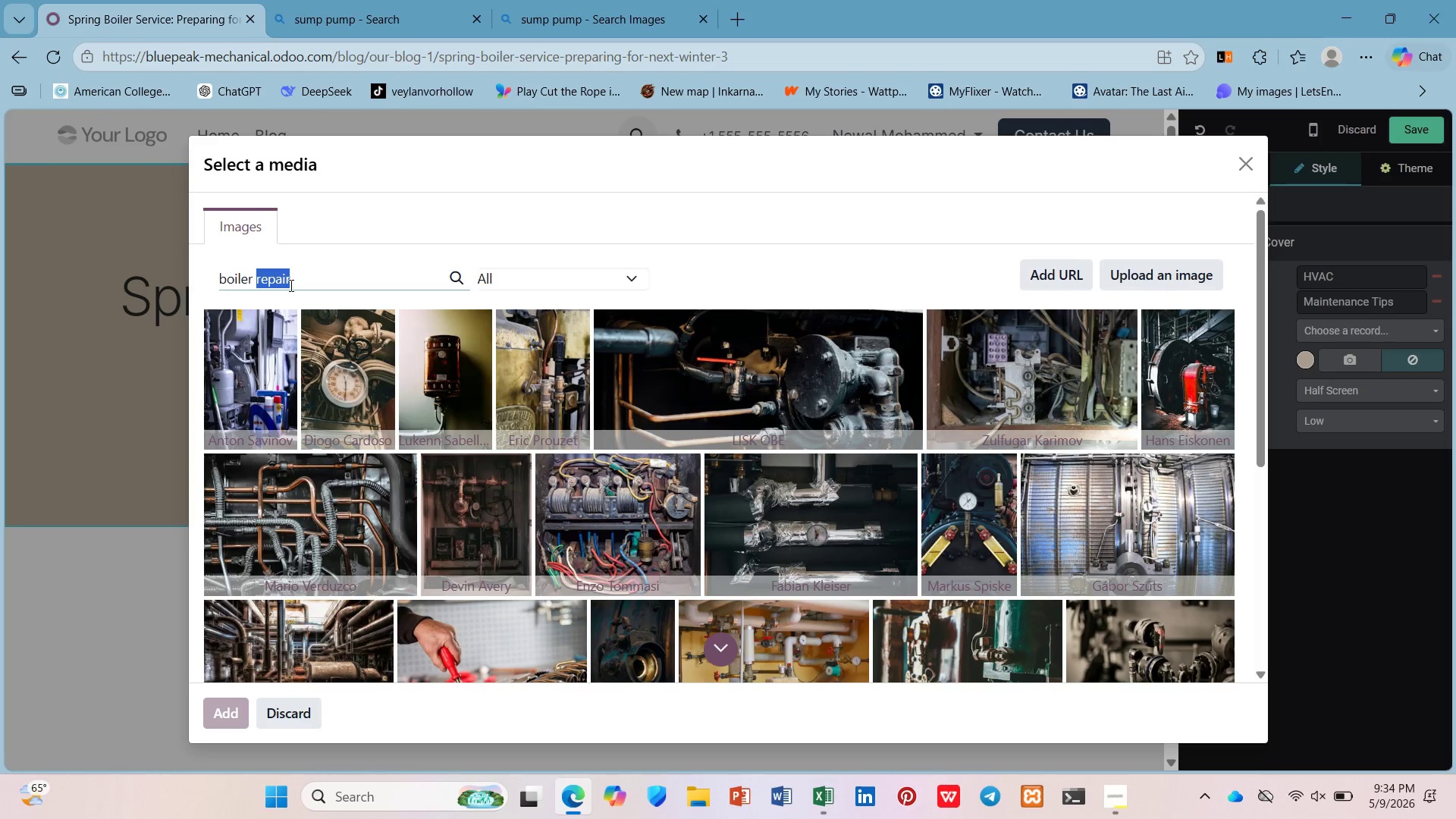 
type(technician)
 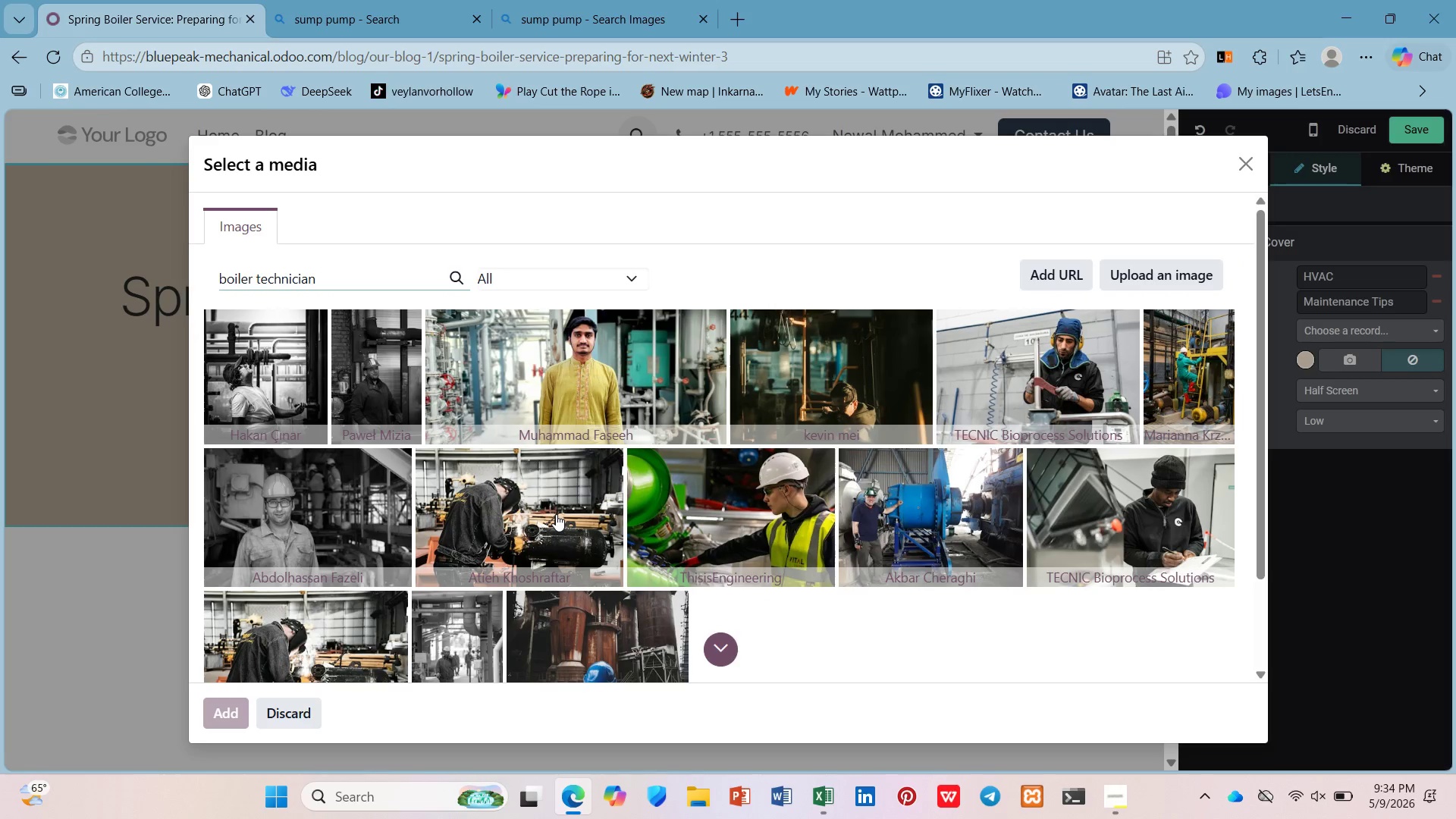 
wait(14.22)
 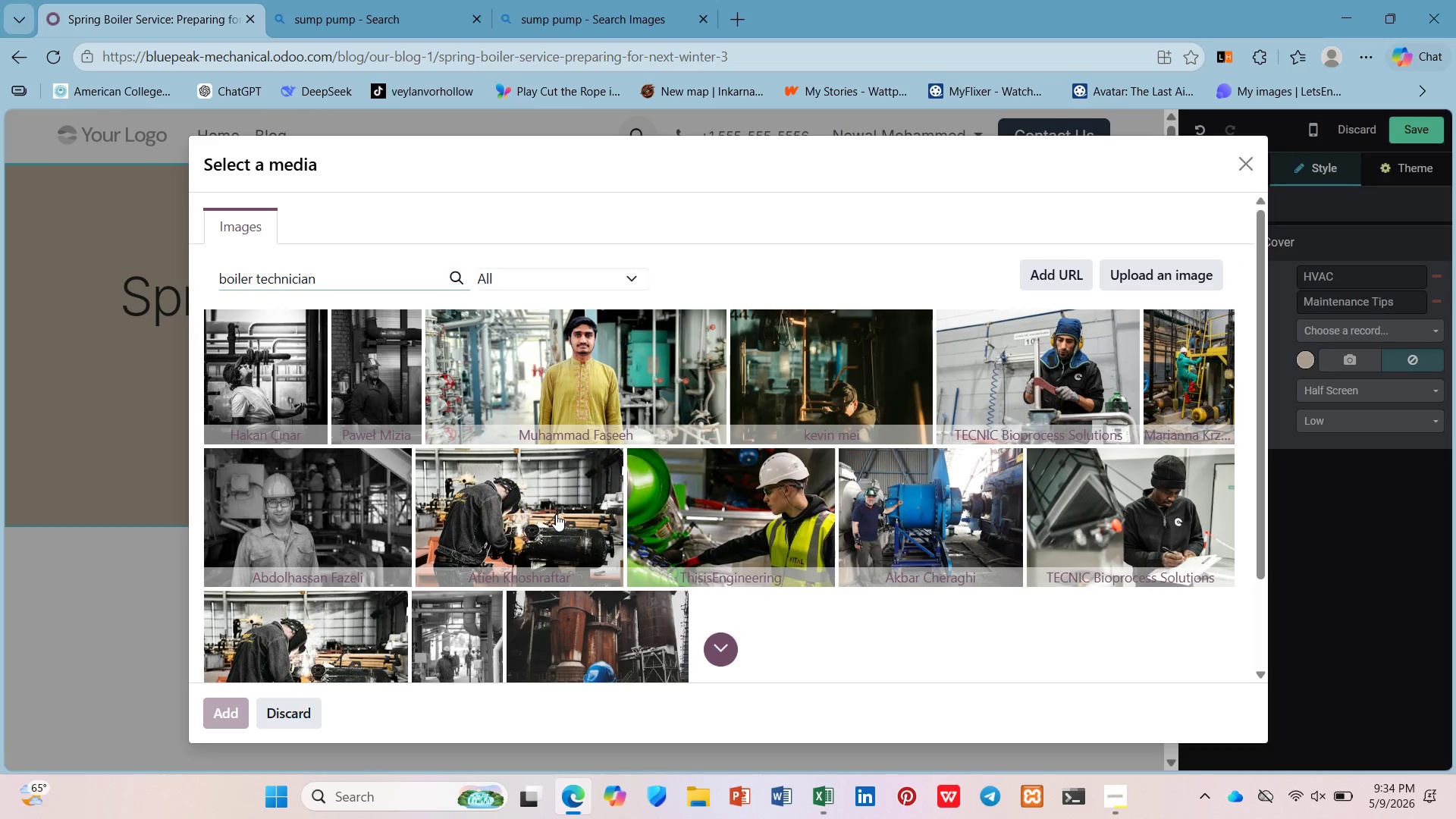 
left_click_drag(start_coordinate=[694, 513], to_coordinate=[698, 509])
 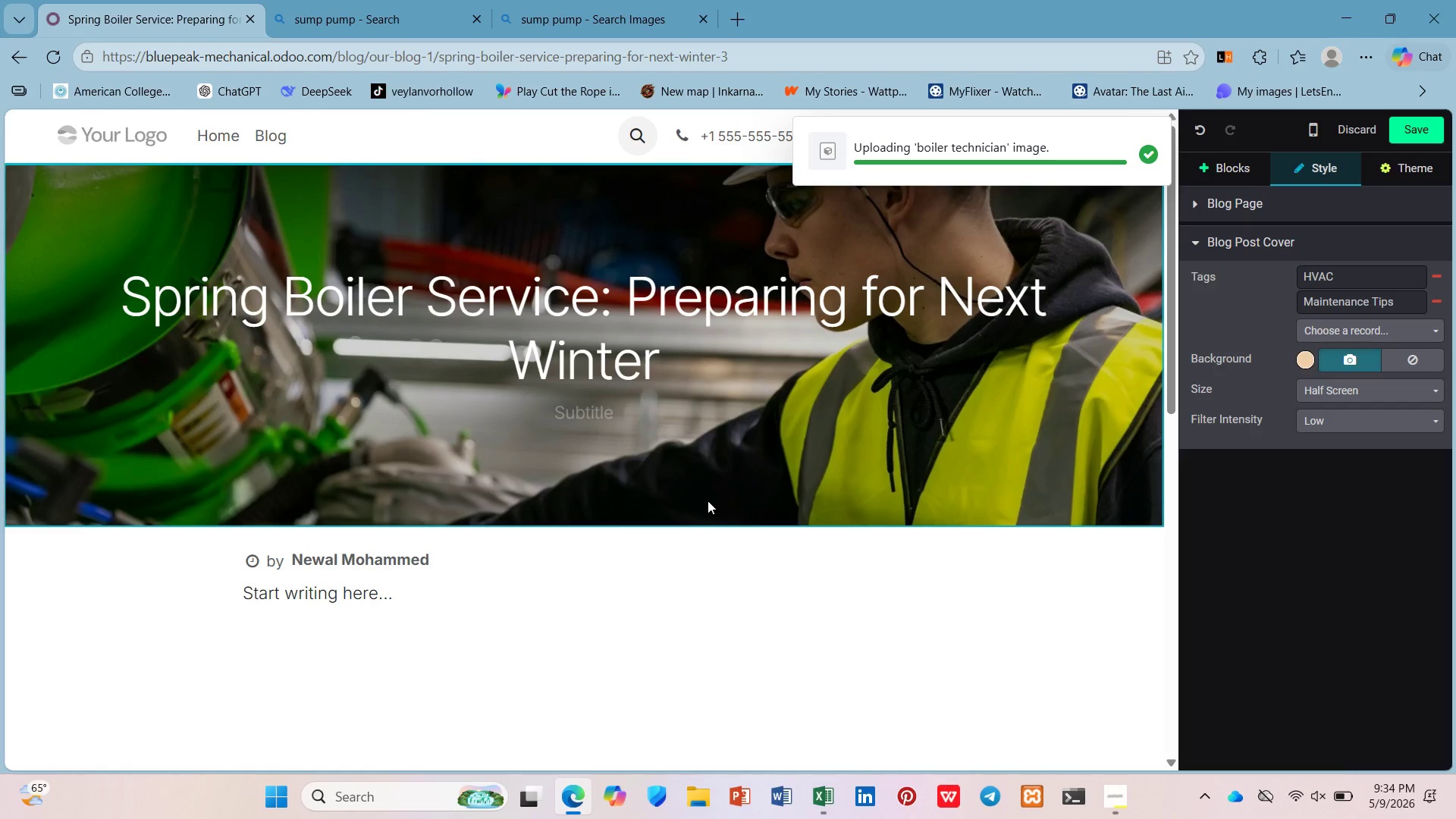 
wait(10.33)
 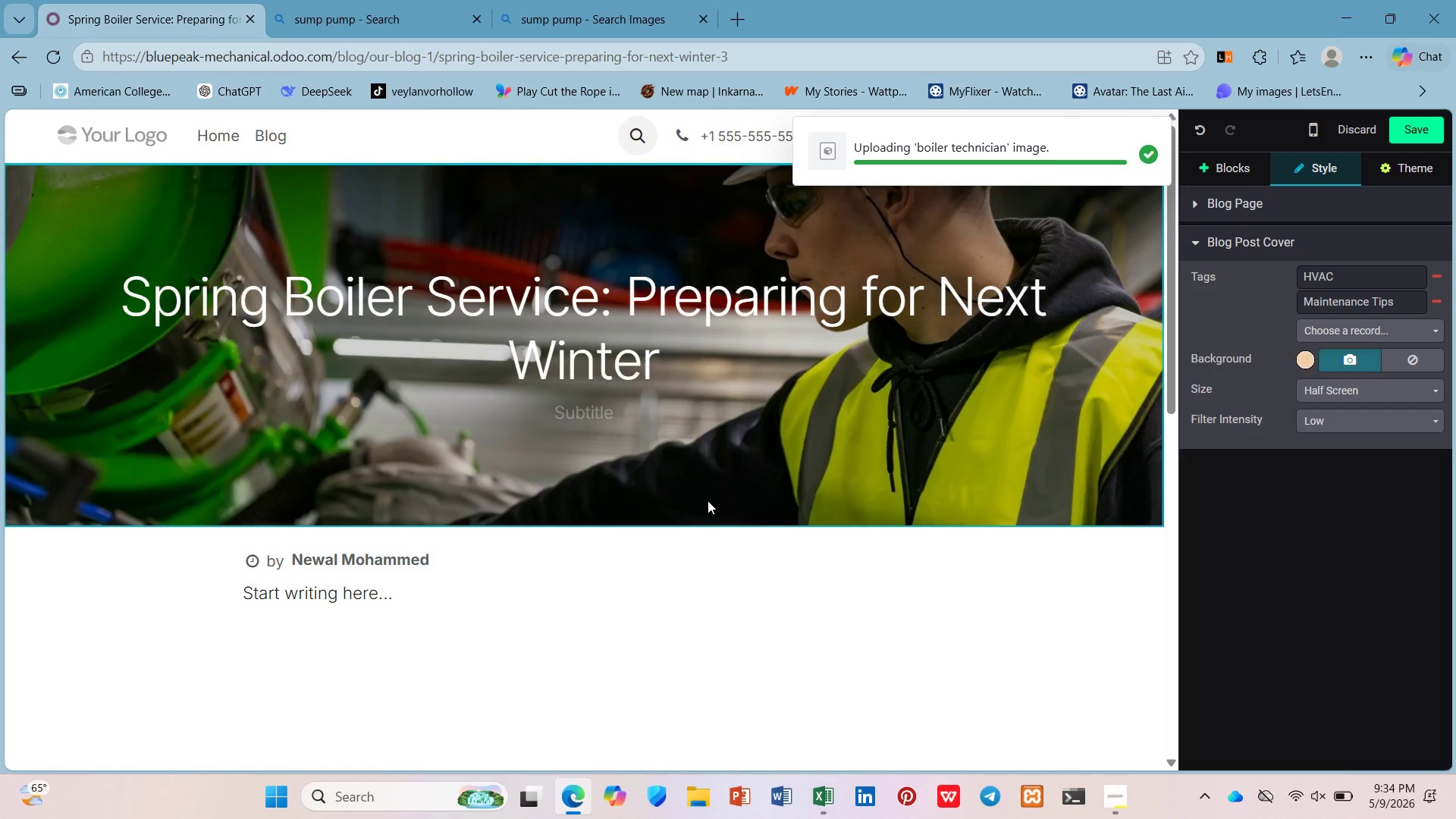 
left_click_drag(start_coordinate=[472, 572], to_coordinate=[469, 576])
 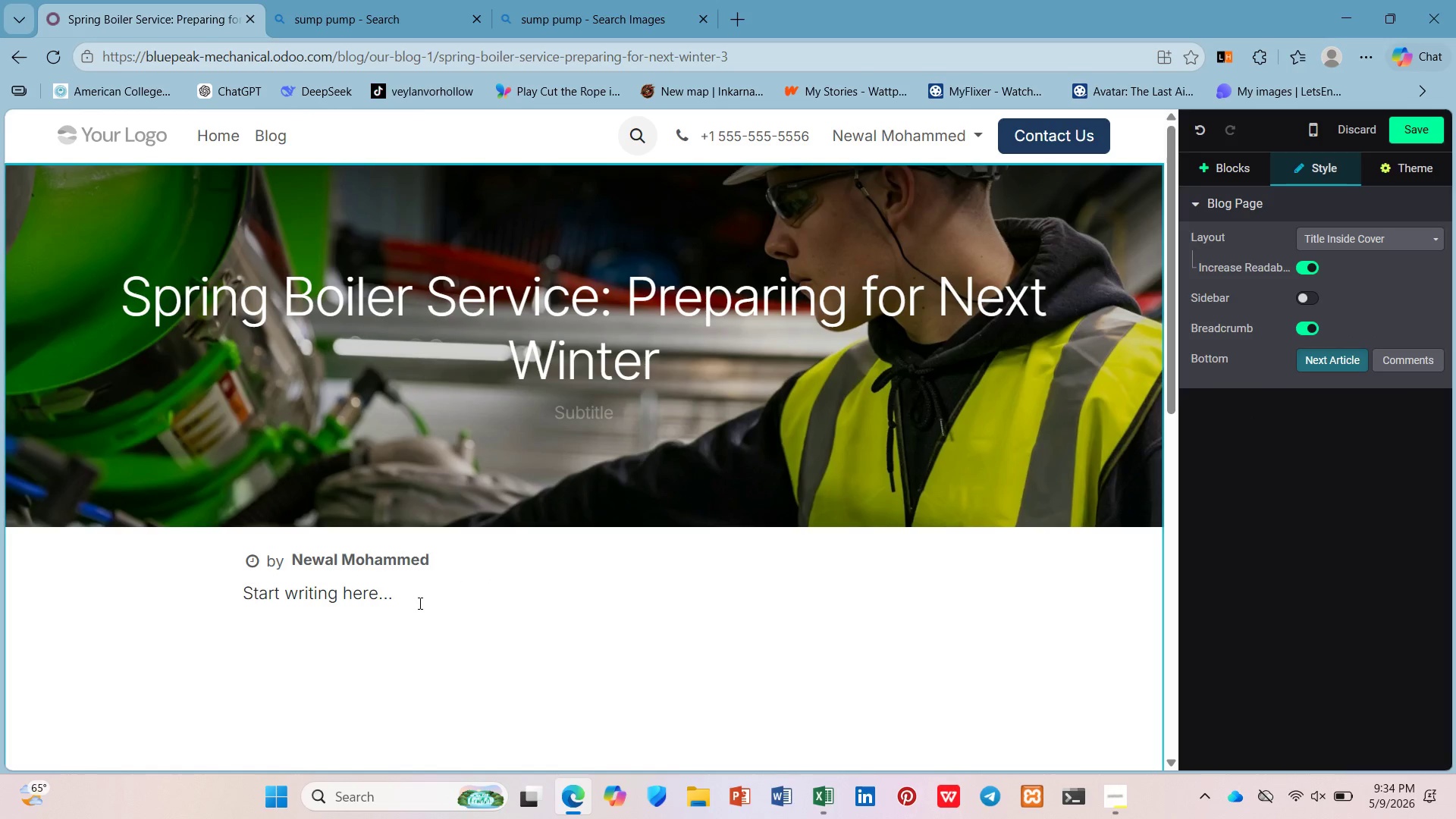 
left_click_drag(start_coordinate=[417, 603], to_coordinate=[190, 615])
 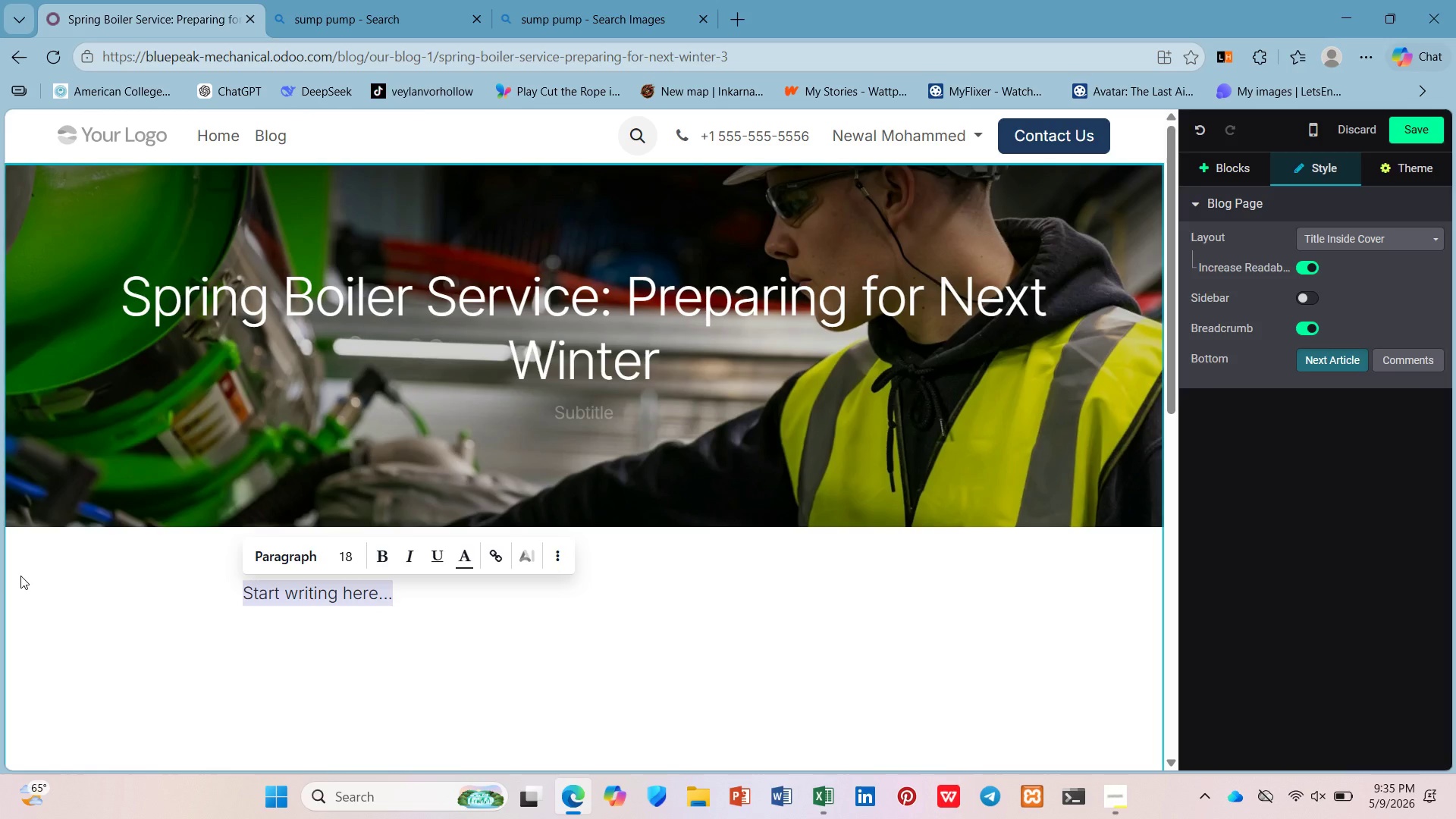 
wait(22.11)
 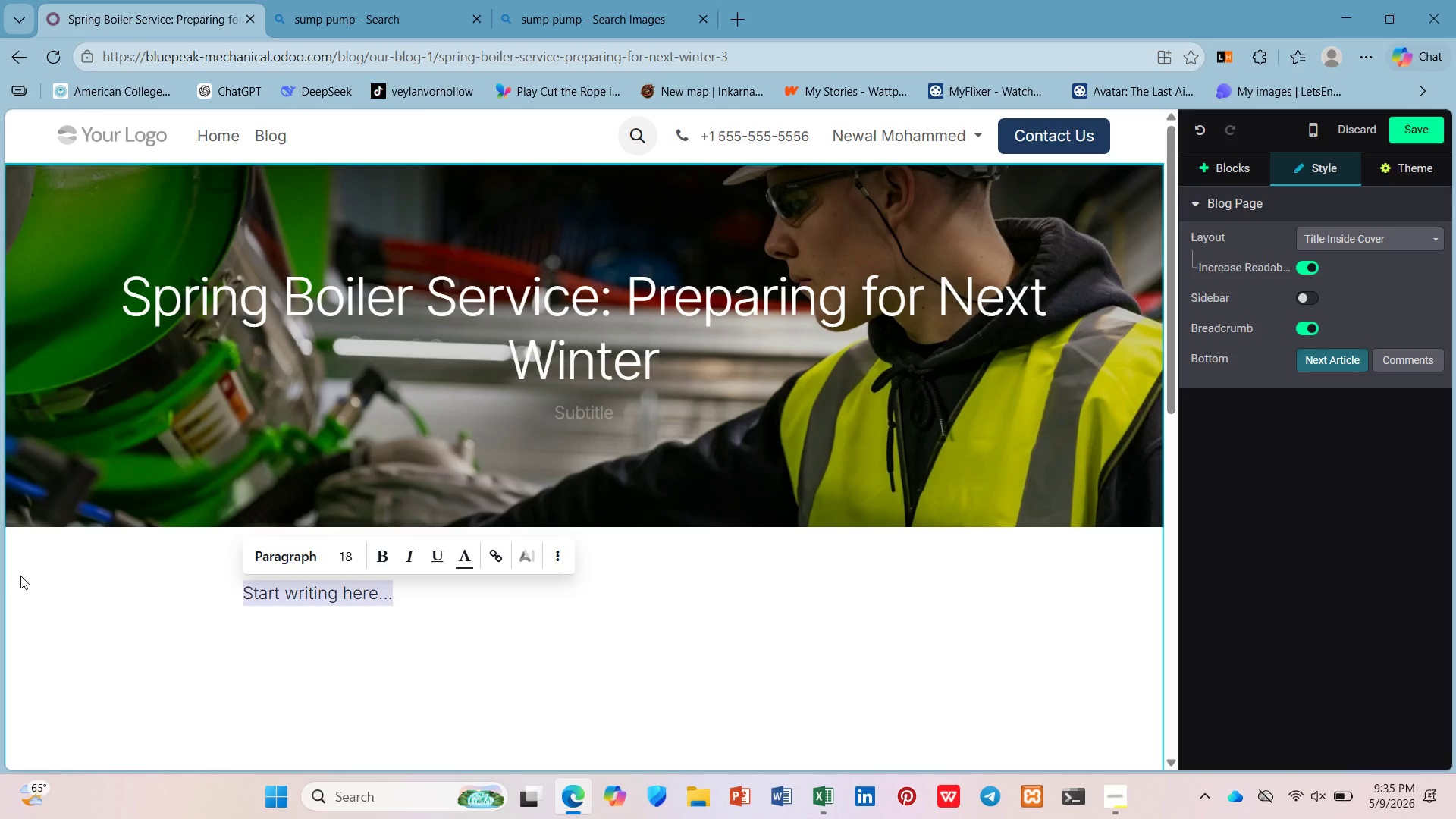 
type(/h2)
 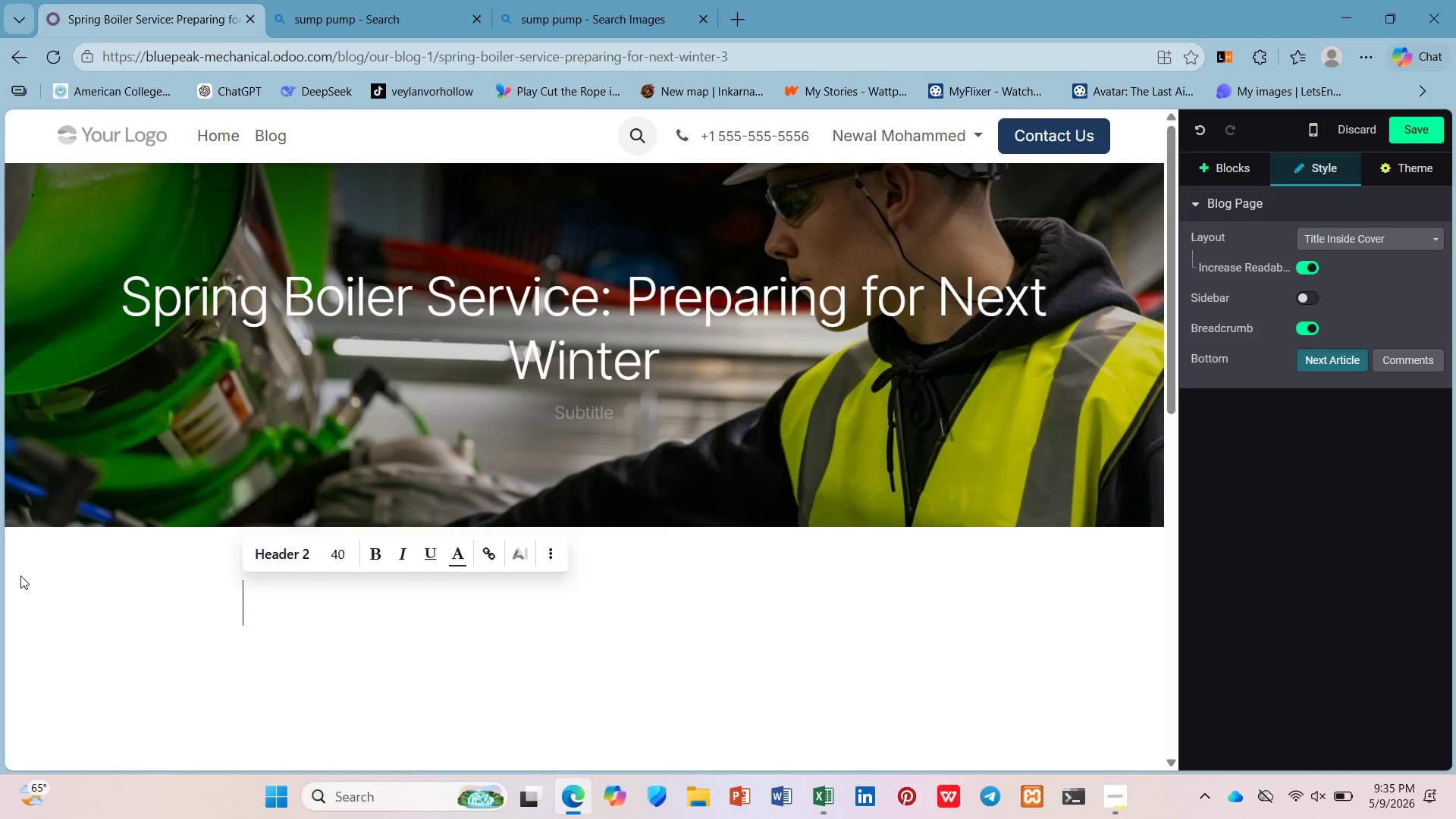 
key(Enter)
 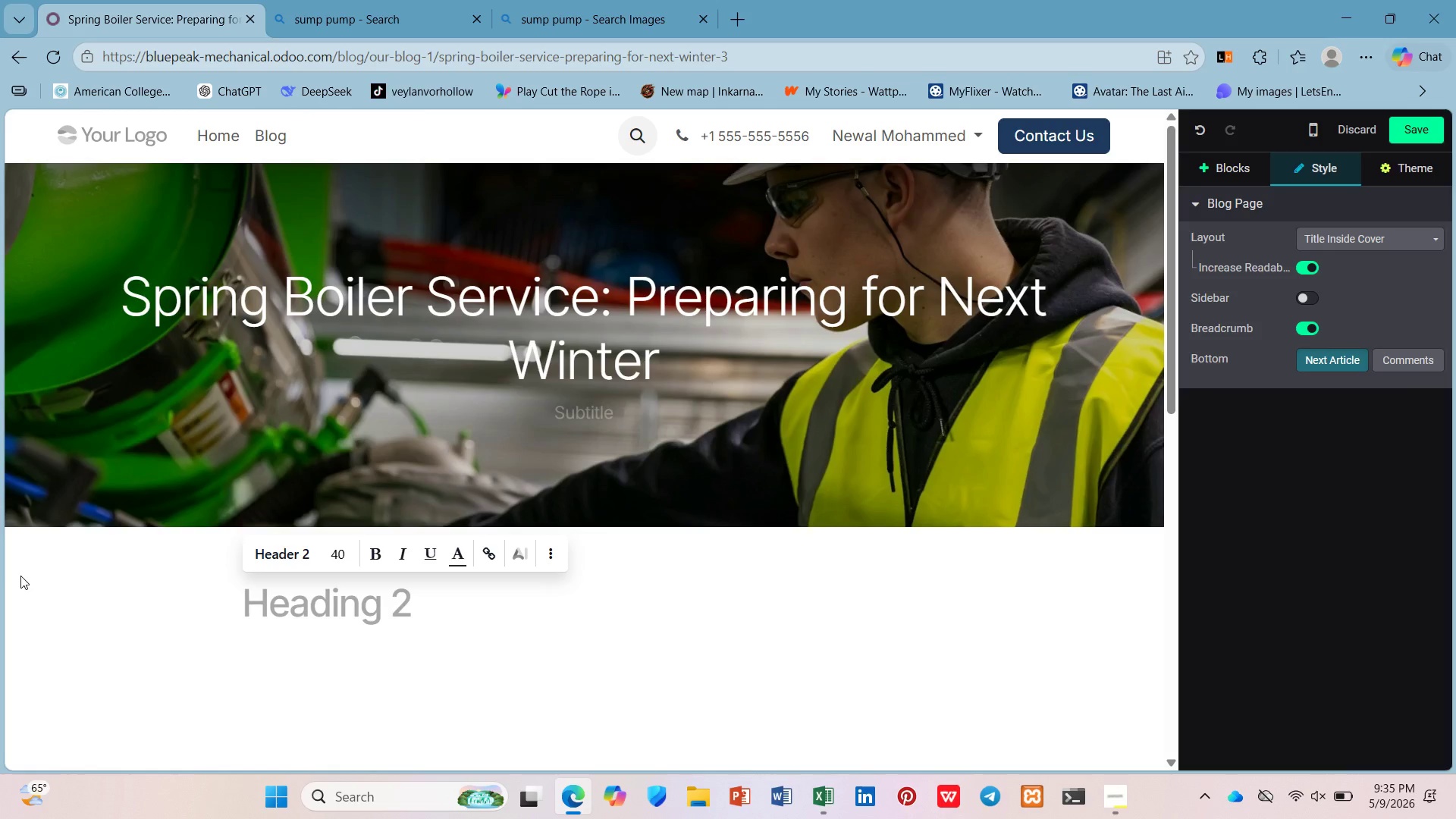 
type(Wh)
 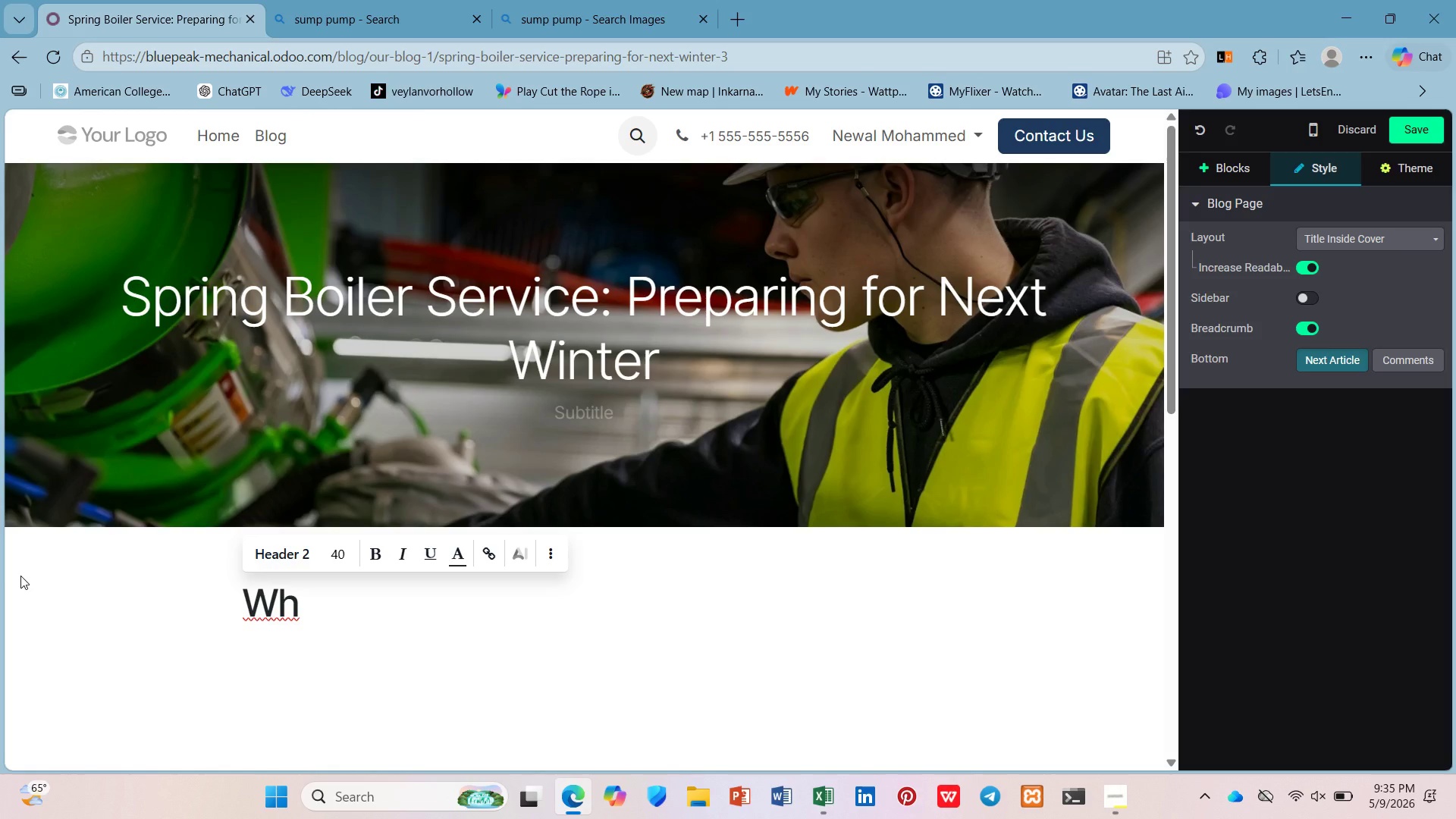 
wait(24.81)
 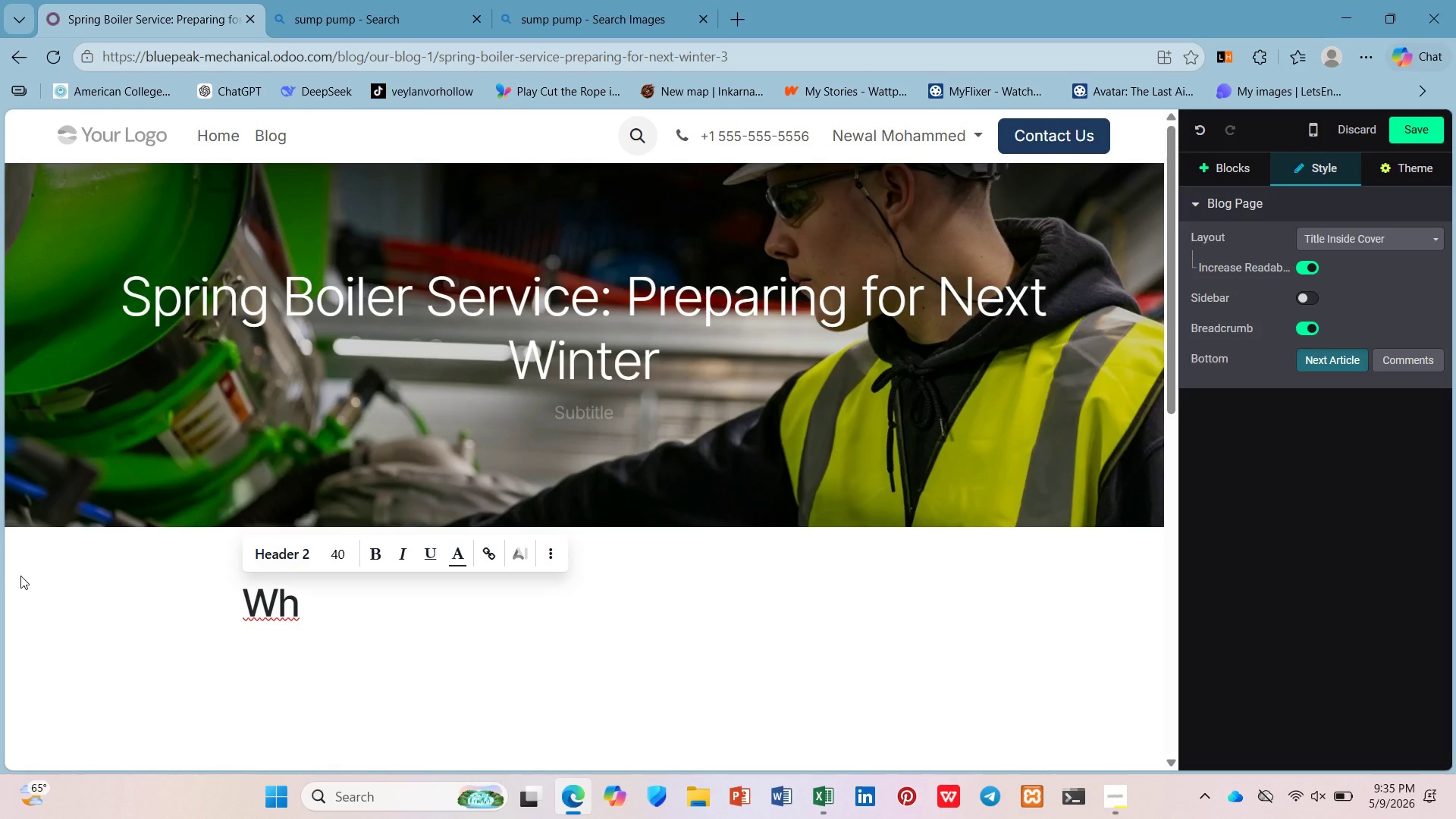 
type(y Spir)
key(Backspace)
key(Backspace)
type(rn gis )
key(Backspace)
key(Backspace)
key(Backspace)
key(Backspace)
key(Backspace)
type(g i s)
key(Backspace)
key(Backspace)
type(s the )
 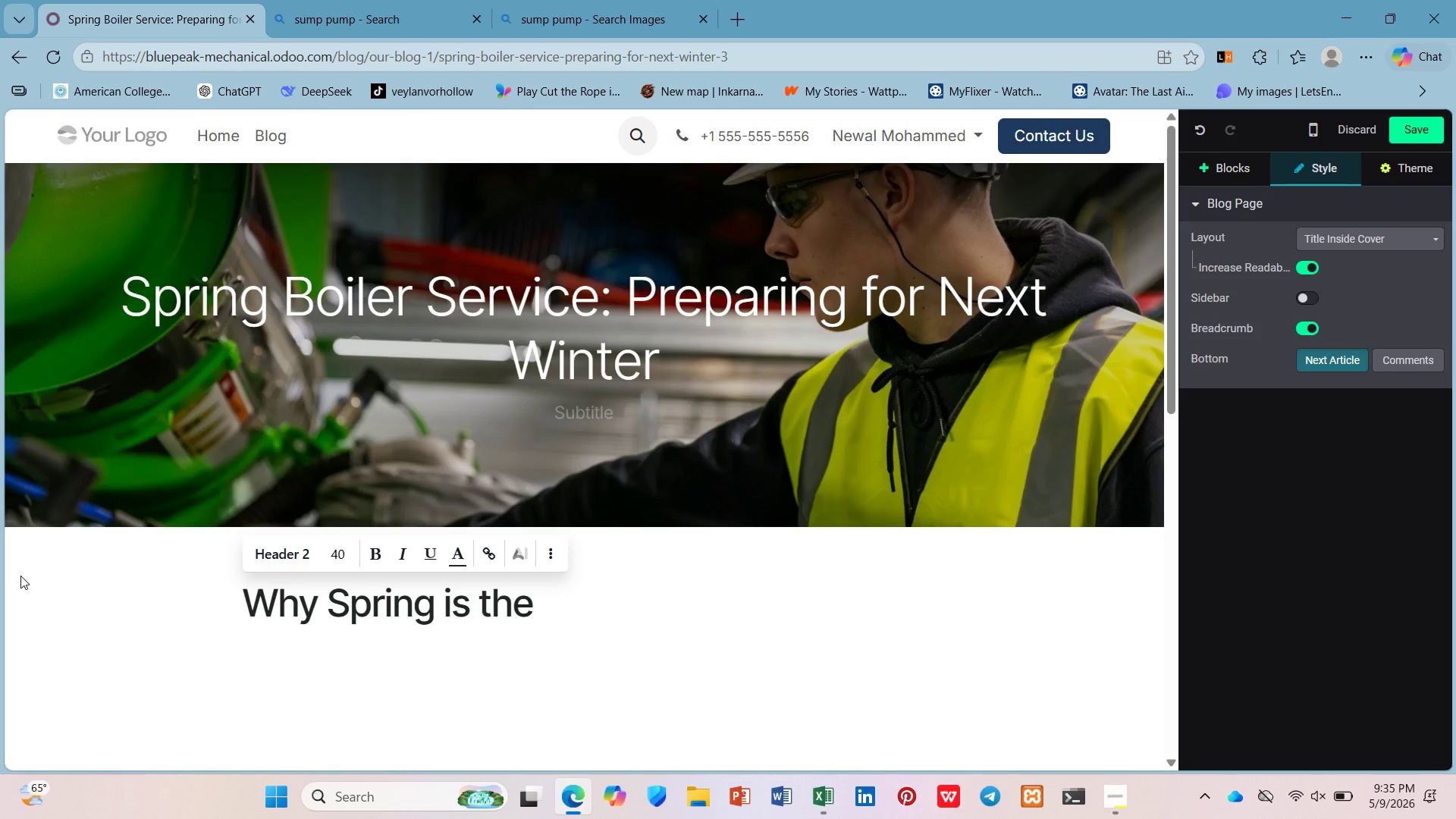 
wait(12.11)
 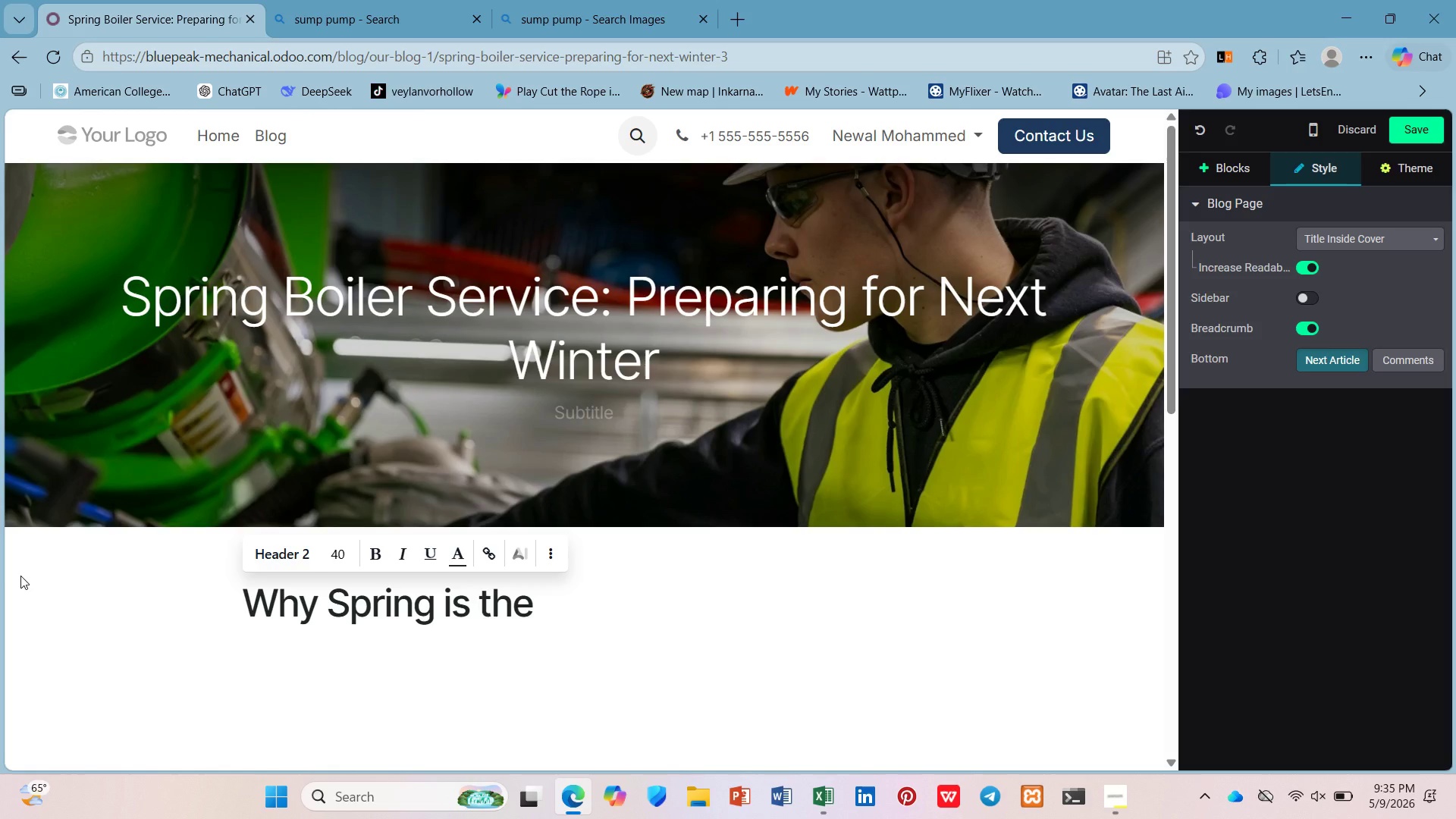 
type(Best Time for Boilr Maie)
key(Backspace)
type(tenance)
 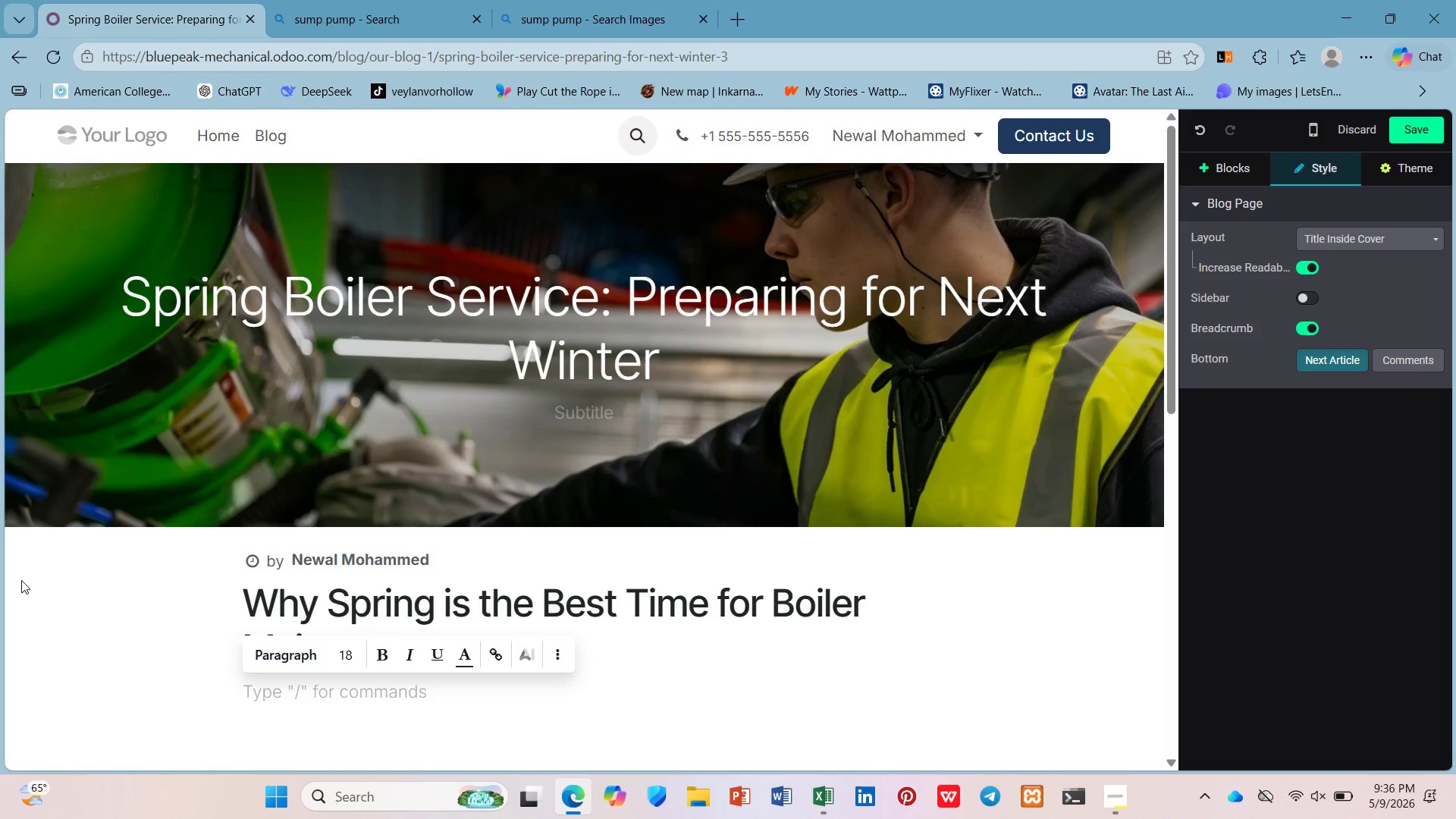 
 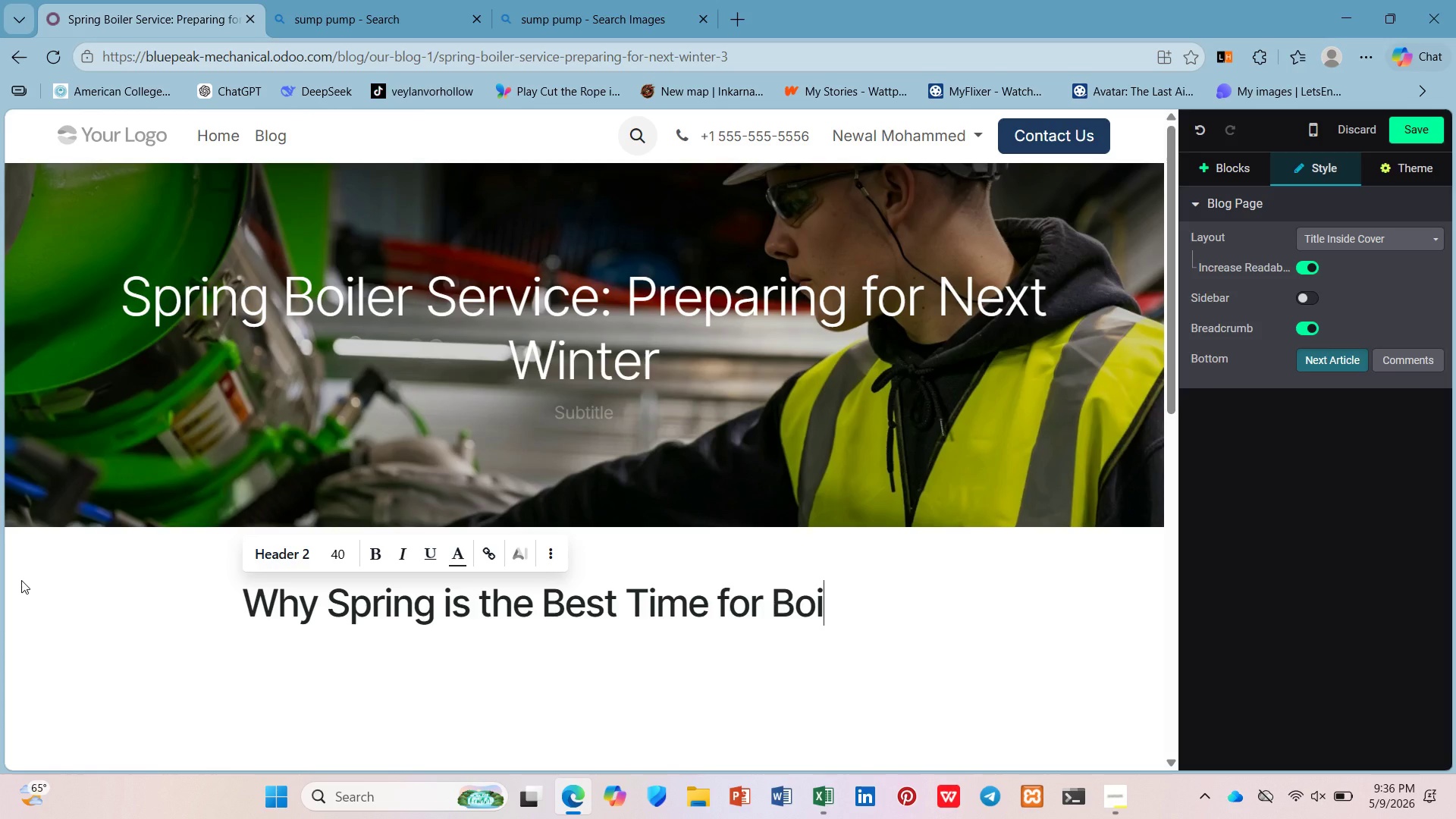 
key(Enter)
 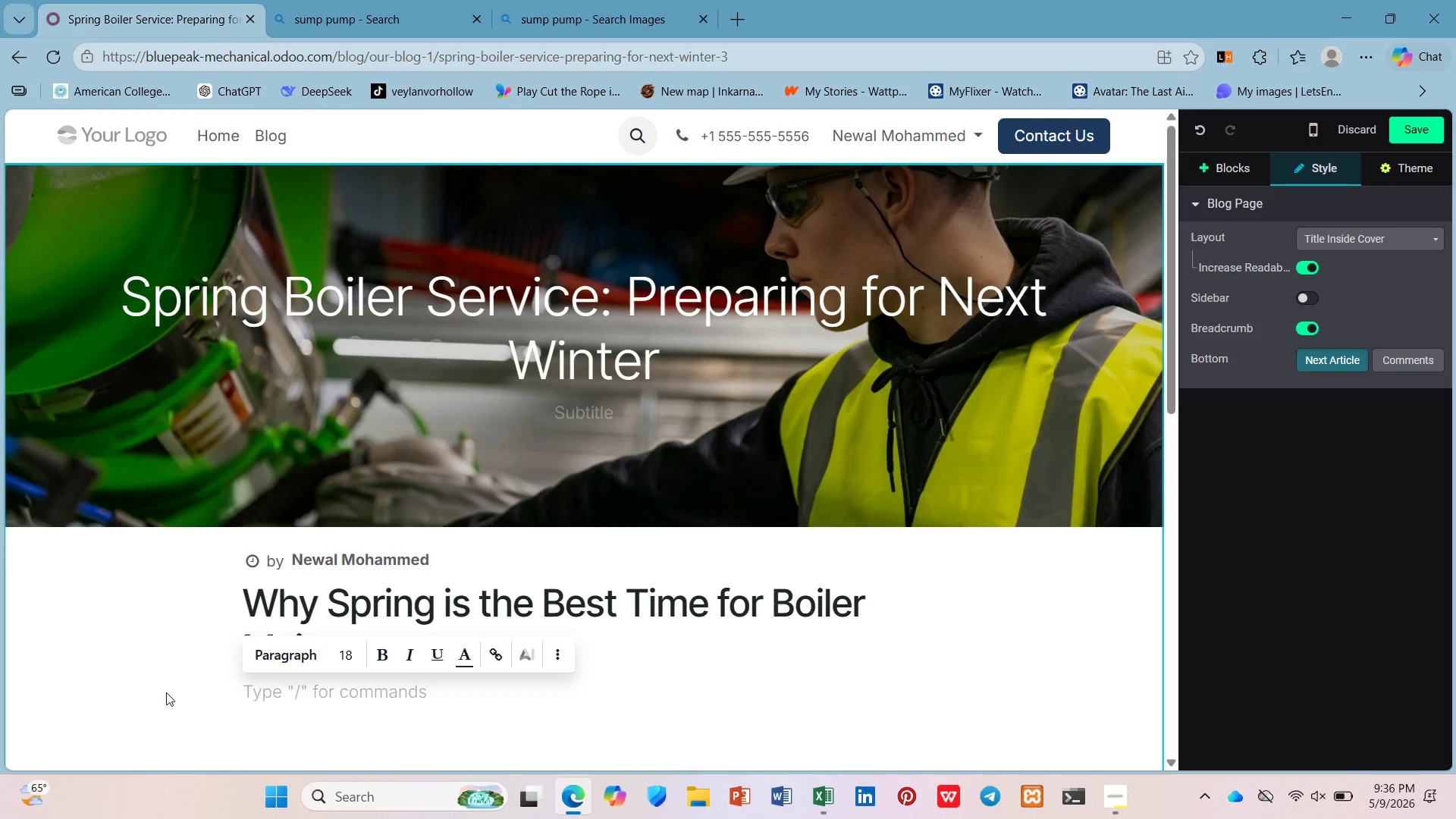 
scroll: coordinate [231, 682], scroll_direction: down, amount: 2.0
 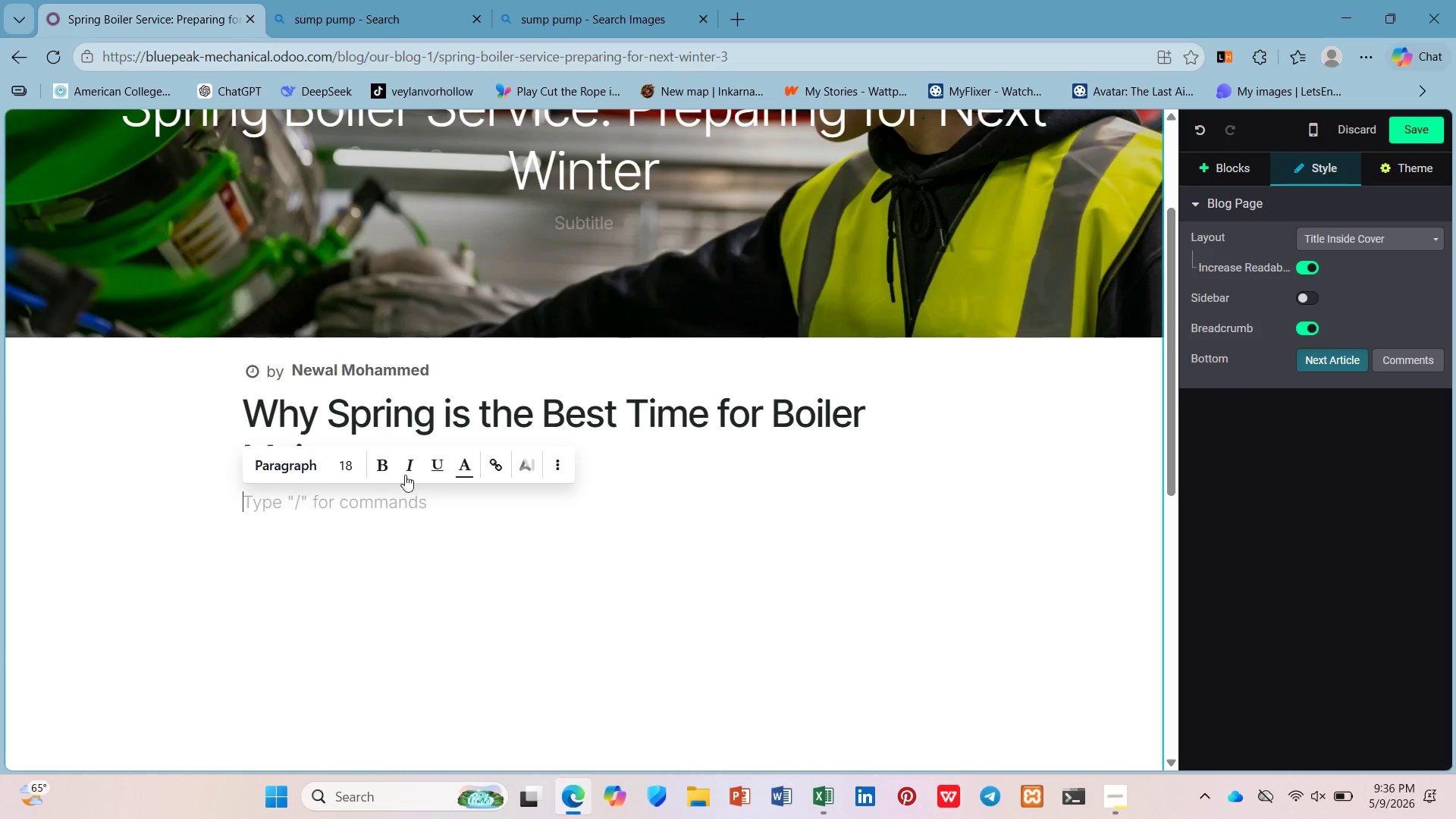 
left_click([403, 504])
 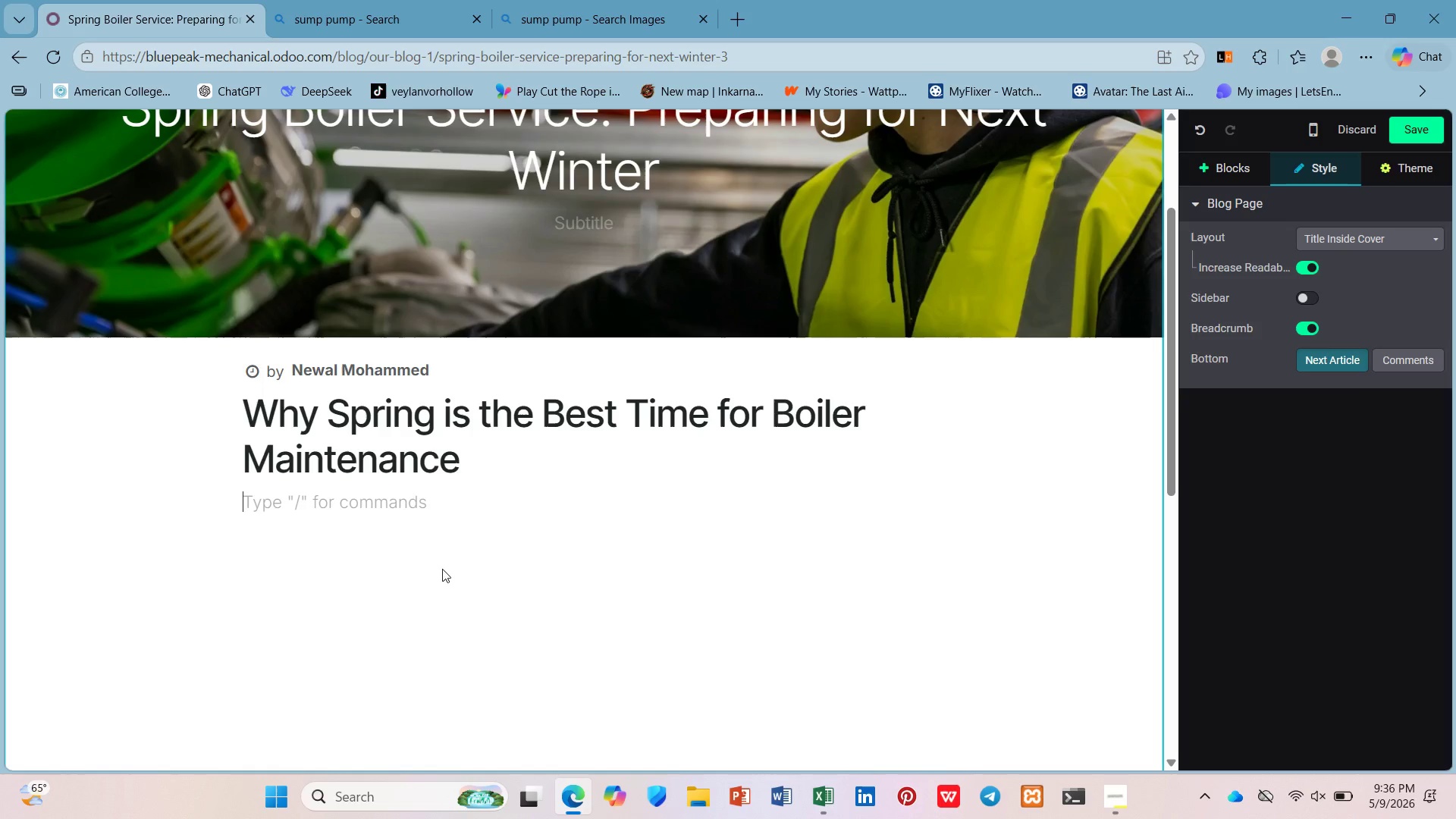 
wait(11.48)
 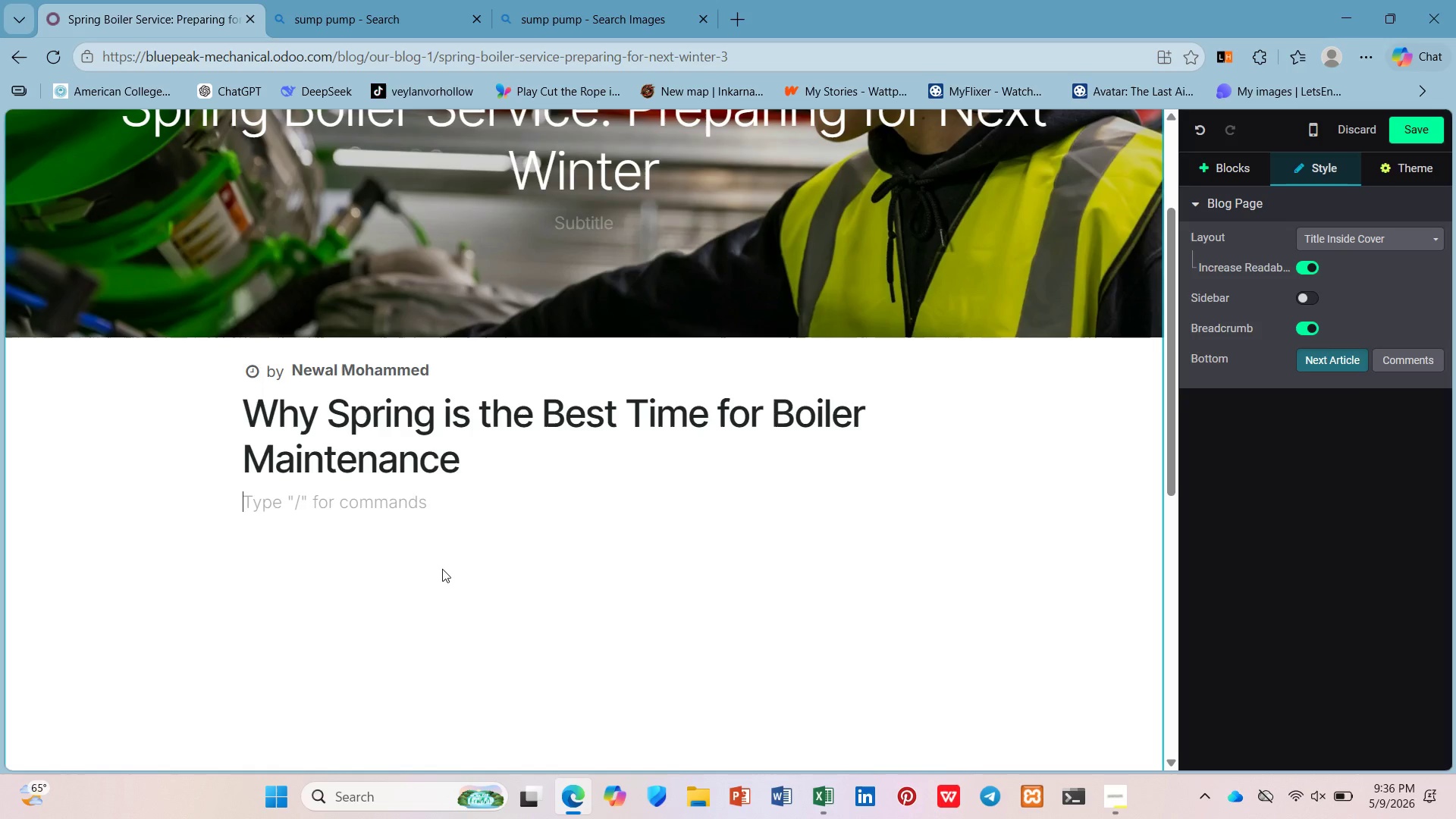 
type(Most homeownre)
key(Backspace)
key(Backspace)
type(ers wait until C)
key(Backspace)
type(October to call)
 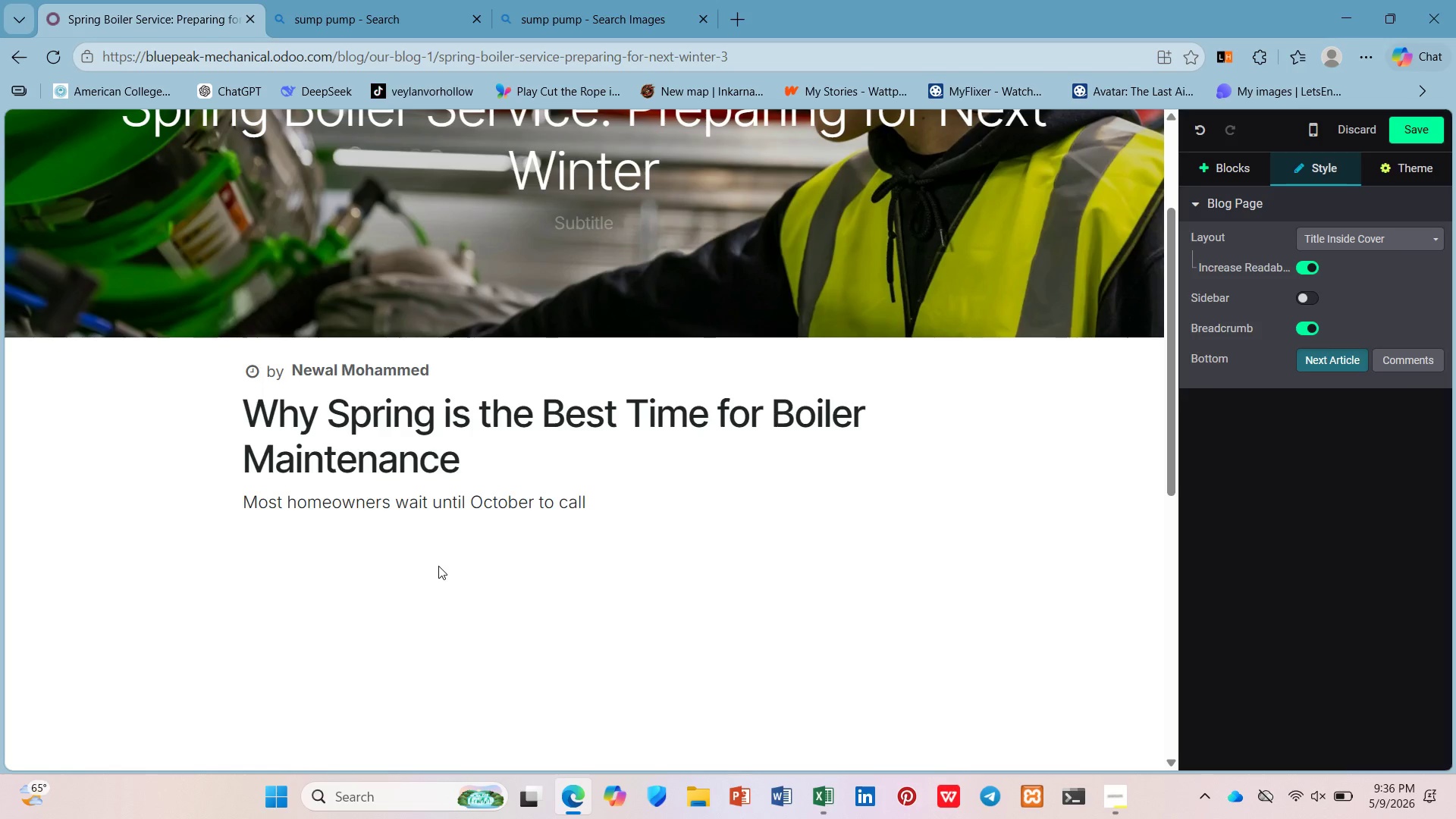 
wait(5.02)
 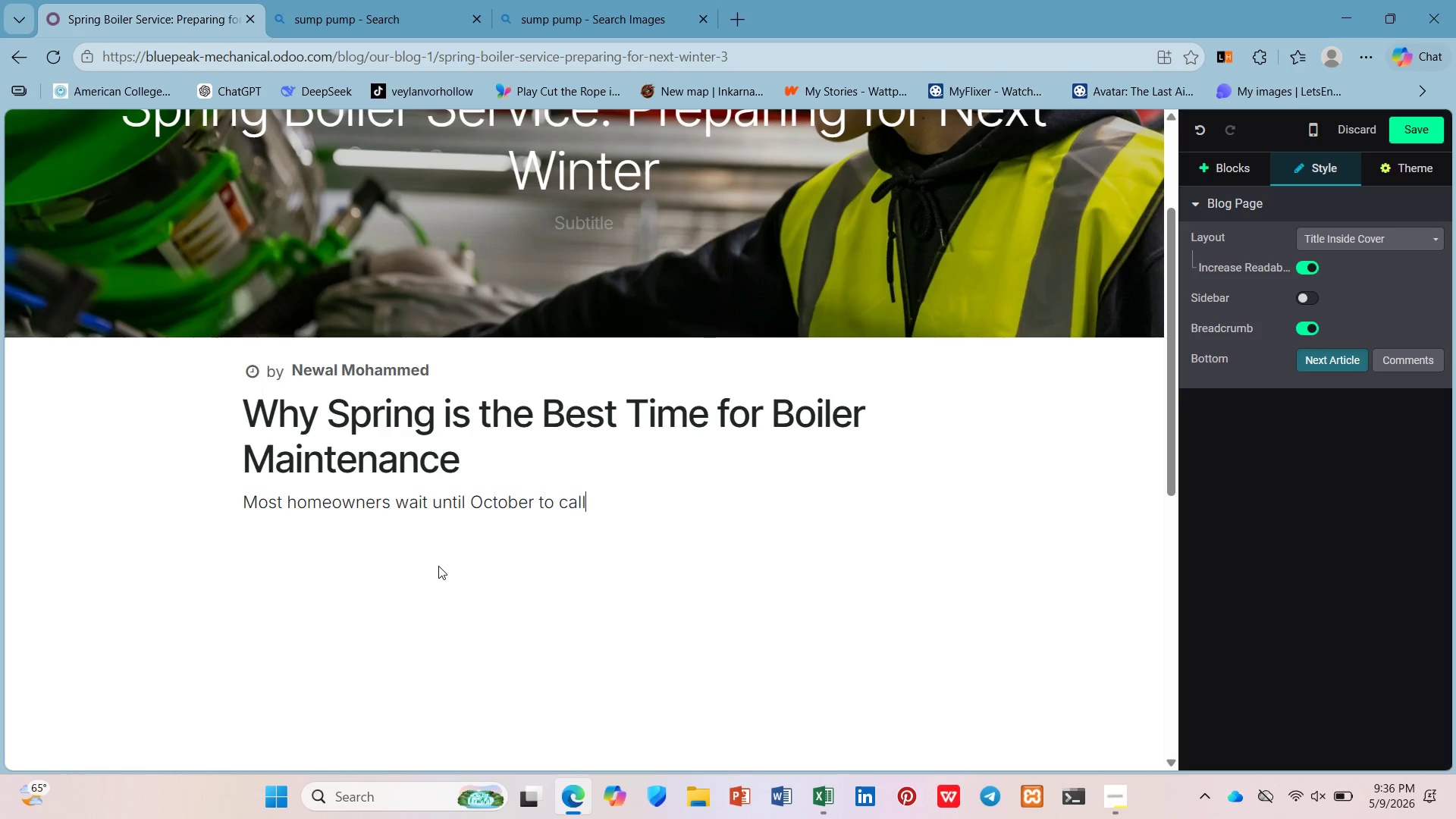 
type( for boiler service - when every HVAC copany is booked solid fo r)
key(Backspace)
key(Backspace)
type(r weeks. Spring is the sece)
key(Backspace)
type(ret season for boiler ai)
 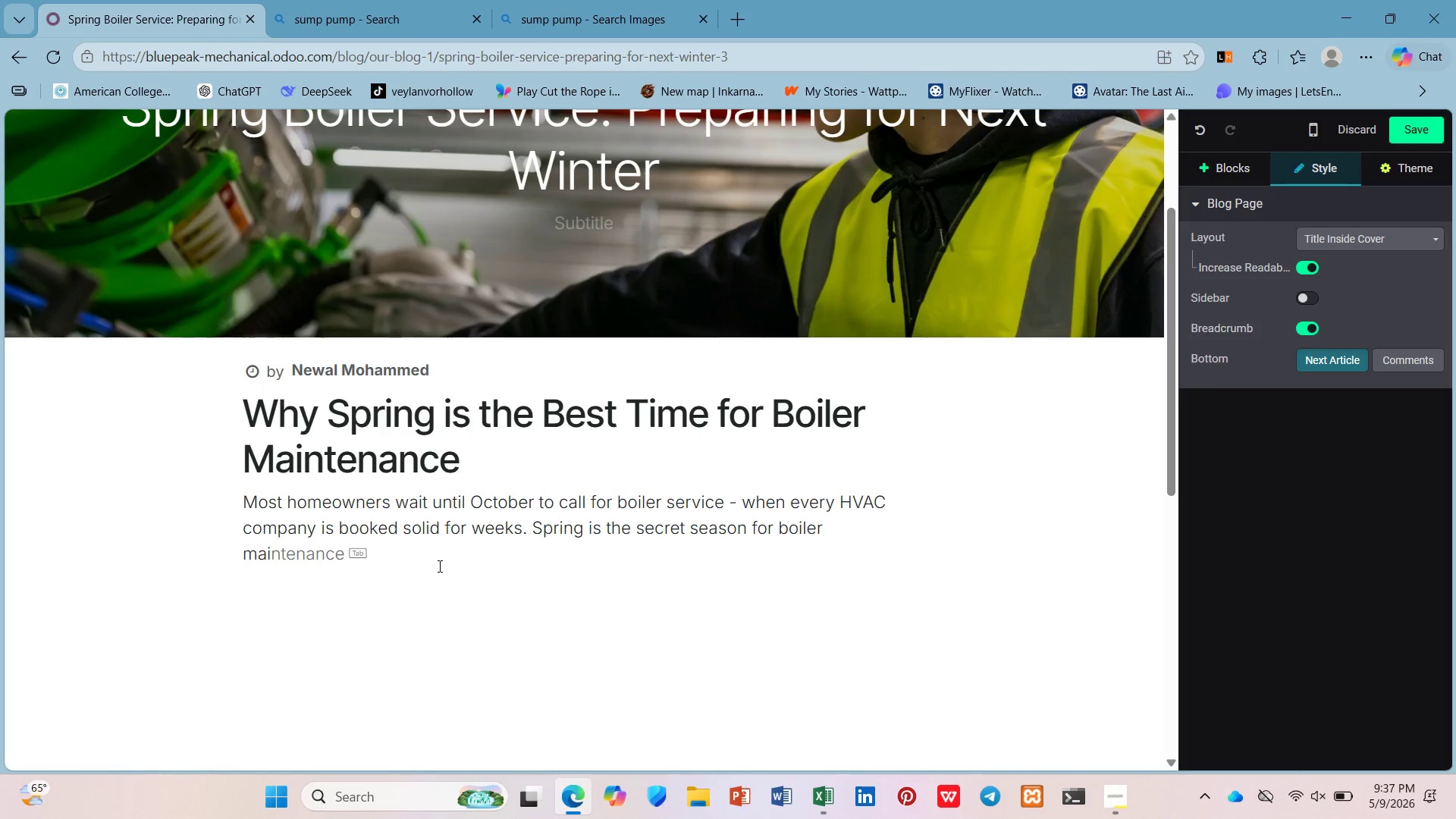 
 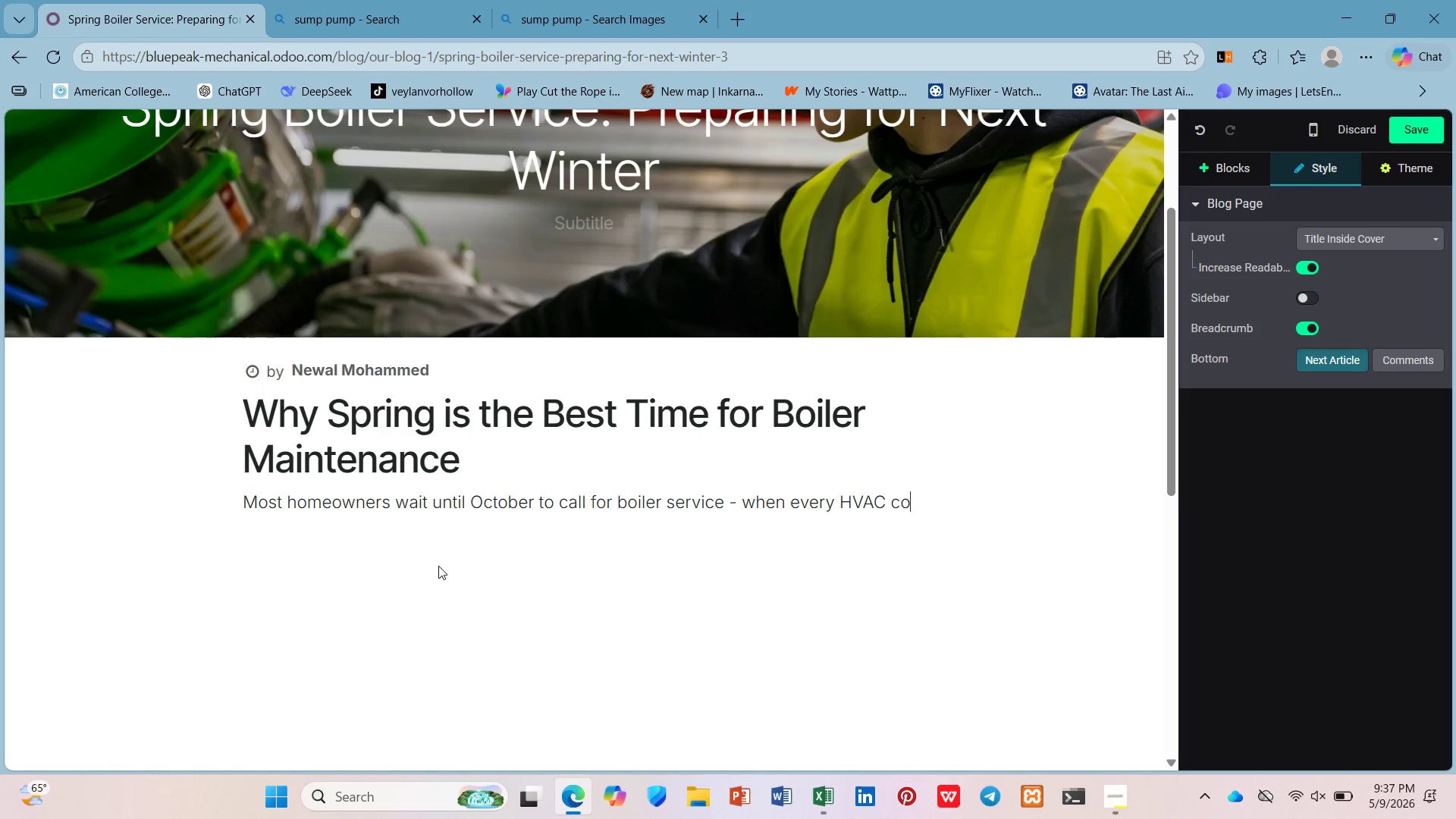 
hold_key(key=M, duration=0.41)
 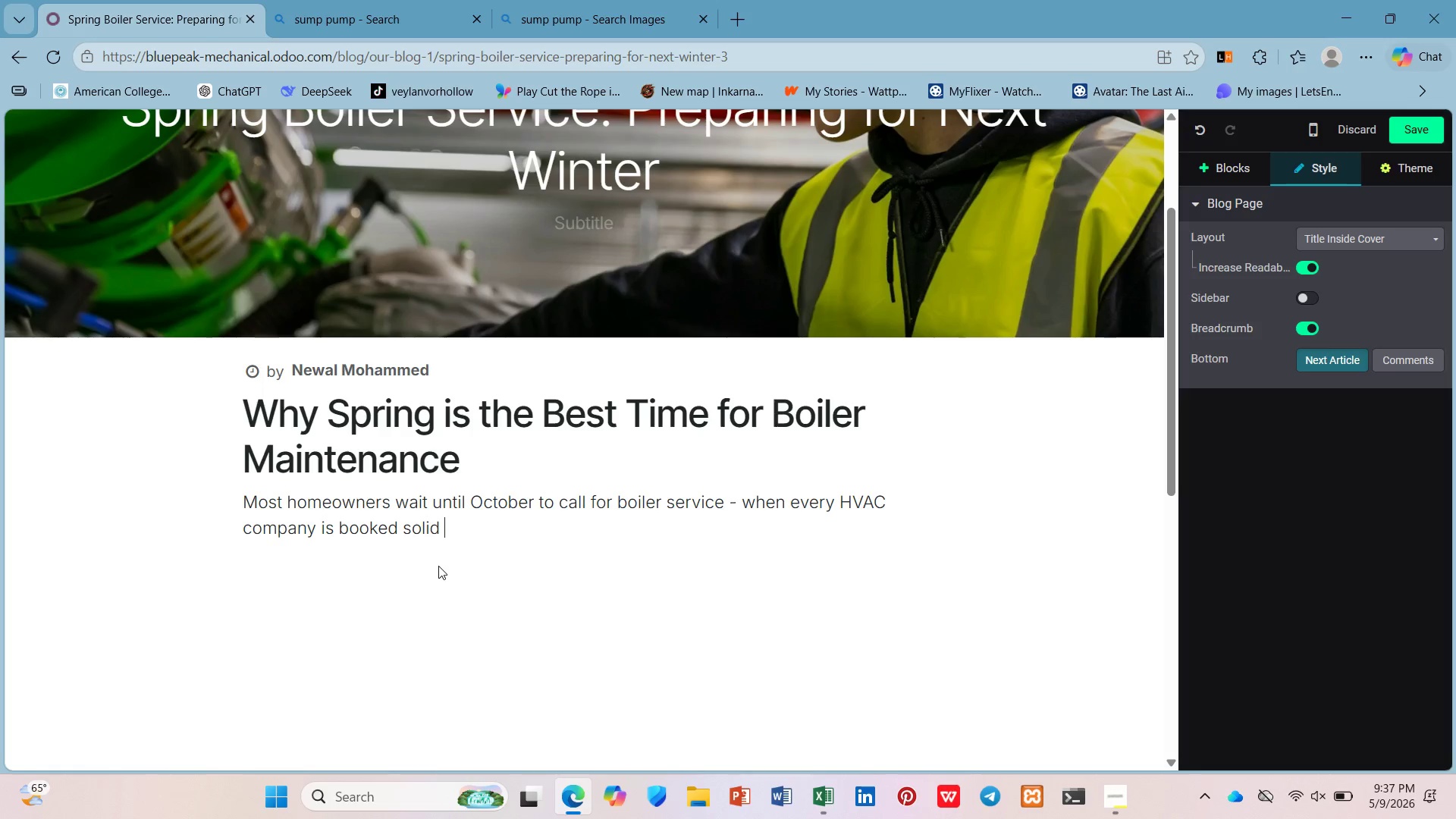 
hold_key(key=M, duration=0.5)
 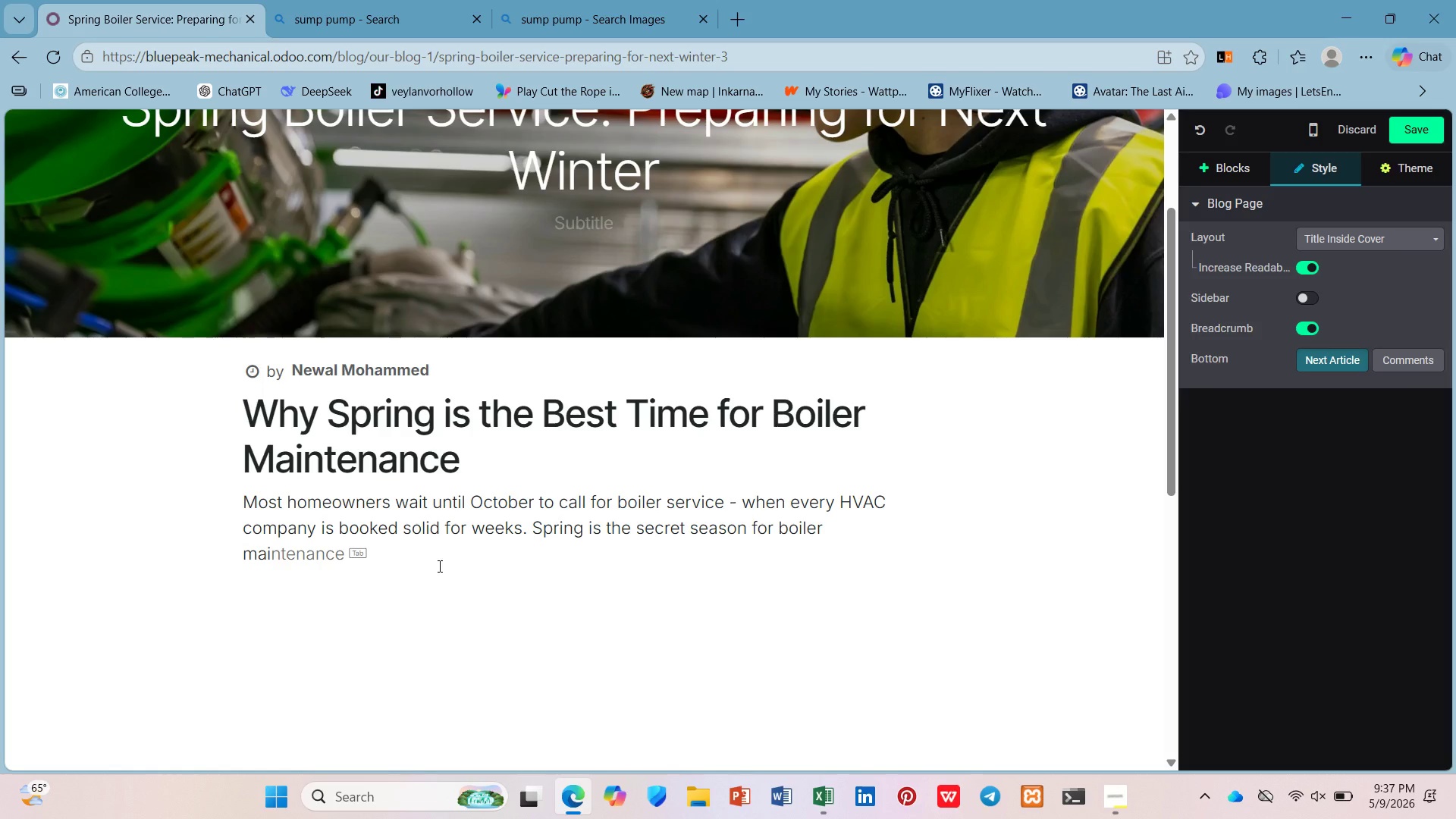 
key(ArrowRight)
 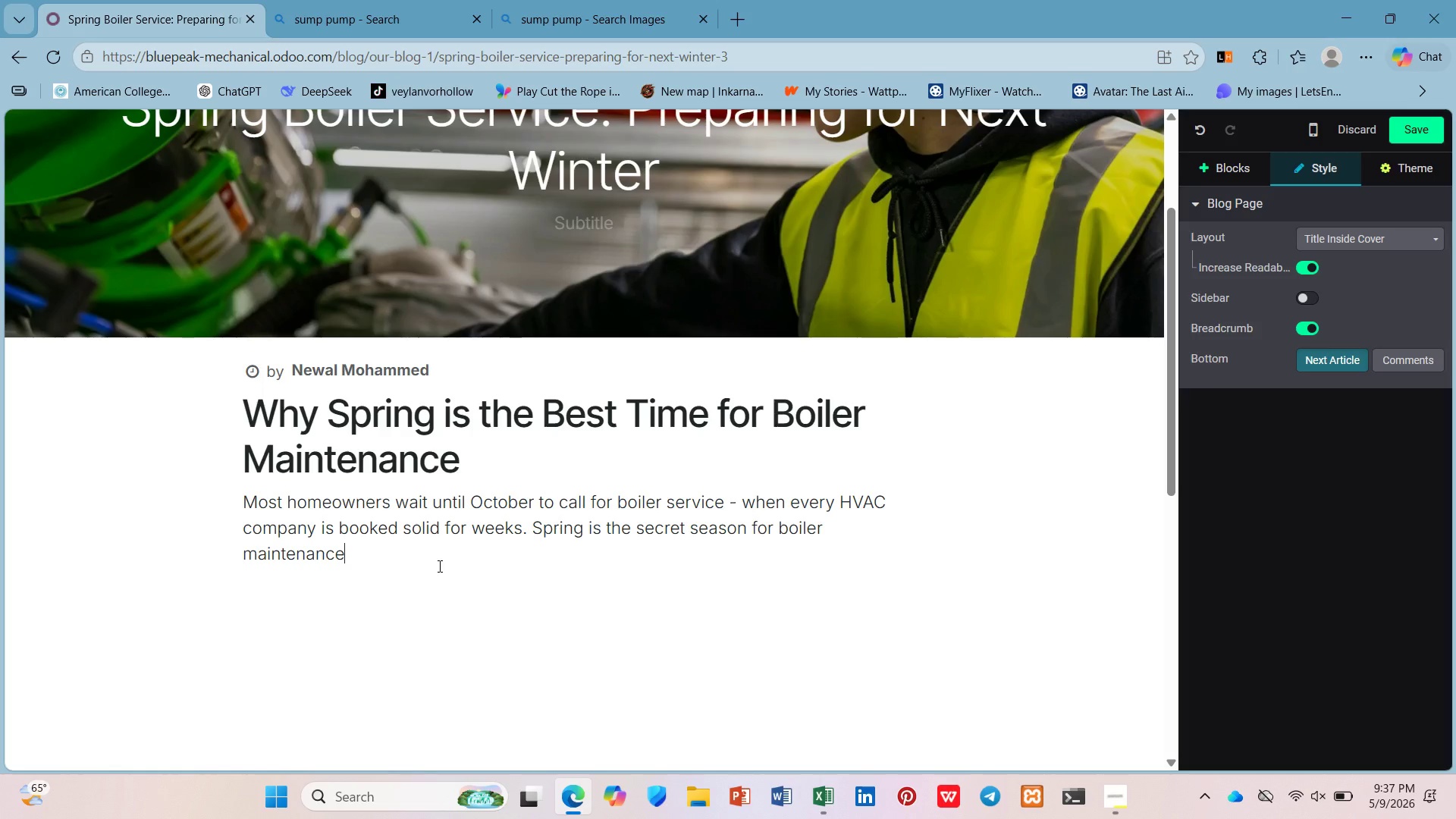 
key(Period)
 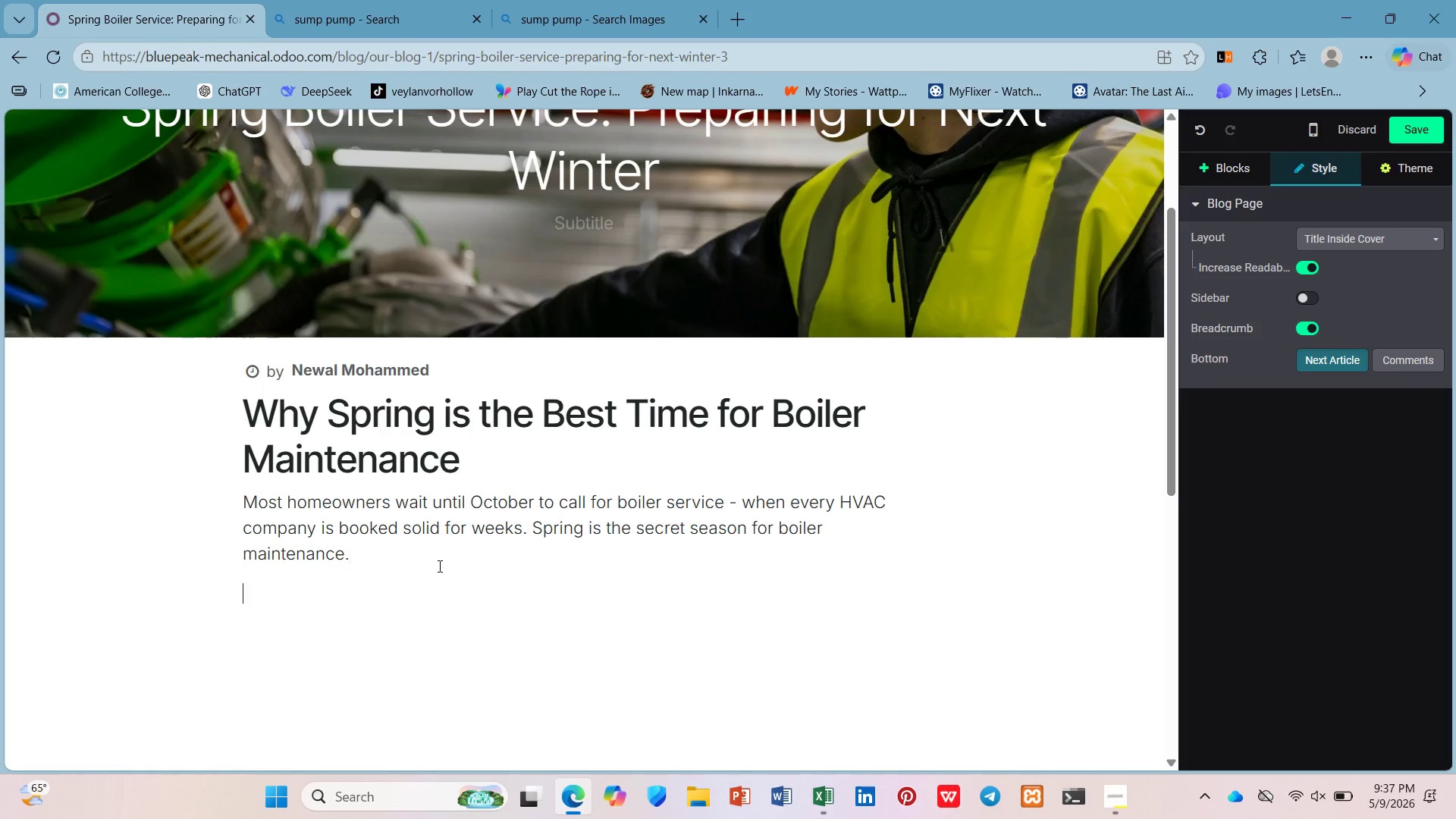 
key(Enter)
 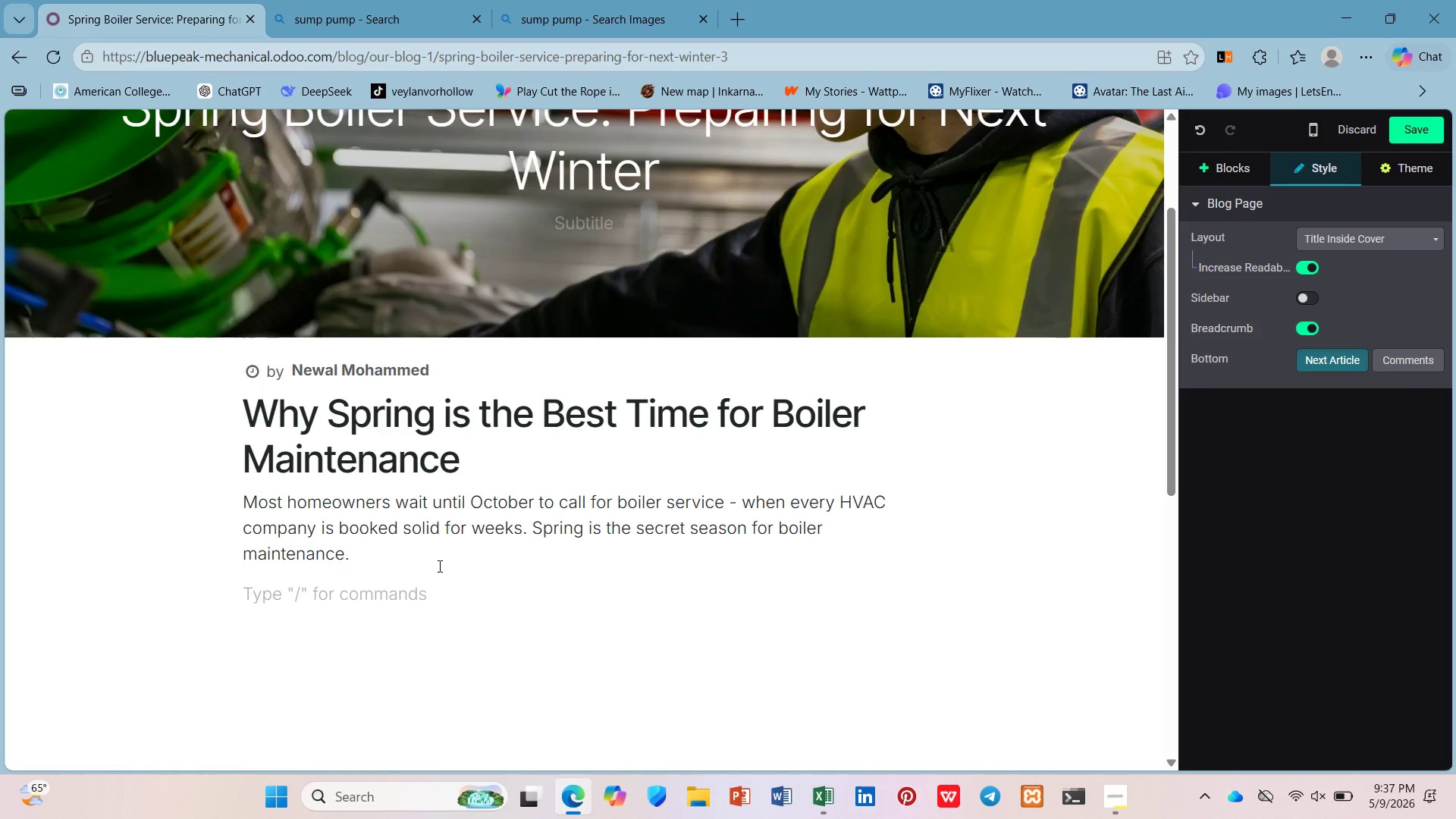 
type(Here's what you're missing b y)
key(Backspace)
key(Backspace)
type(y )
 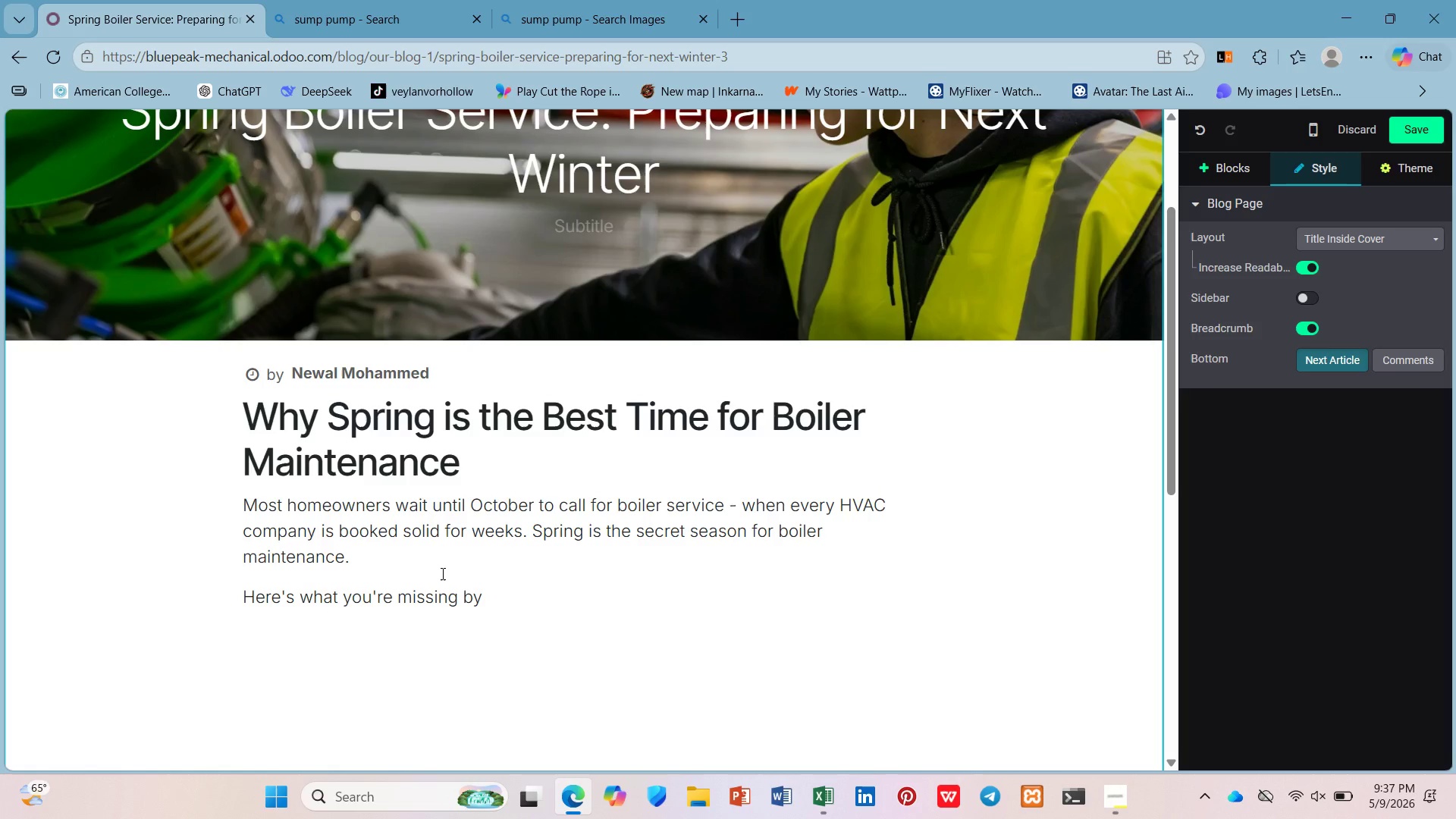 
wait(11.09)
 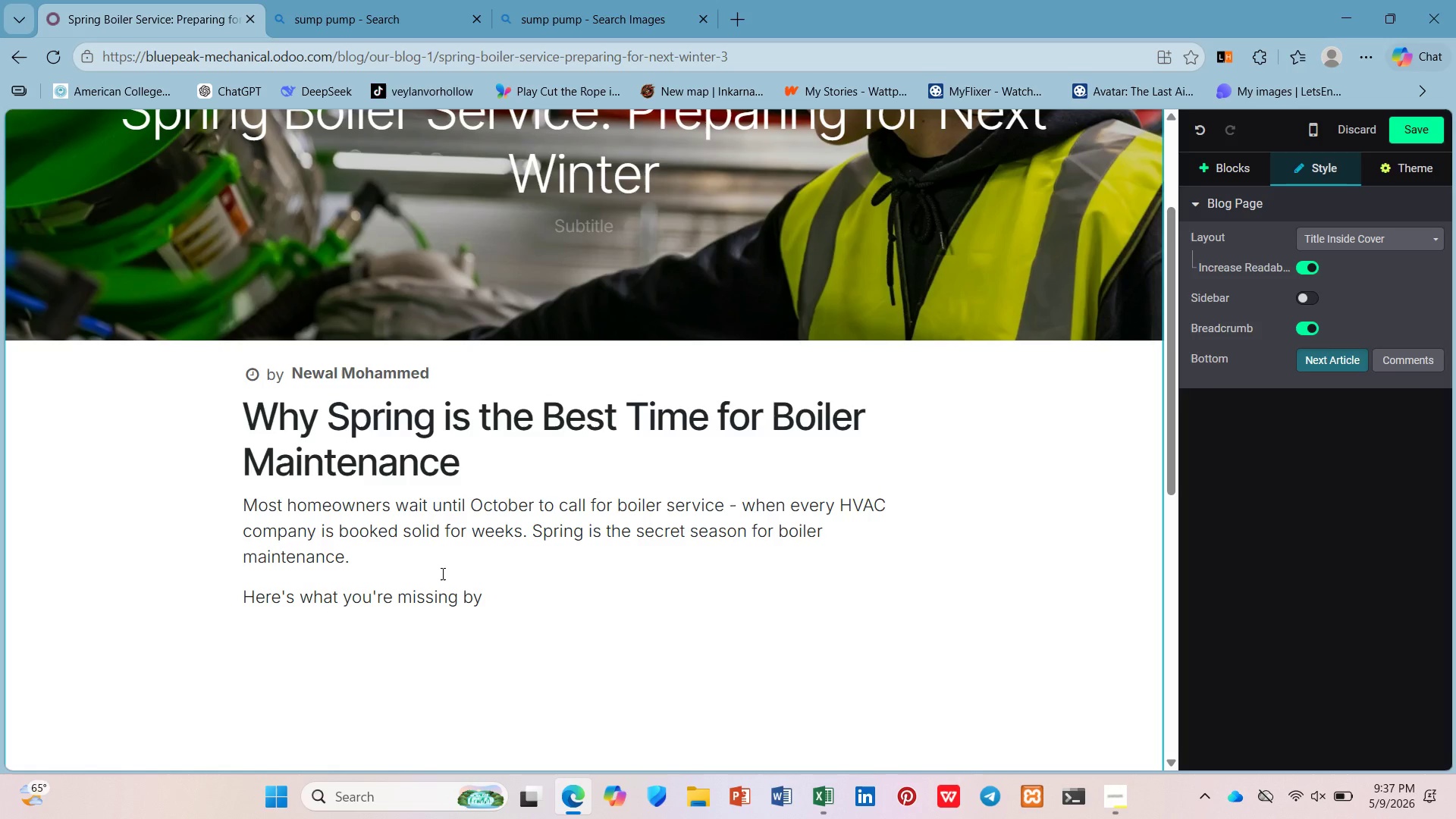 
type(waiting until fall)
 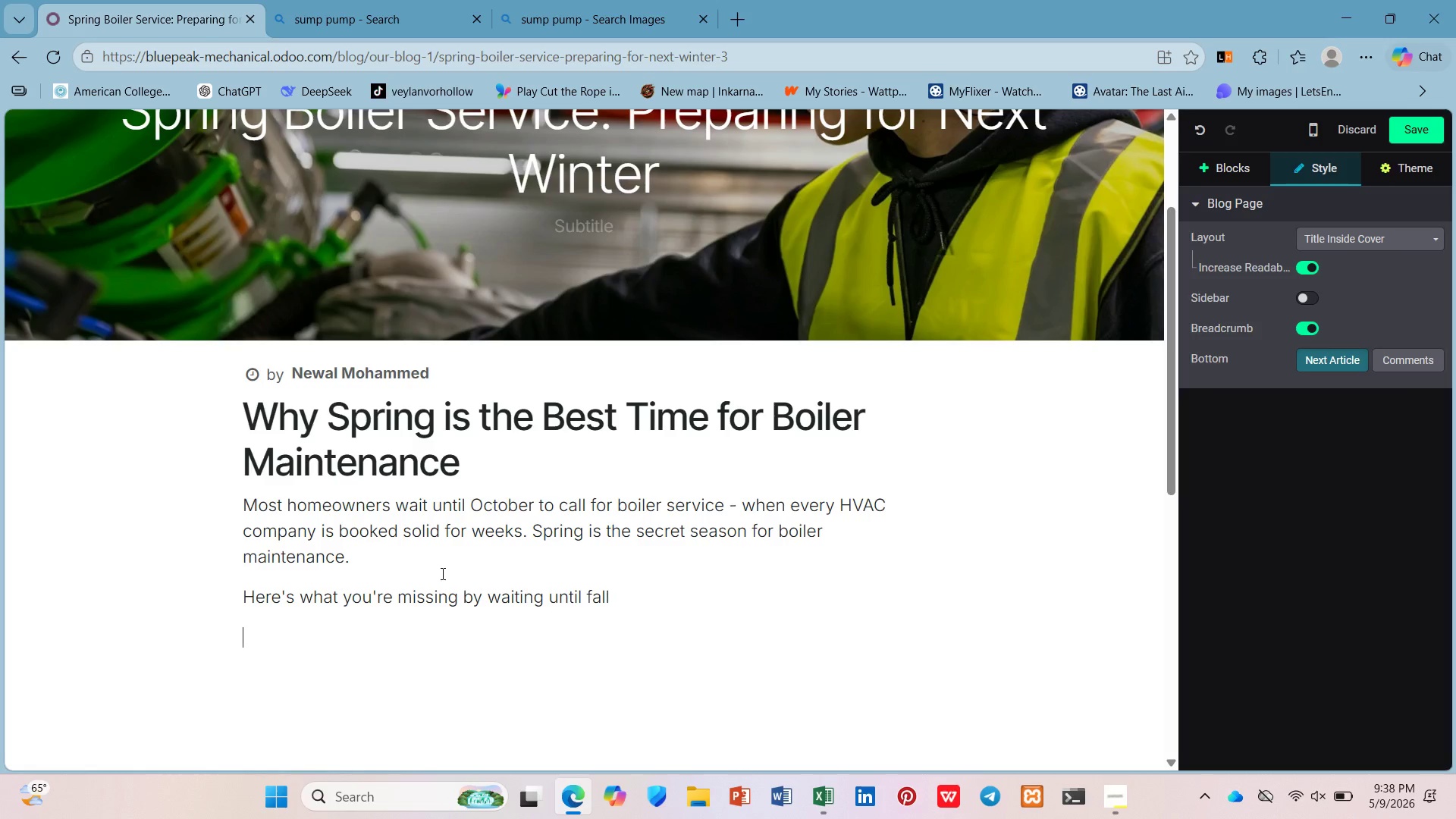 
key(Enter)
 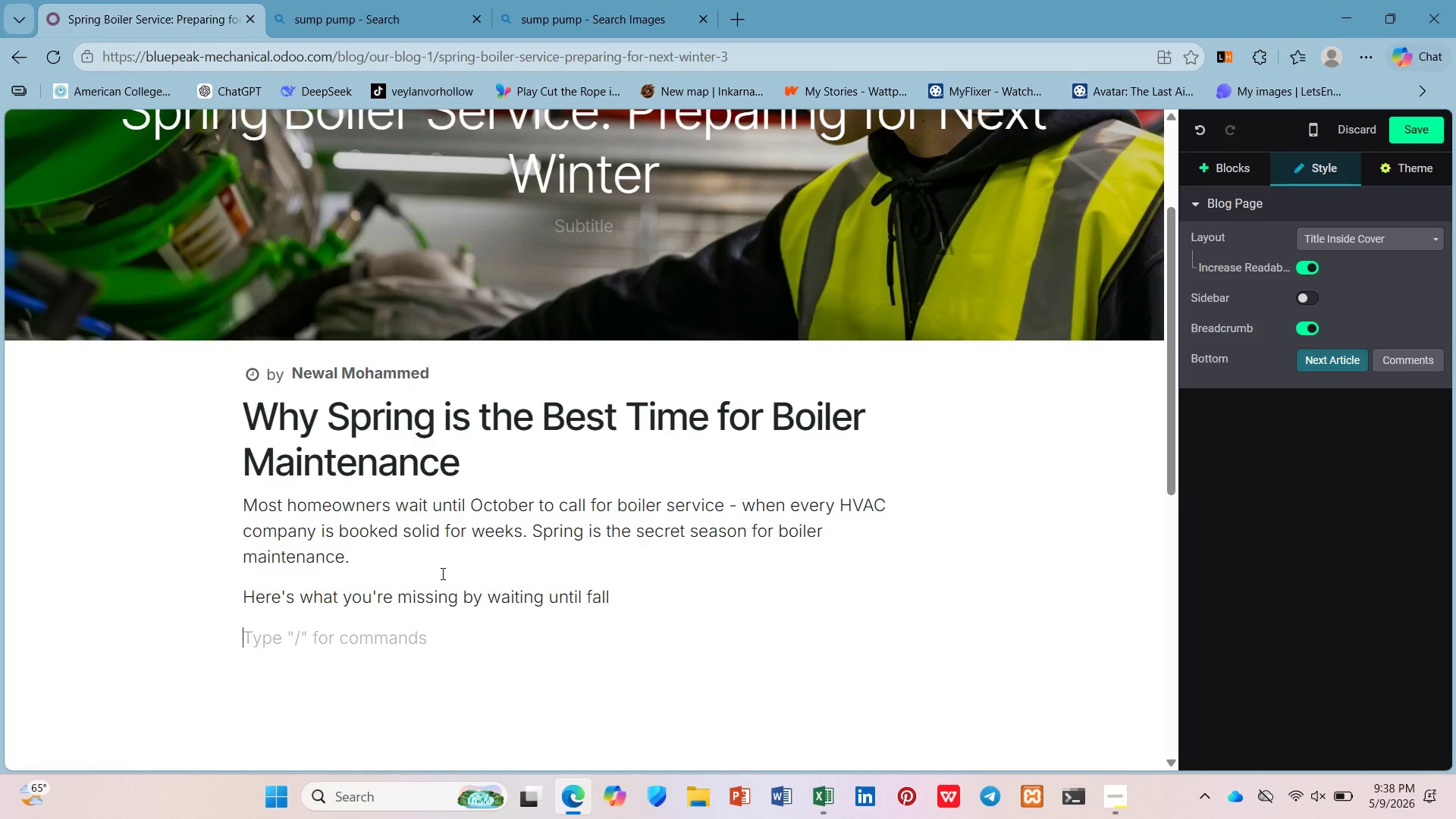 
key(Backspace)
 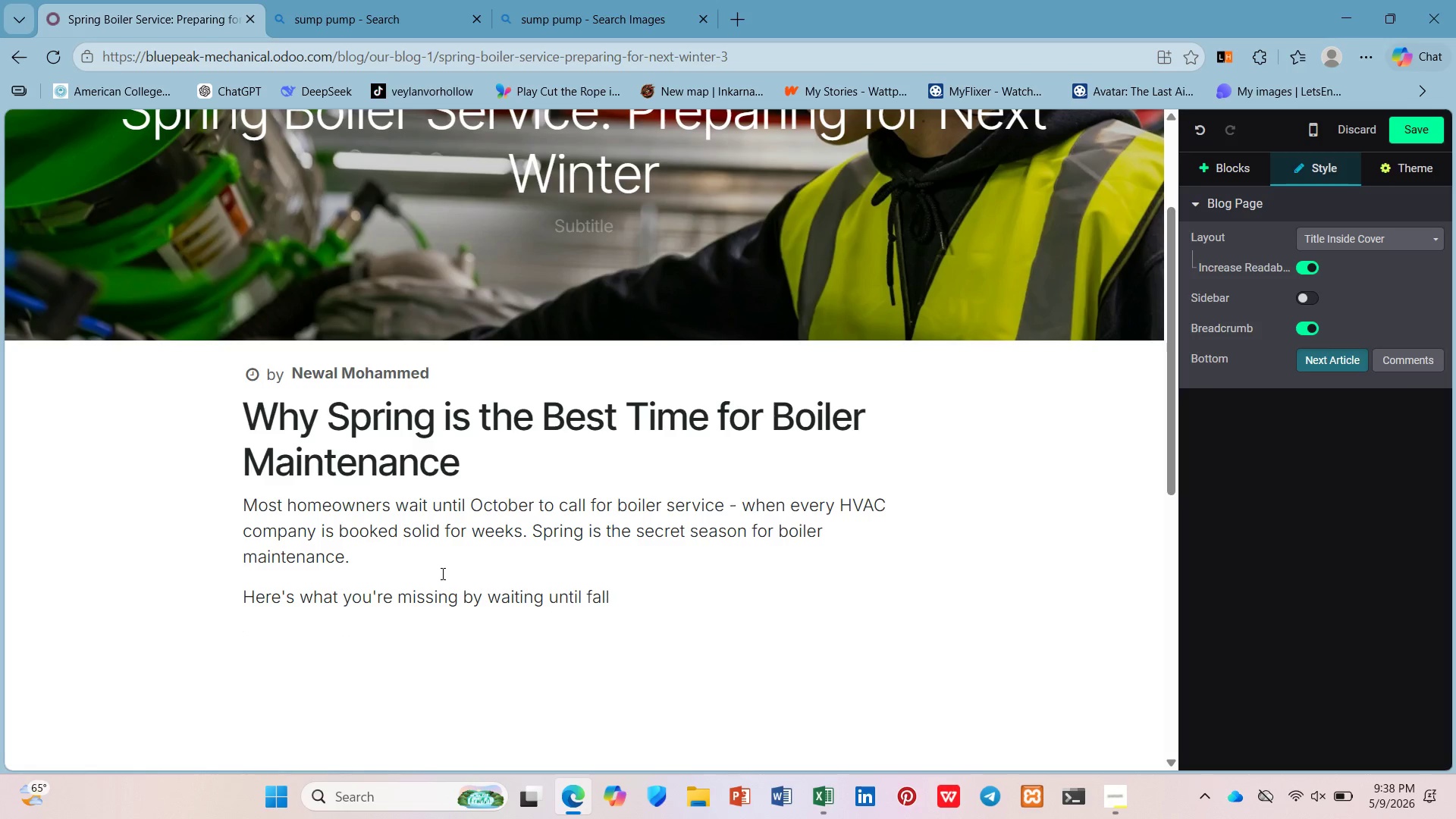 
key(Period)
 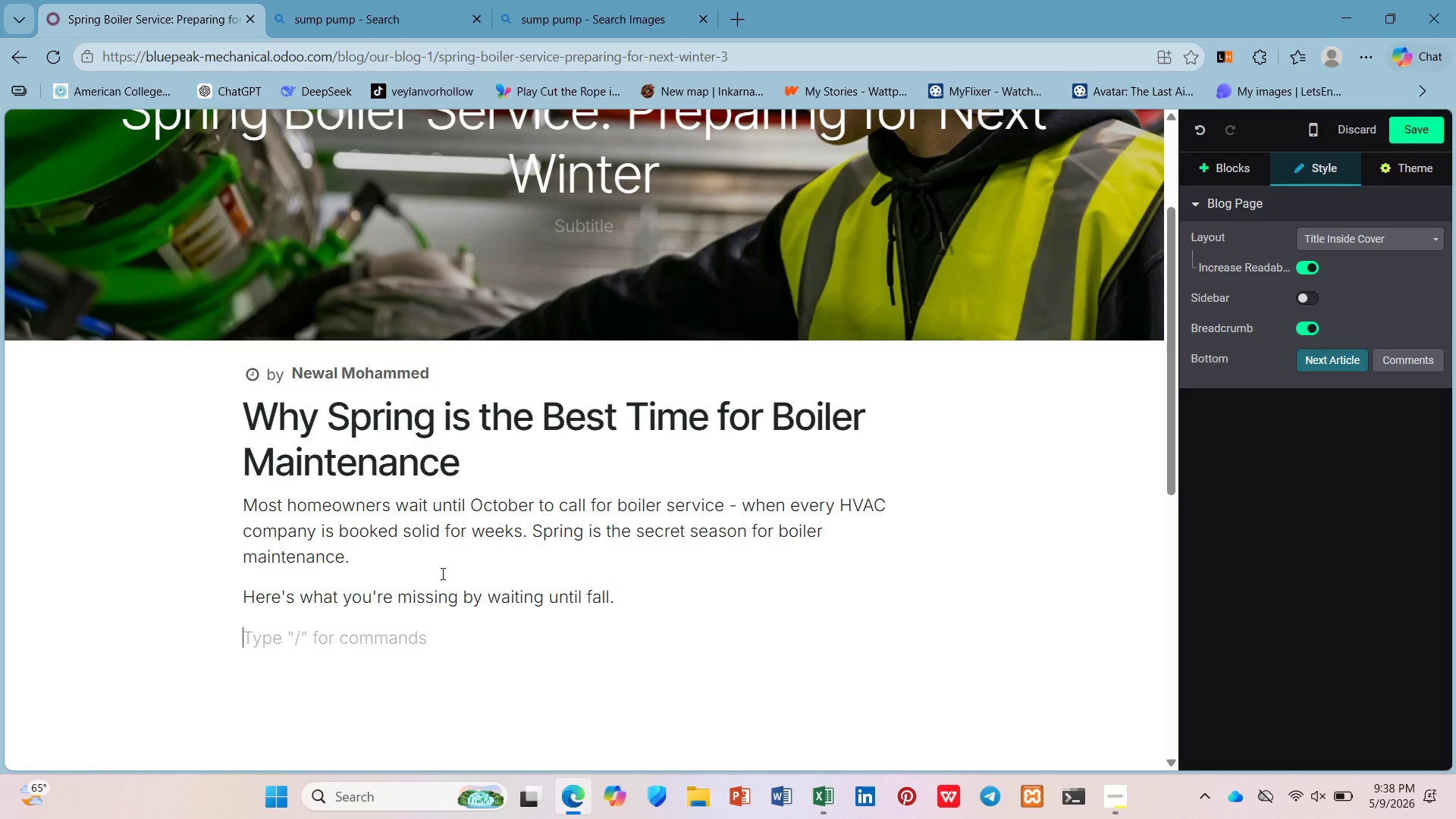 
key(Enter)
 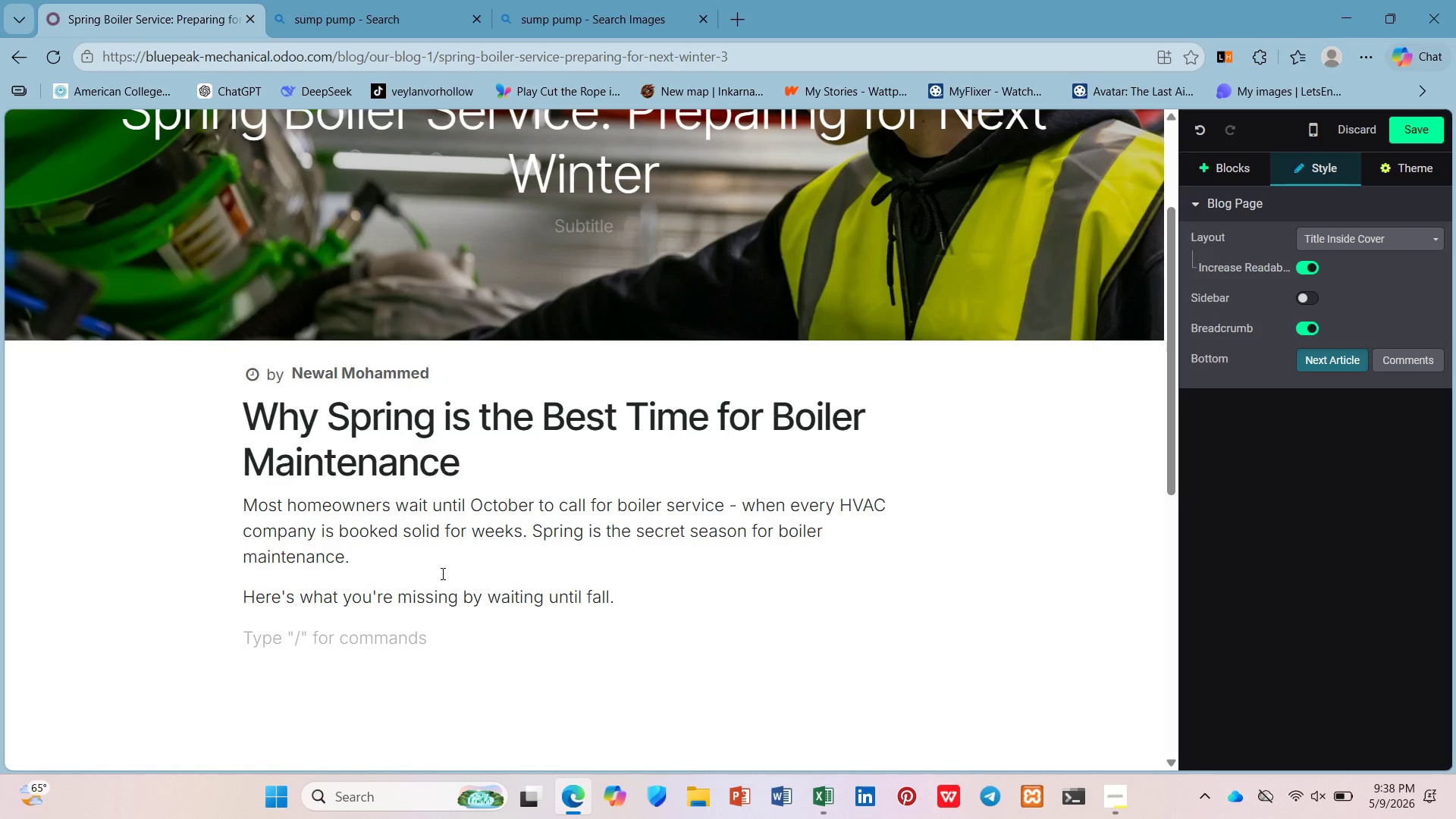 
wait(10.14)
 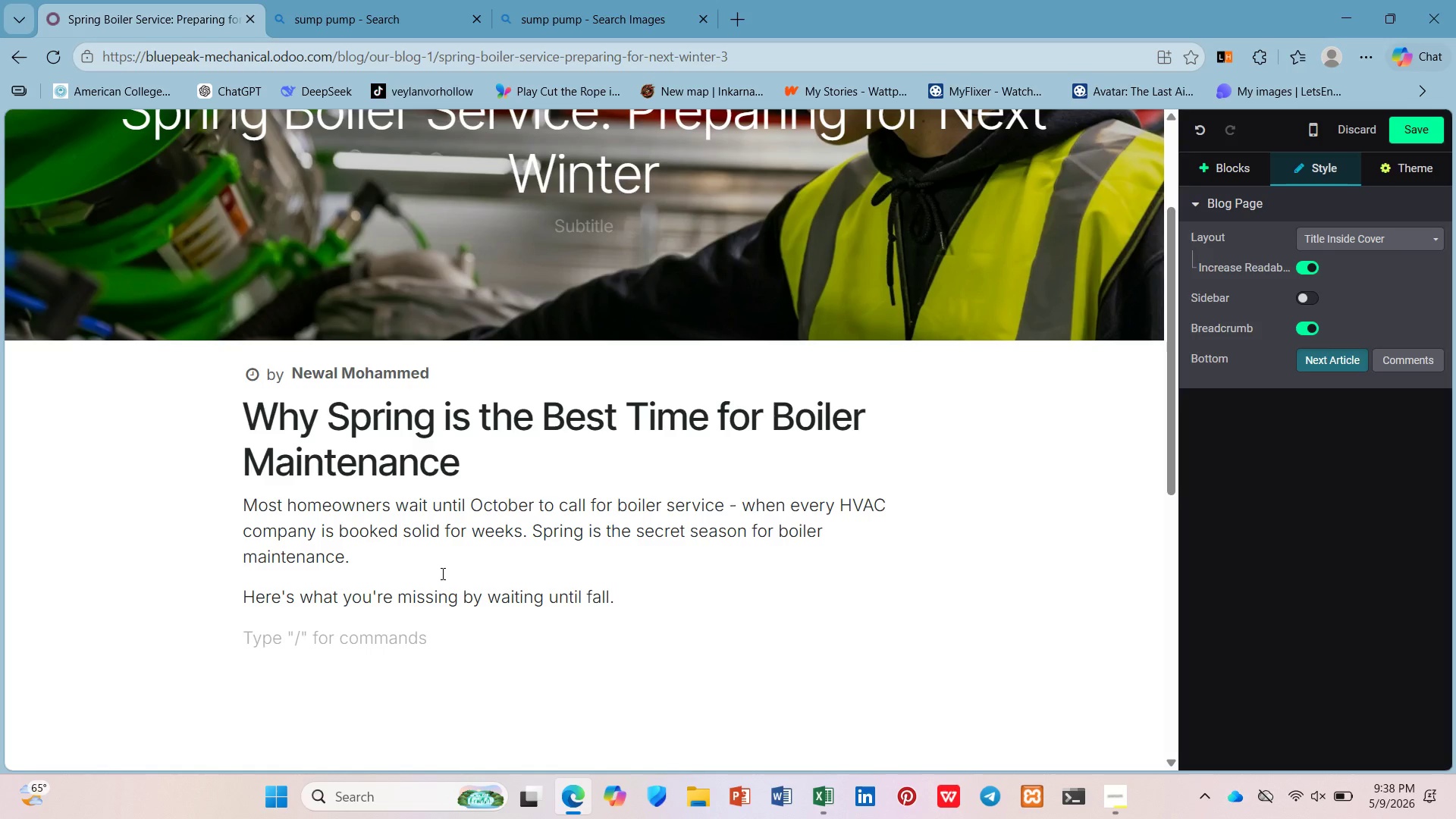 
scroll: coordinate [440, 575], scroll_direction: down, amount: 1.0
 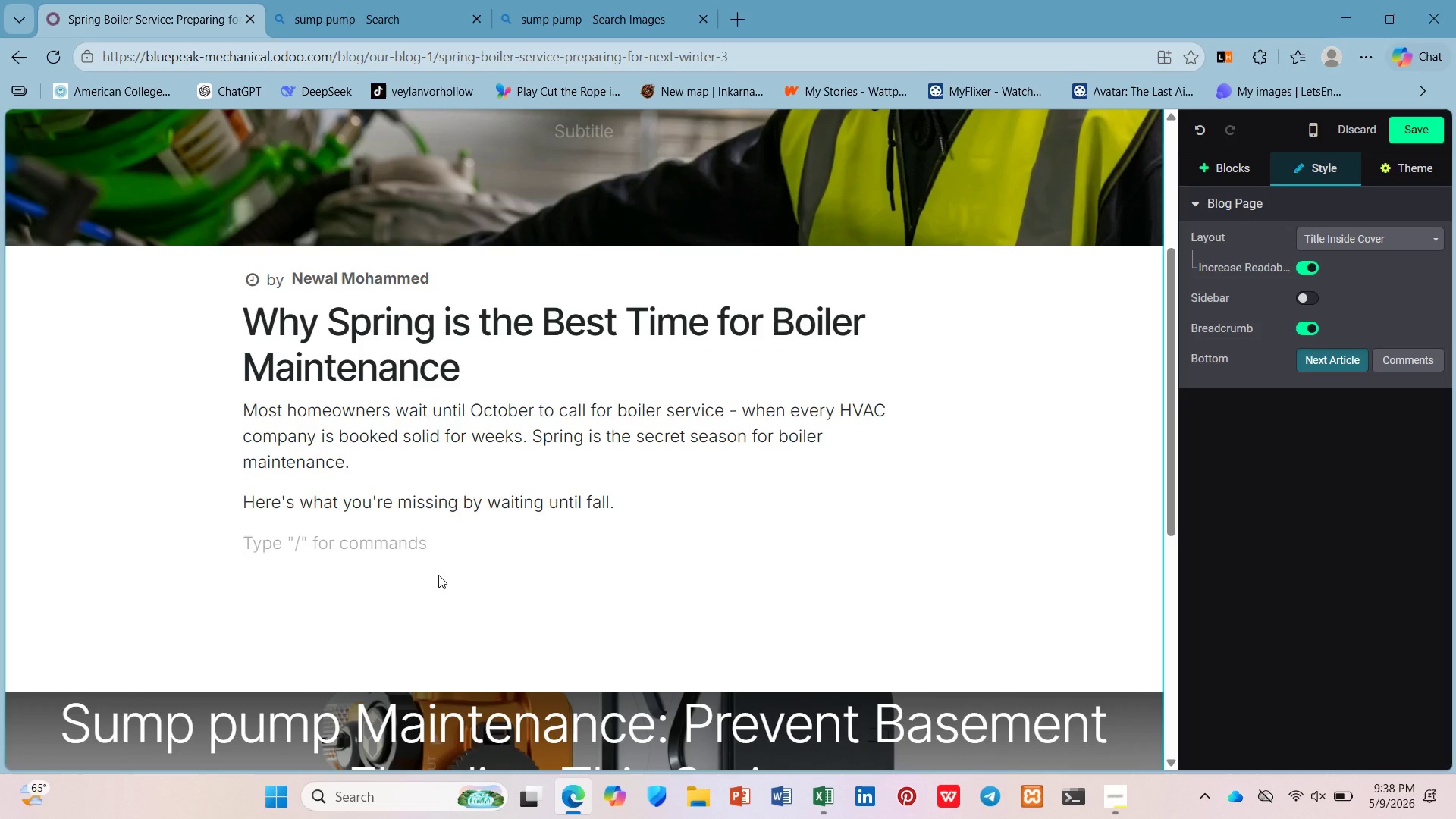 
wait(29.42)
 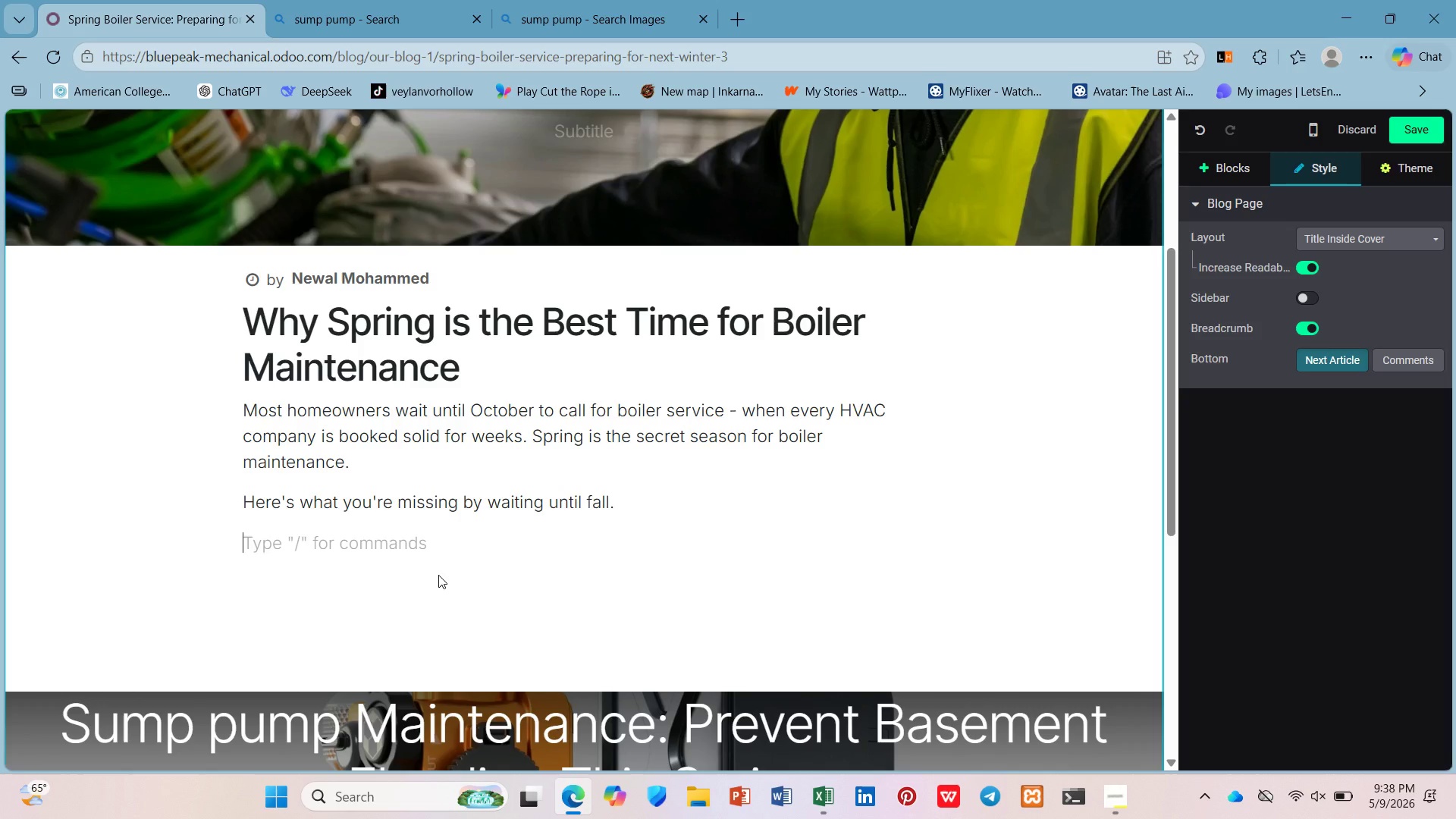 
type(/h2)
 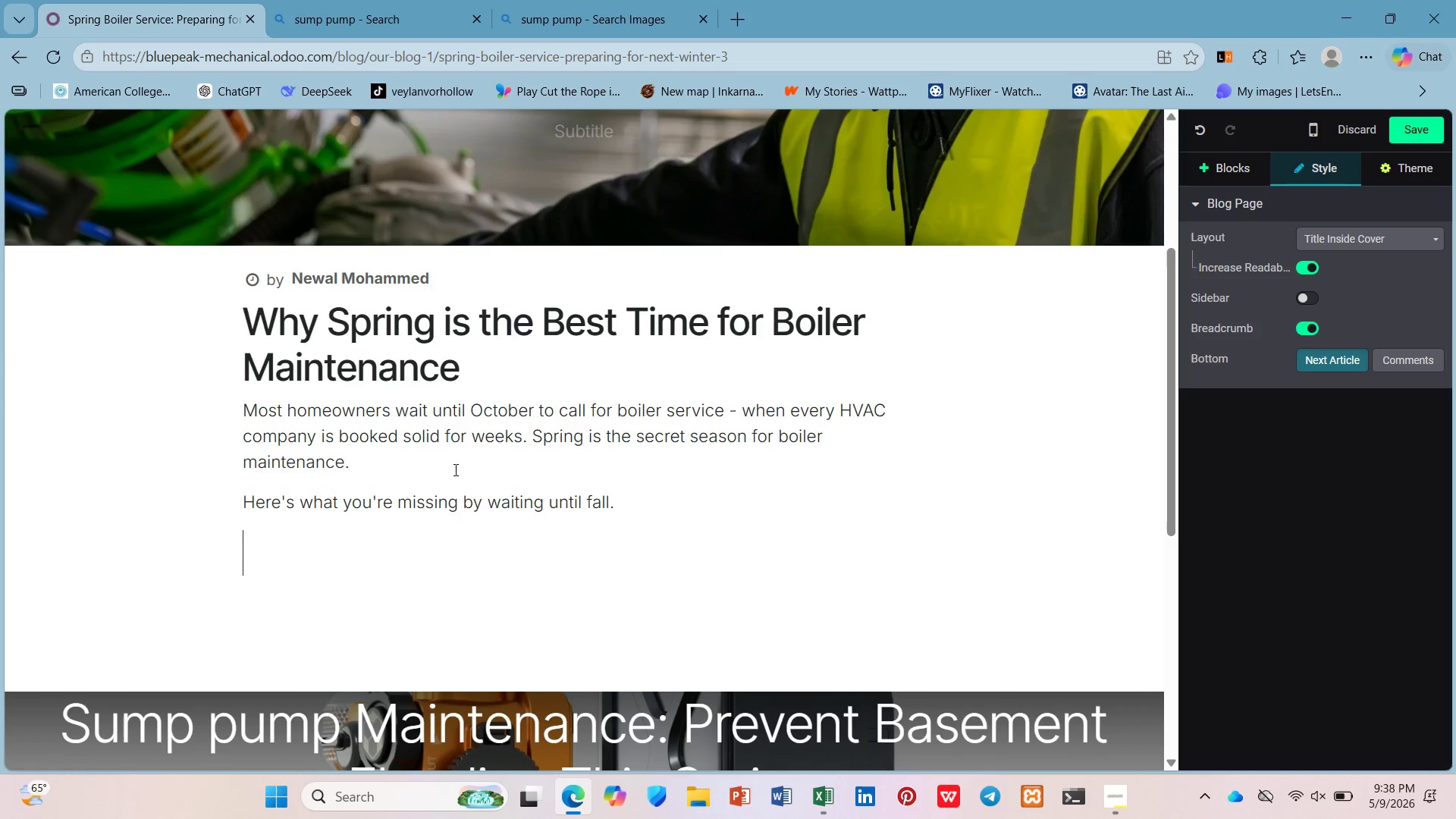 
key(Enter)
 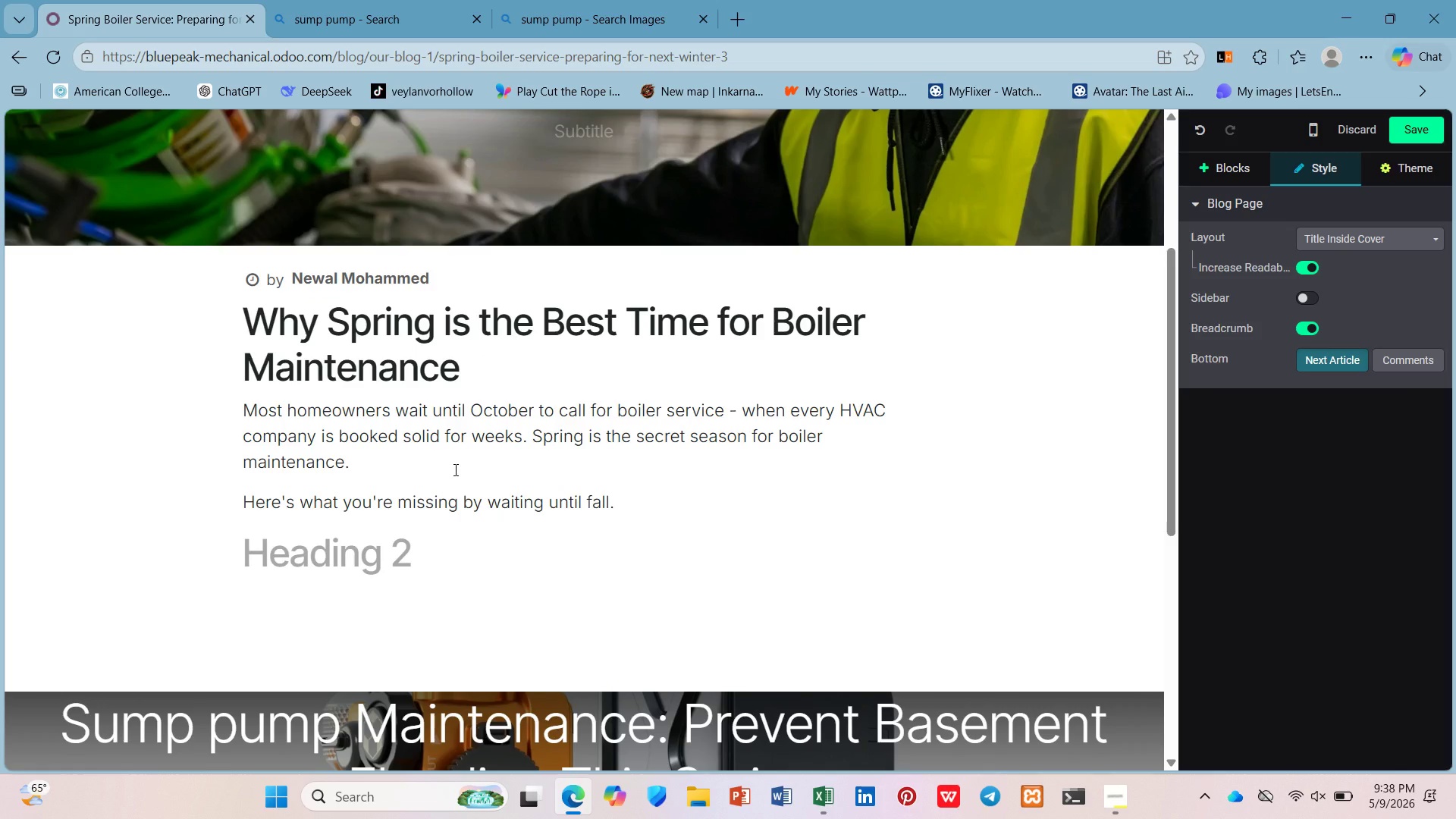 
type(What Spring Boiler Serivce )
key(Backspace)
key(Backspace)
key(Backspace)
key(Backspace)
key(Backspace)
type(vice Inclues)
 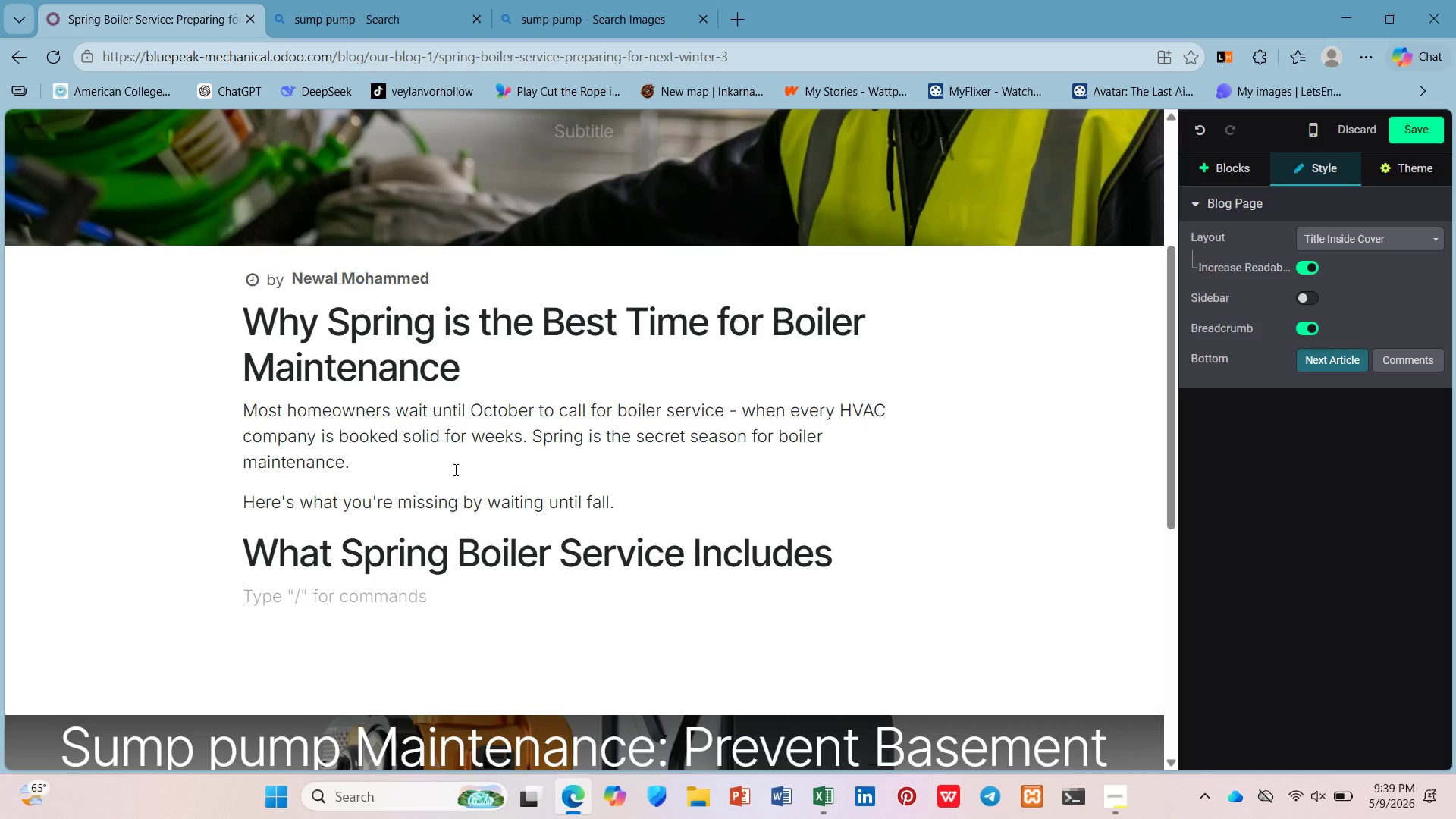 
 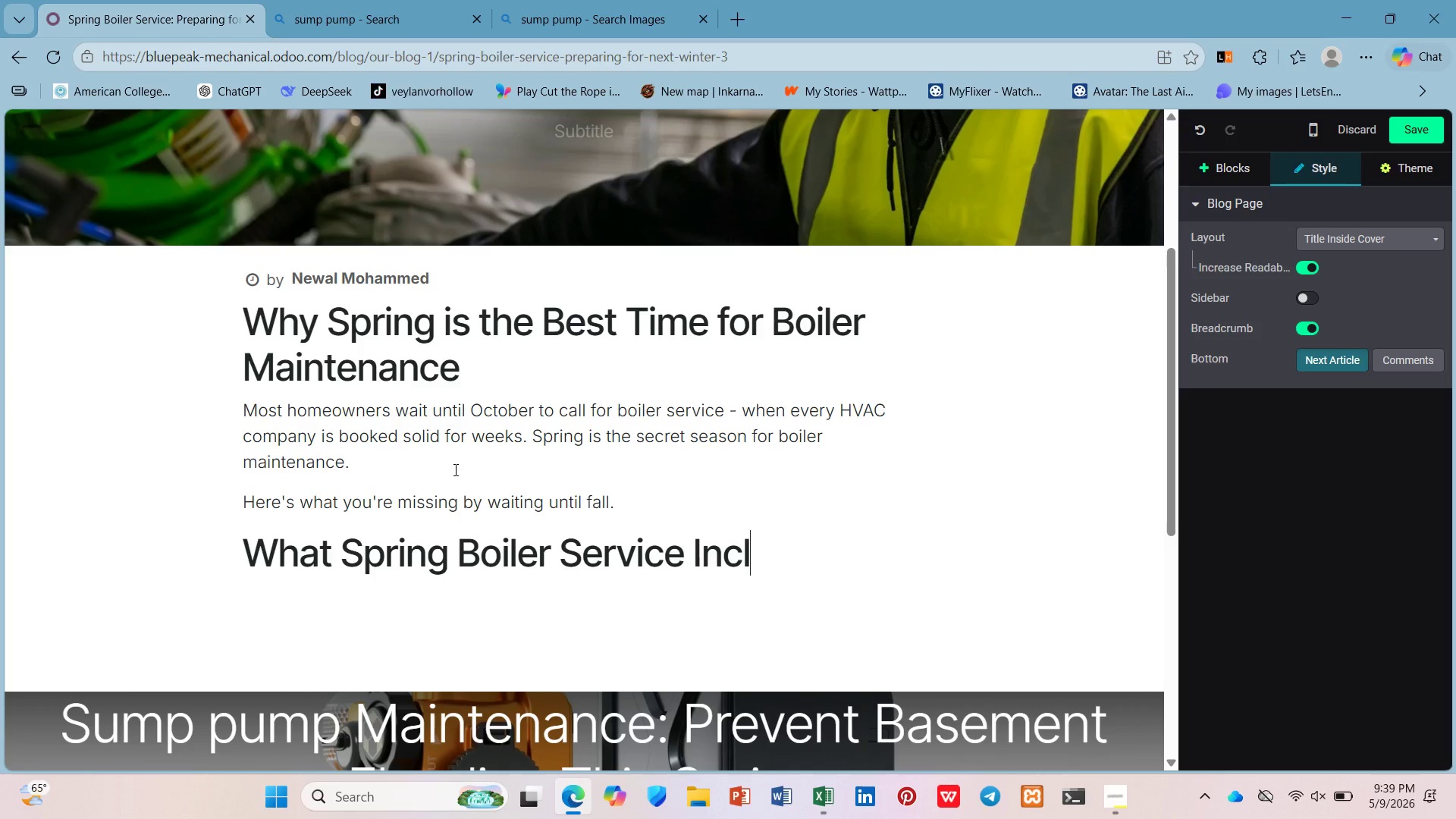 
hold_key(key=D, duration=0.38)
 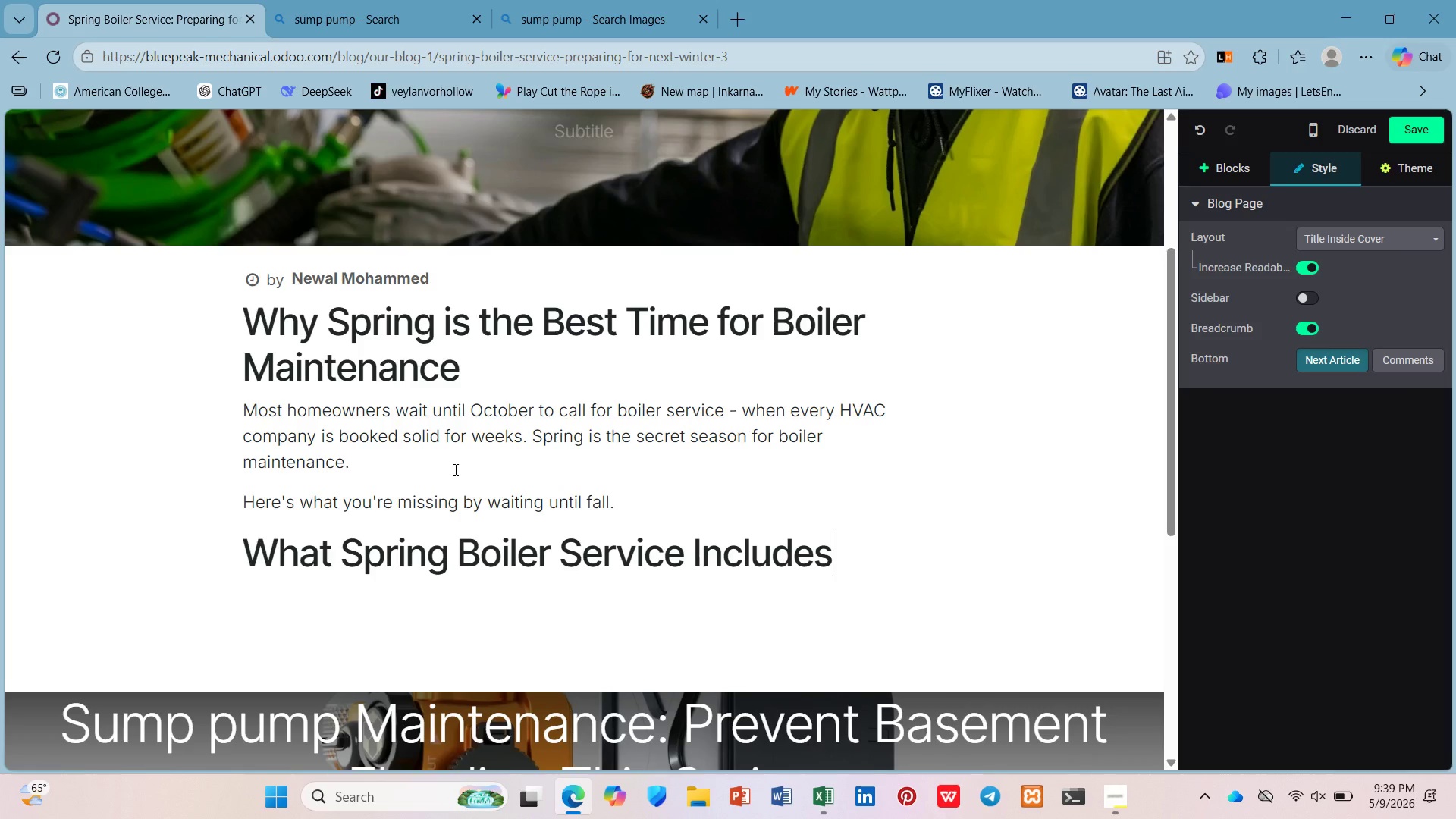 
key(Enter)
 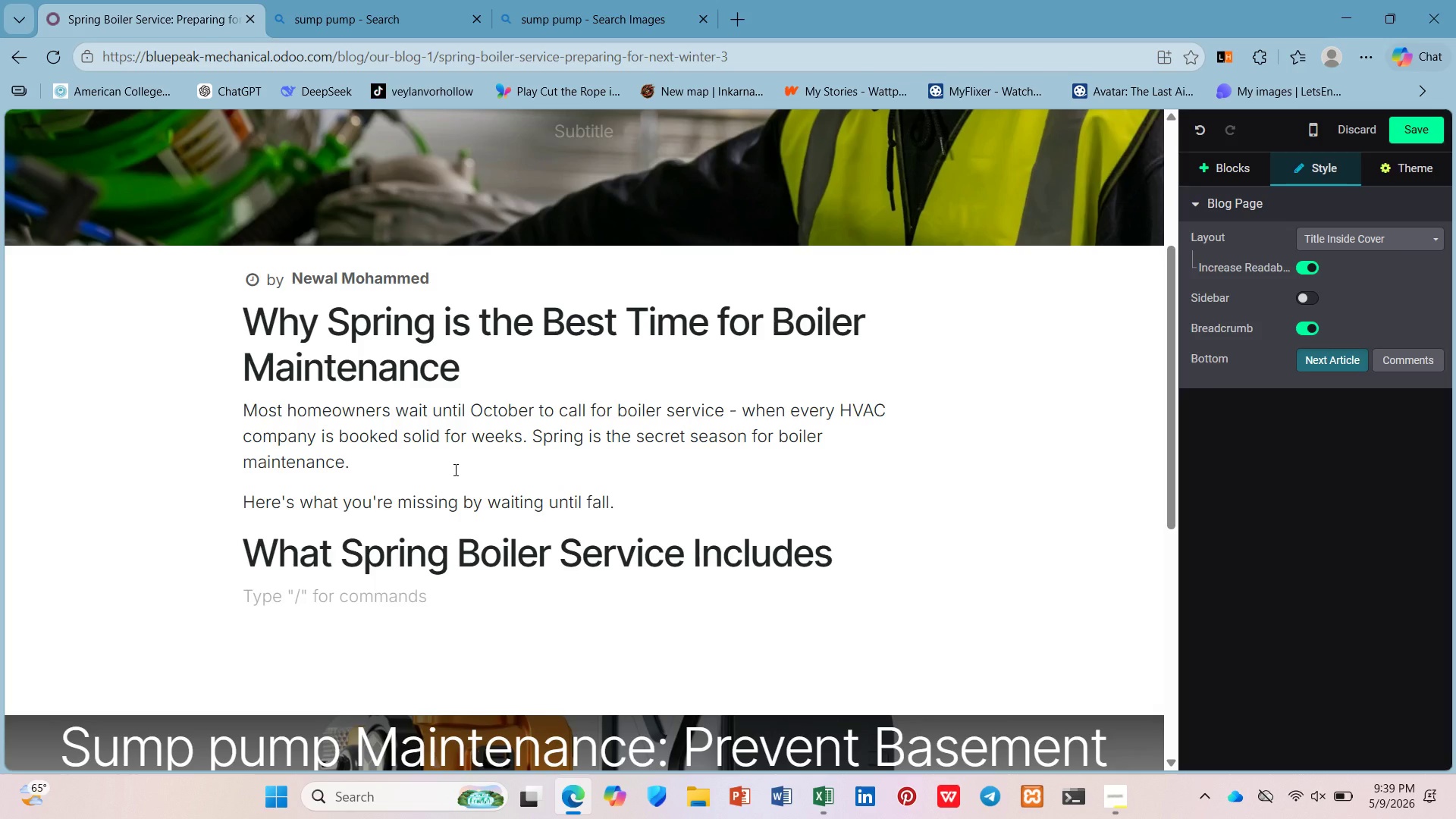 
hold_key(key=ShiftLeft, duration=0.75)
 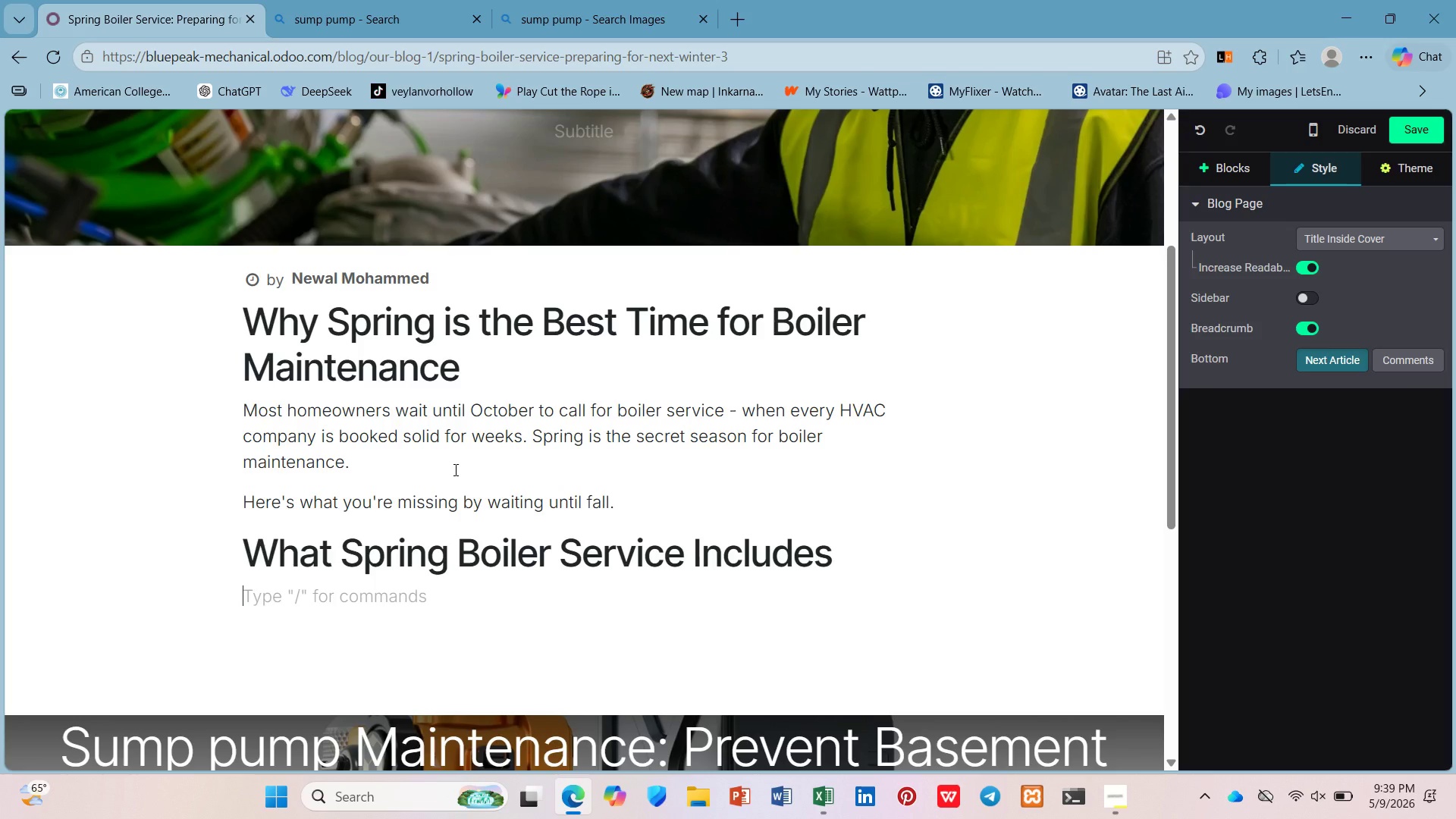 
type(/ul)
 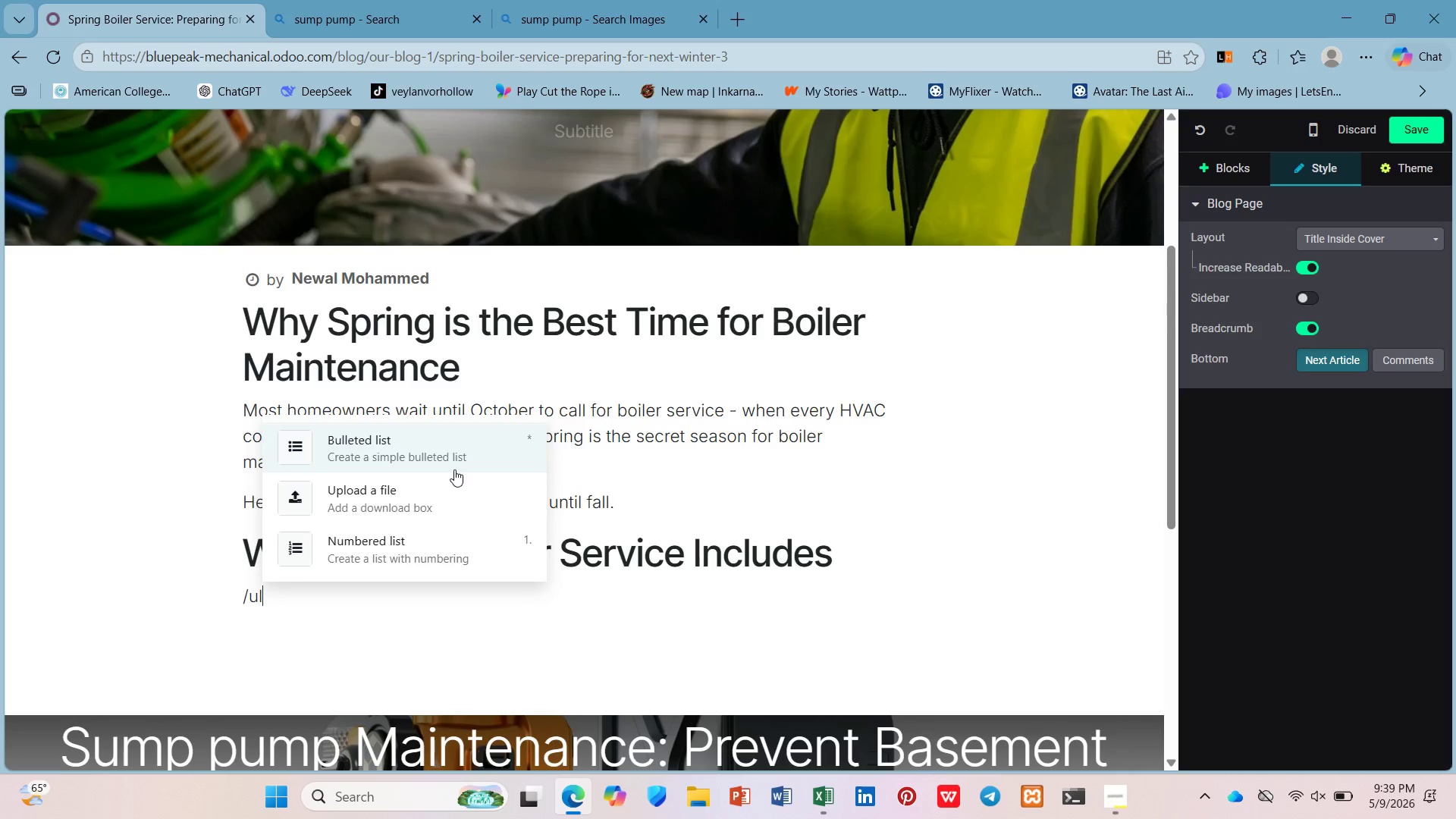 
key(Enter)
 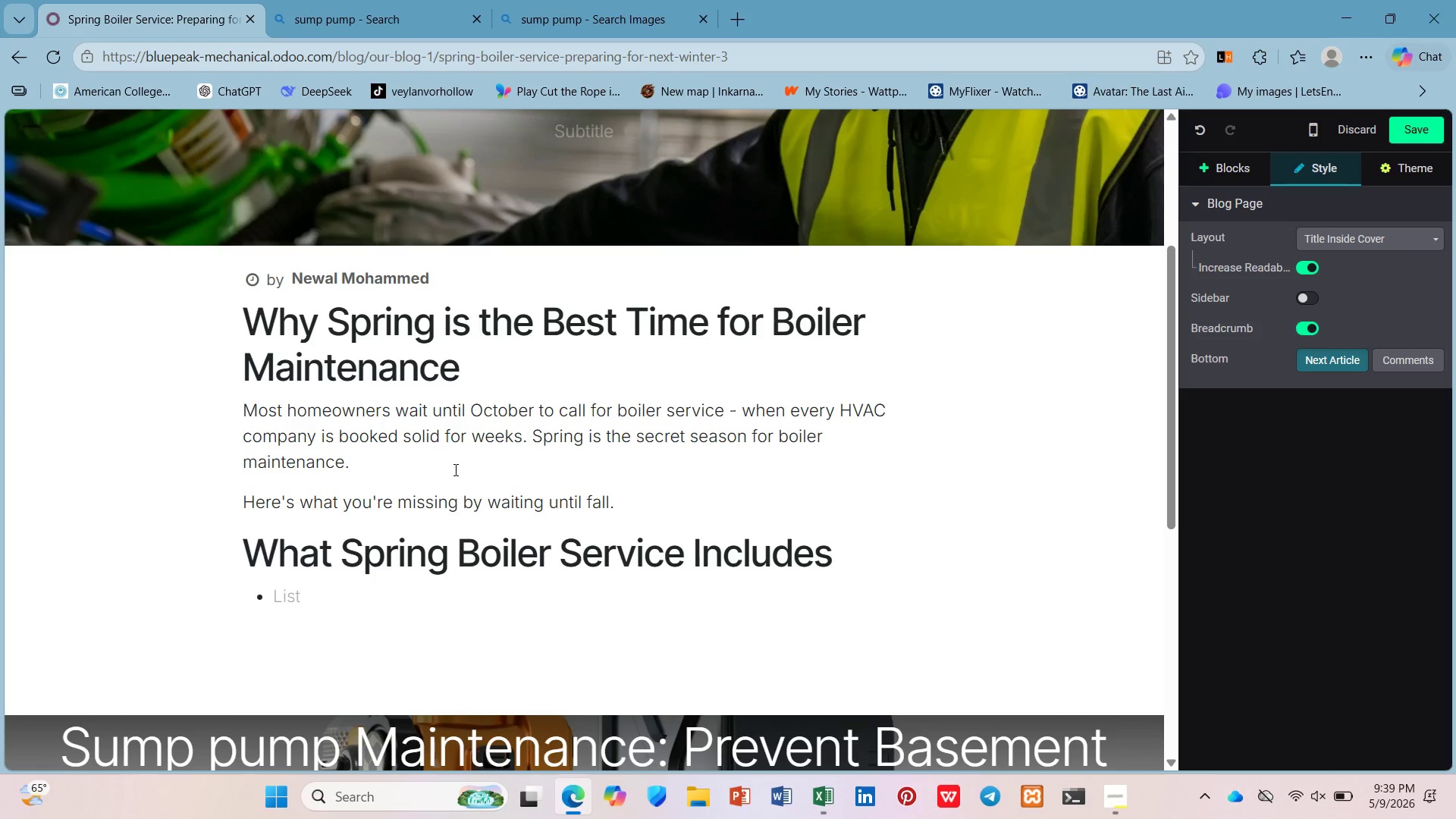 
hold_key(key=ShiftLeft, duration=0.58)
 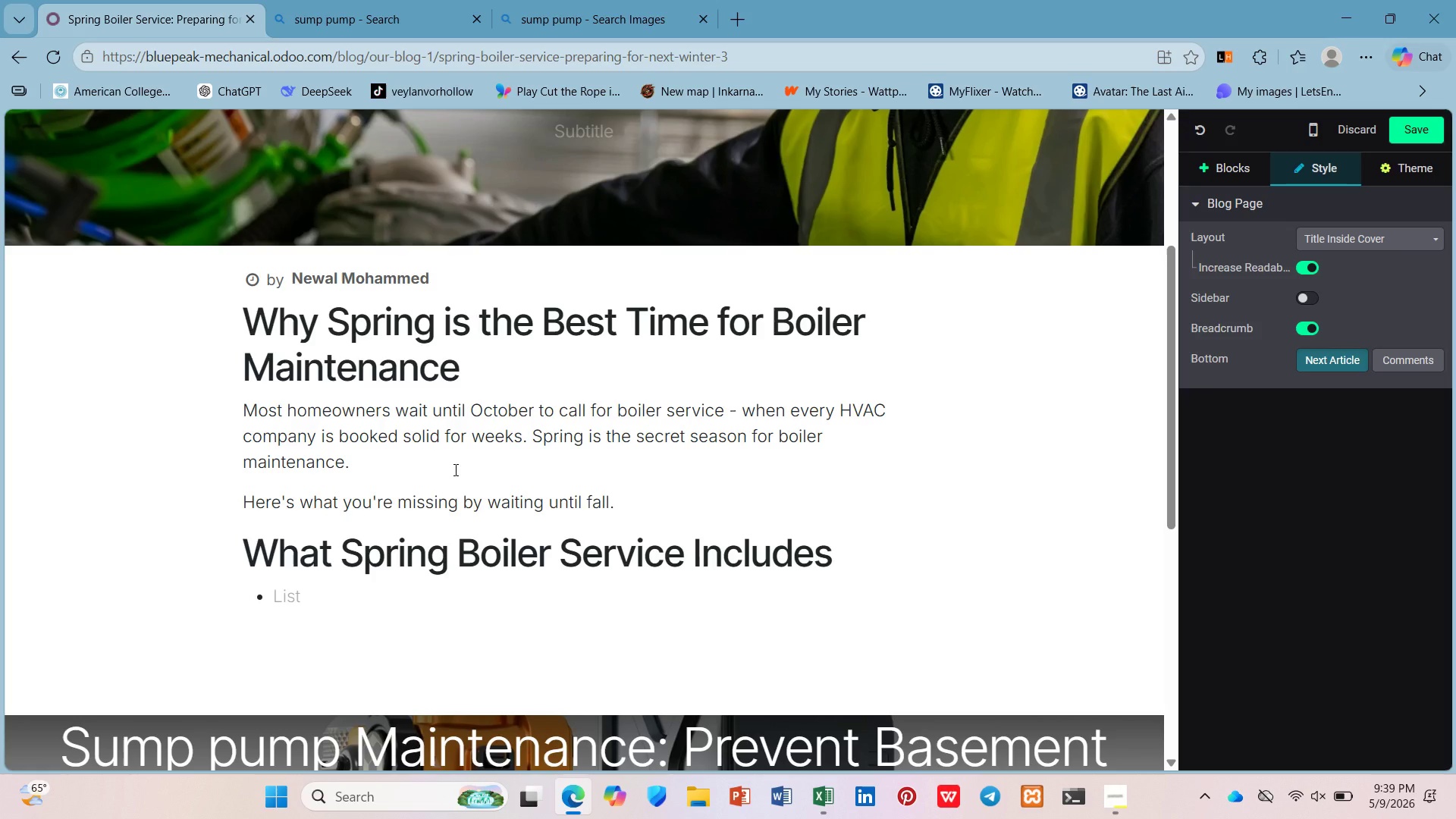 
key(Control+B)
 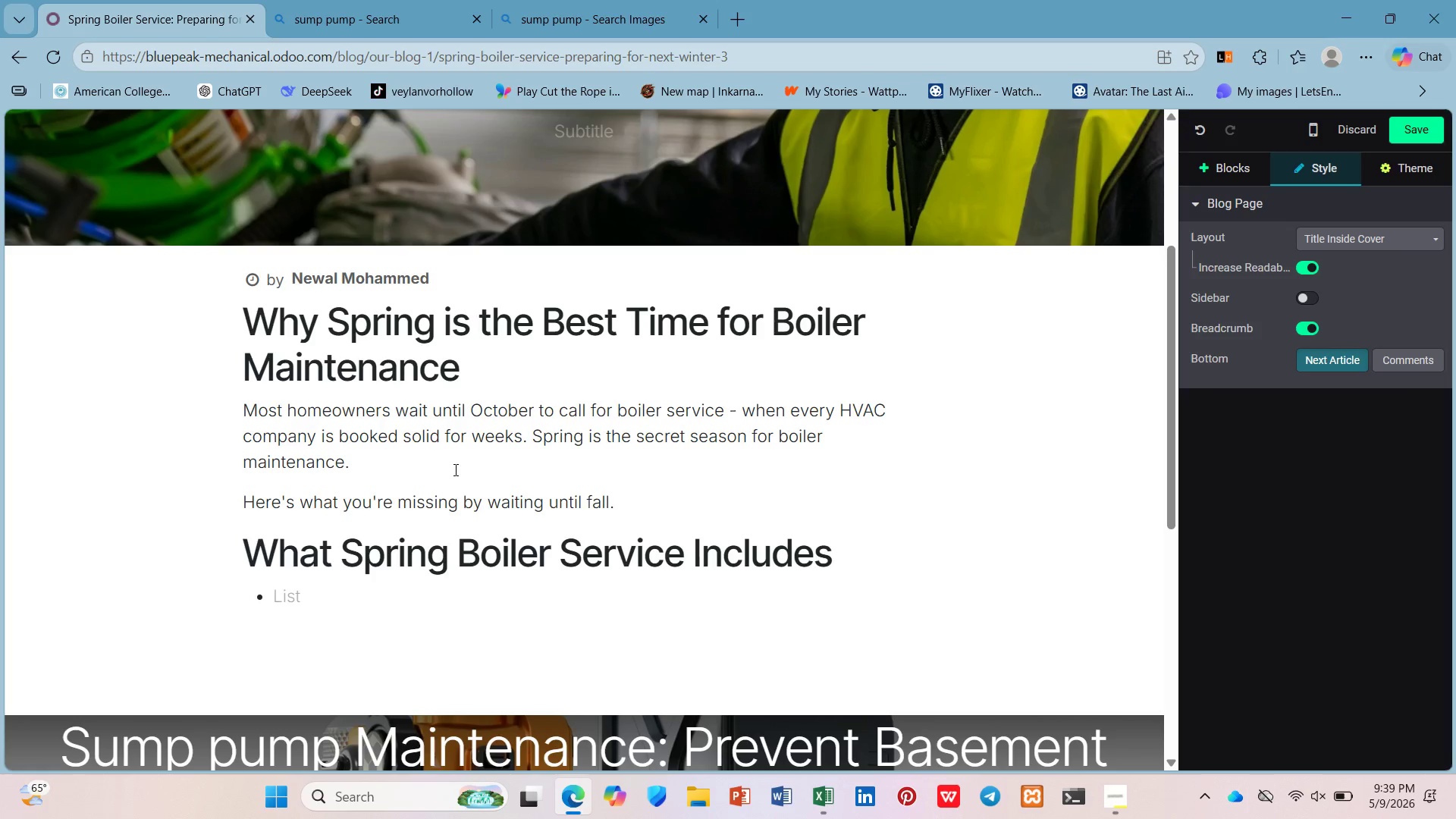 
hold_key(key=ShiftLeft, duration=2.19)
 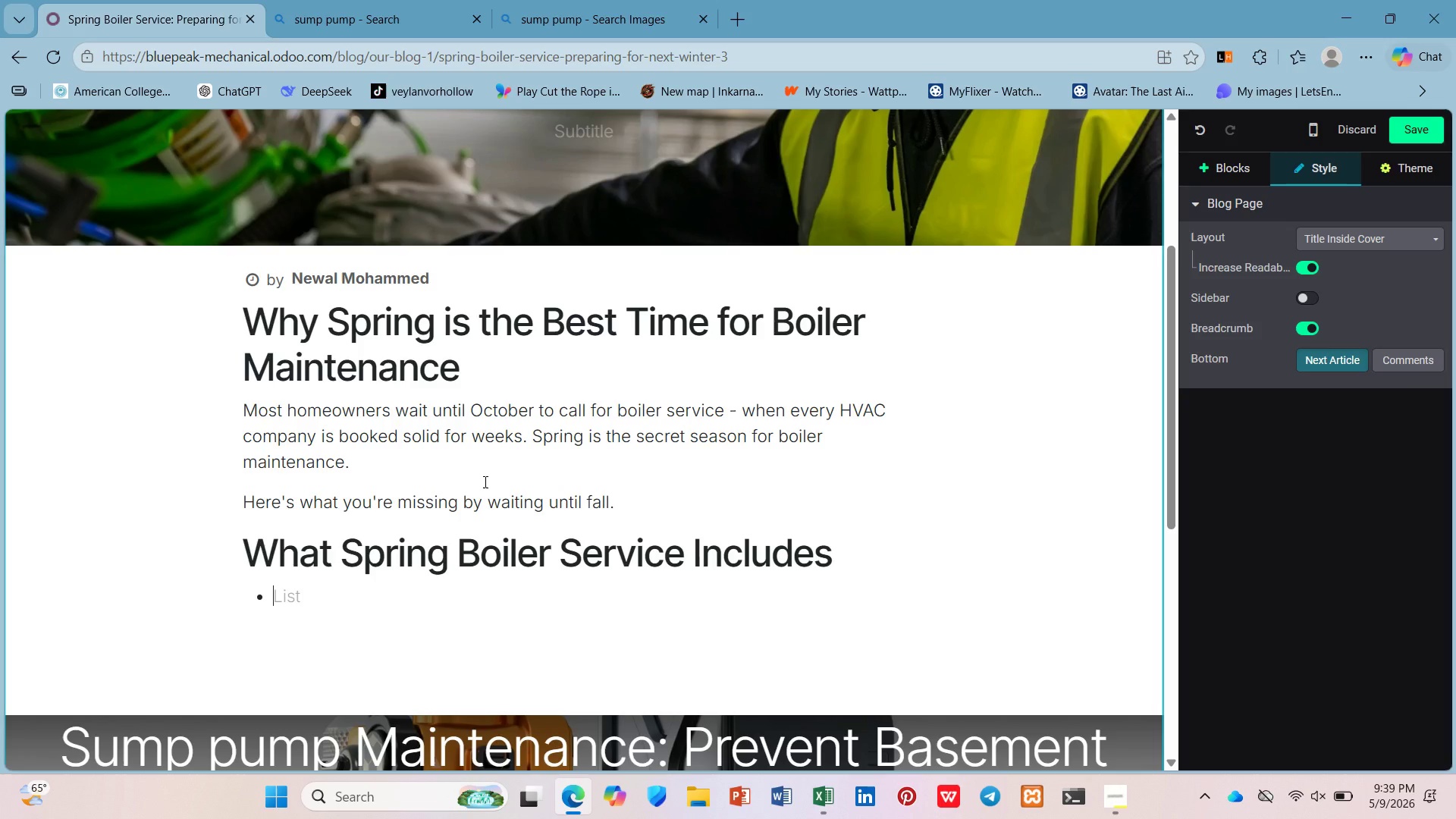 
wait(30.95)
 